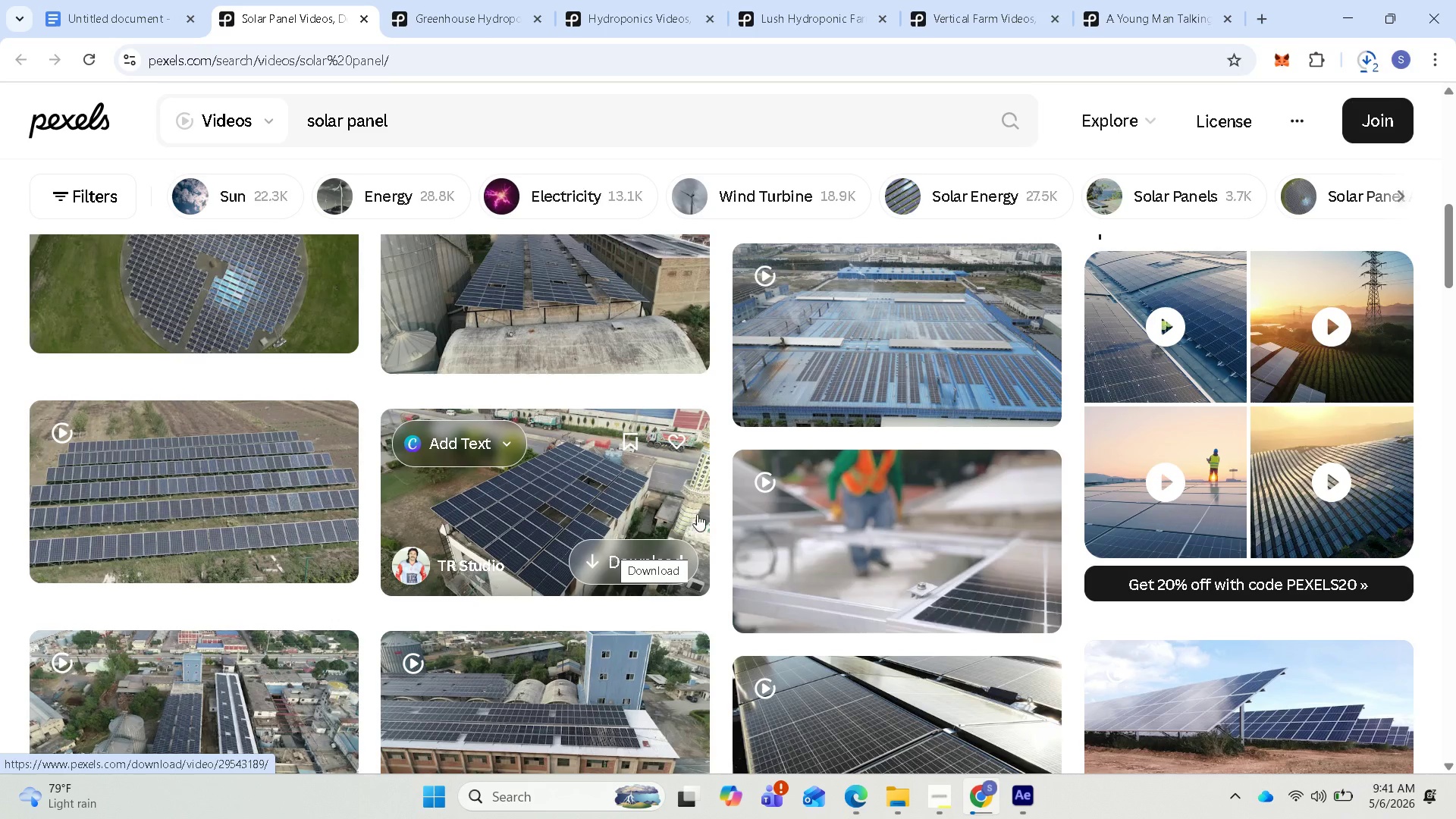 
scroll: coordinate [629, 538], scroll_direction: up, amount: 8.0
 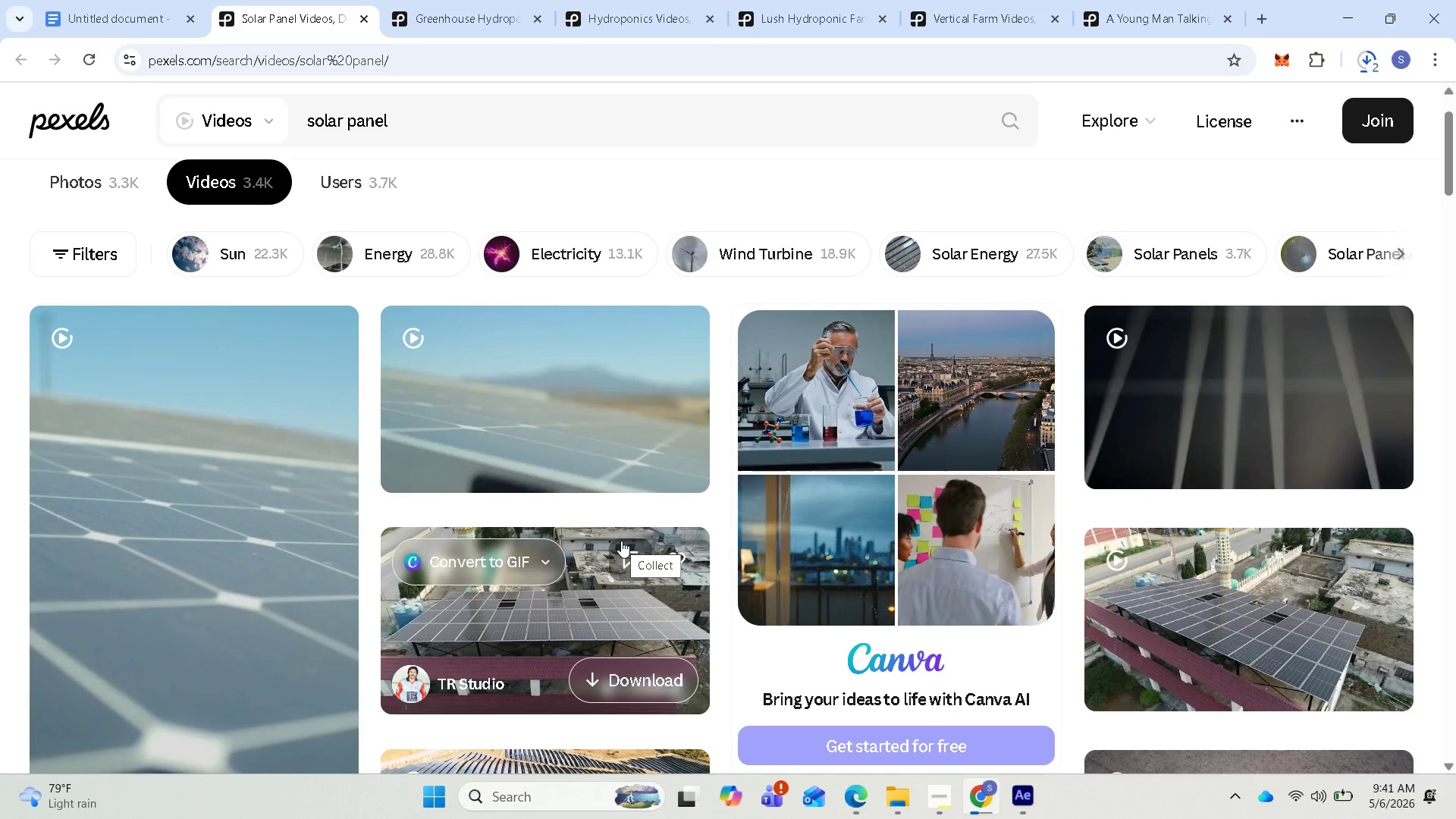 
scroll: coordinate [559, 608], scroll_direction: down, amount: 5.0
 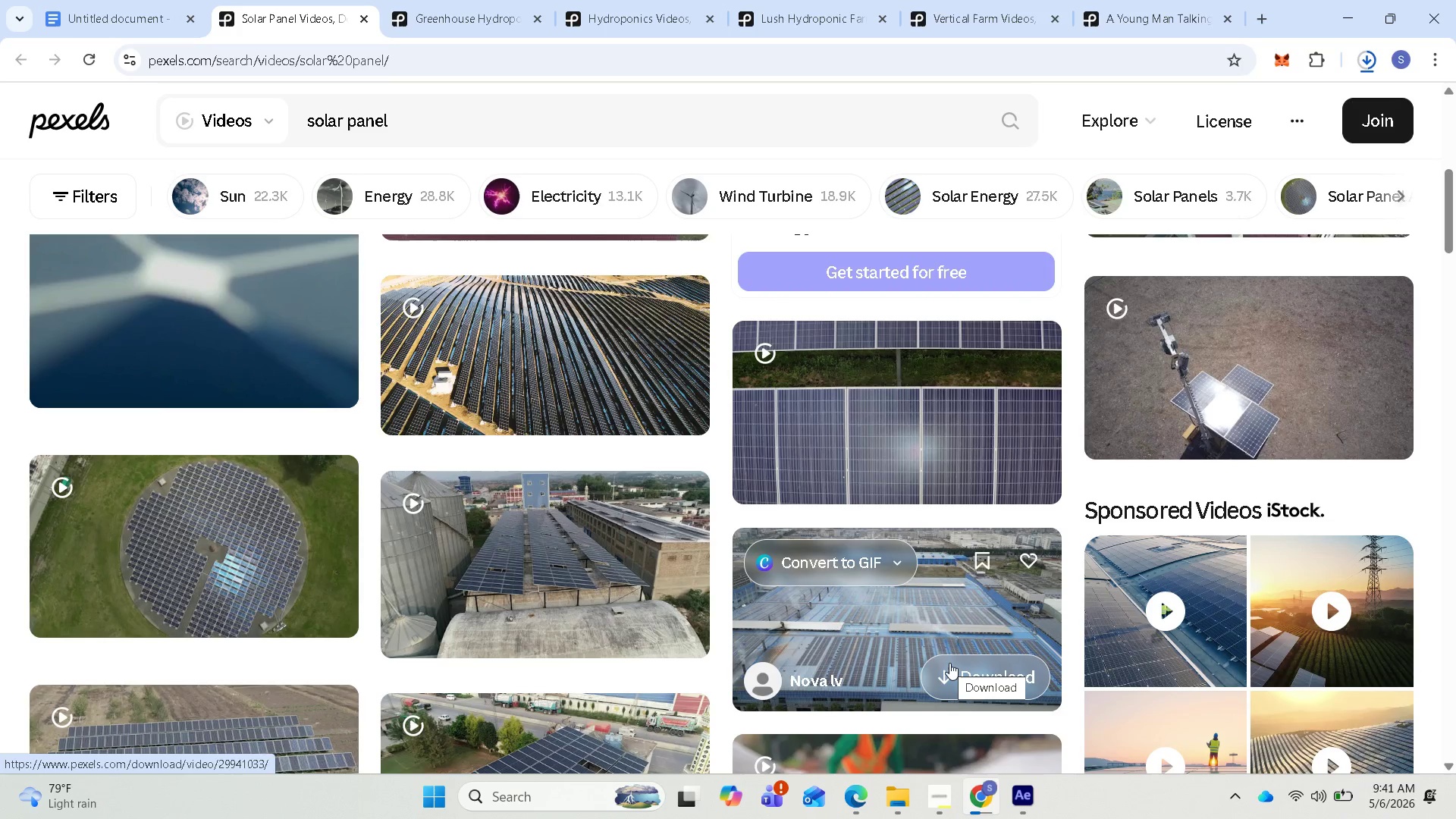 
wait(6.36)
 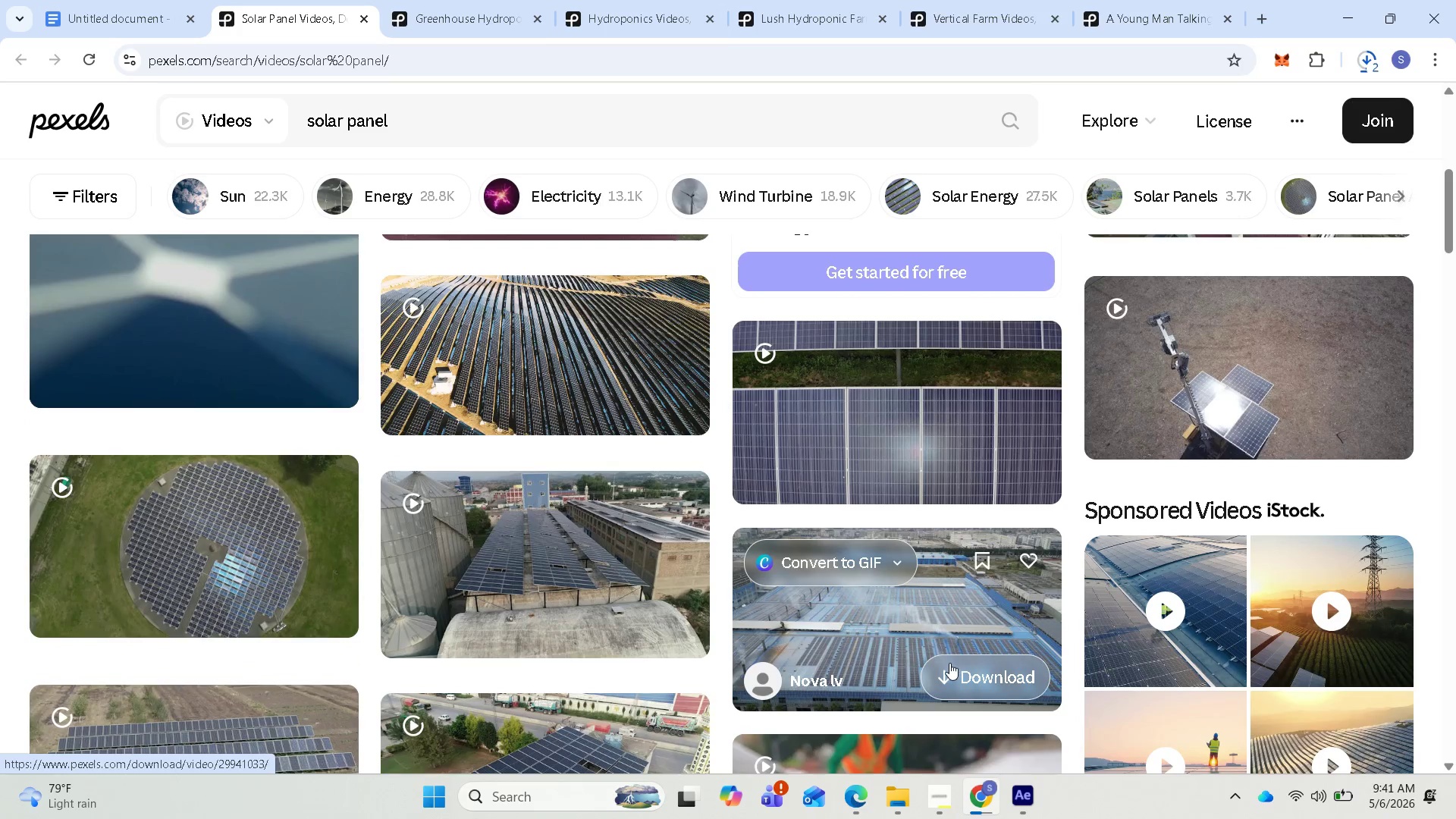 
scroll: coordinate [1128, 576], scroll_direction: down, amount: 35.0
 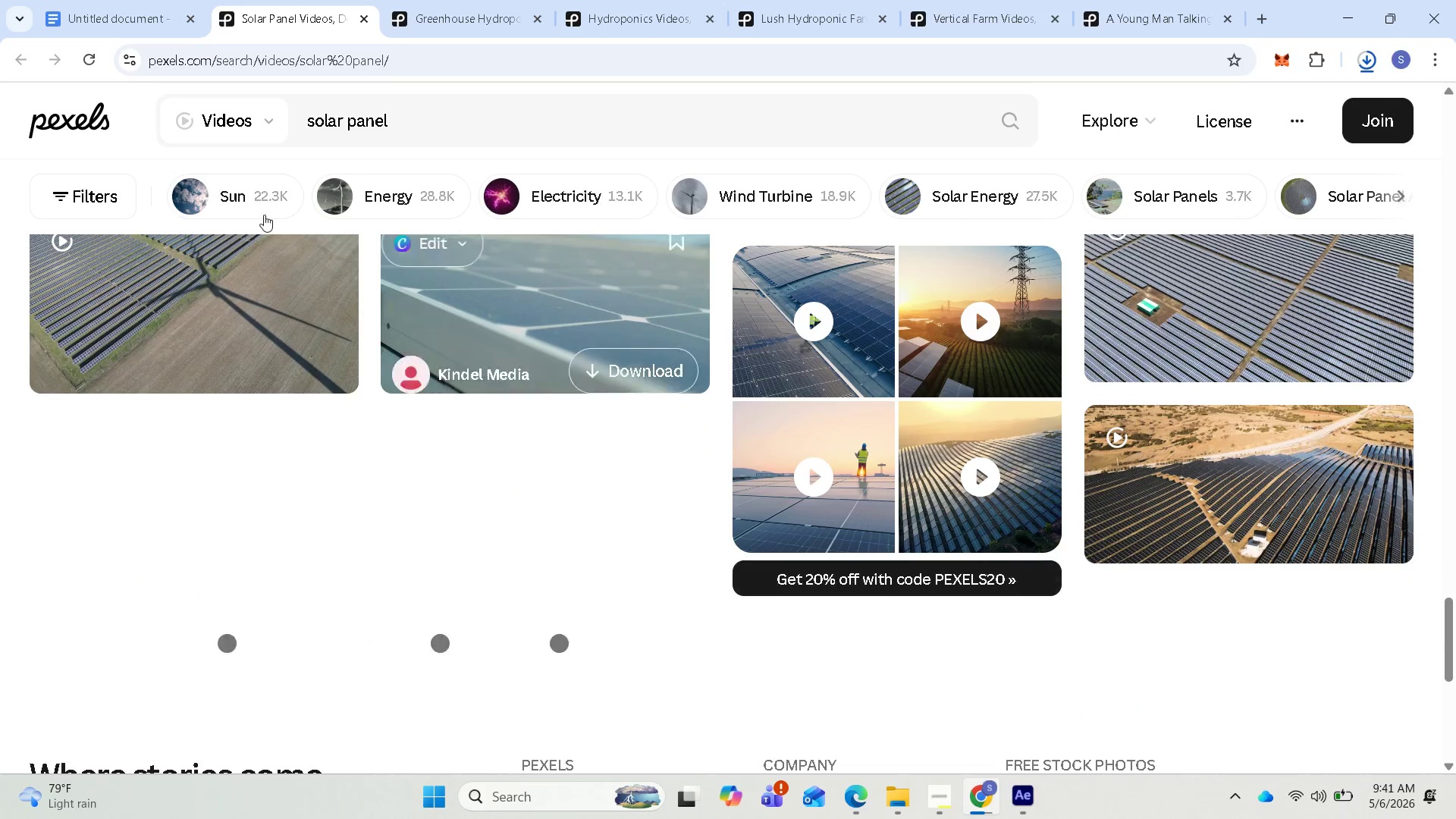 
left_click([124, 18])
 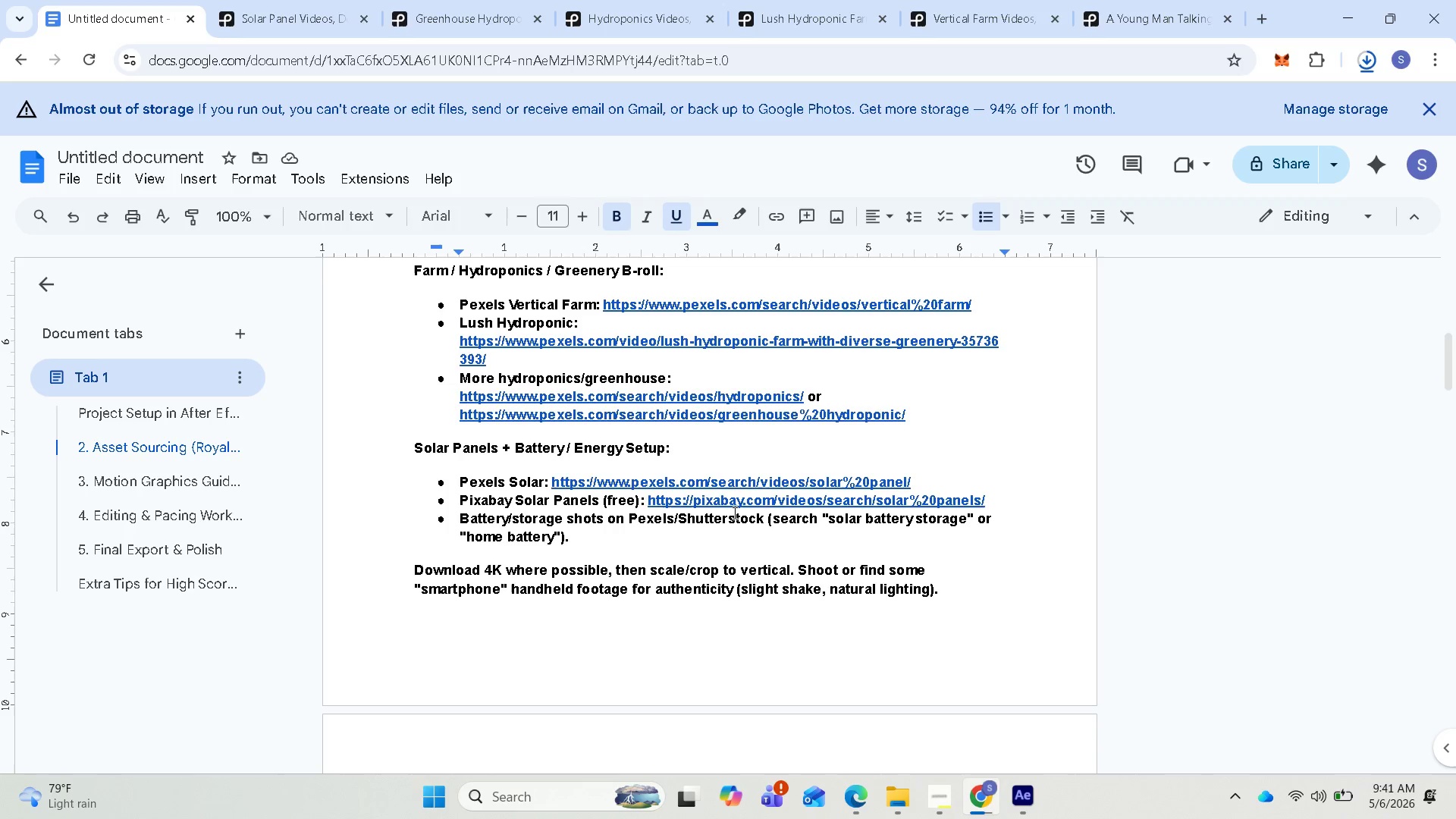 
left_click([734, 500])
 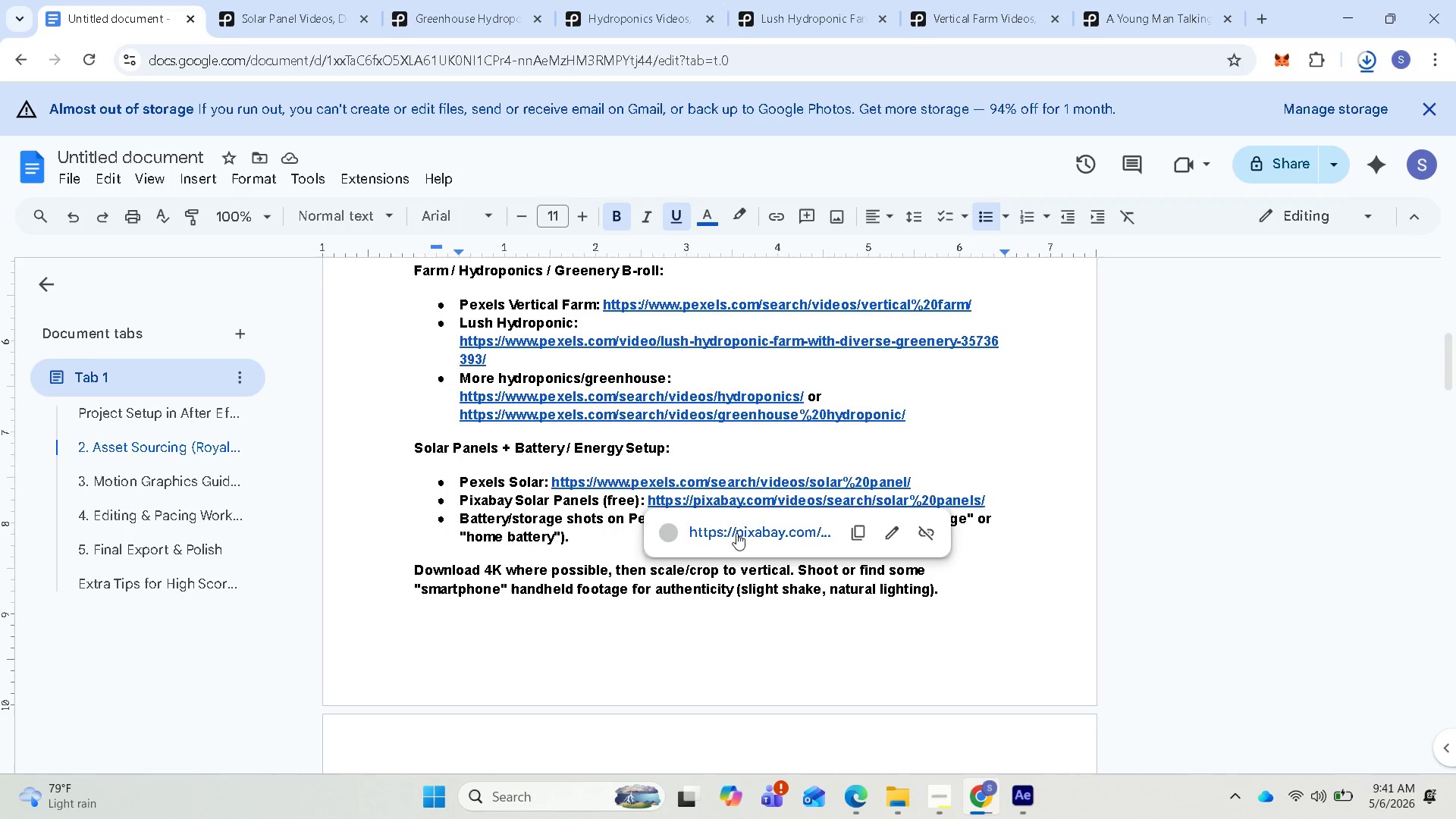 
left_click([737, 532])
 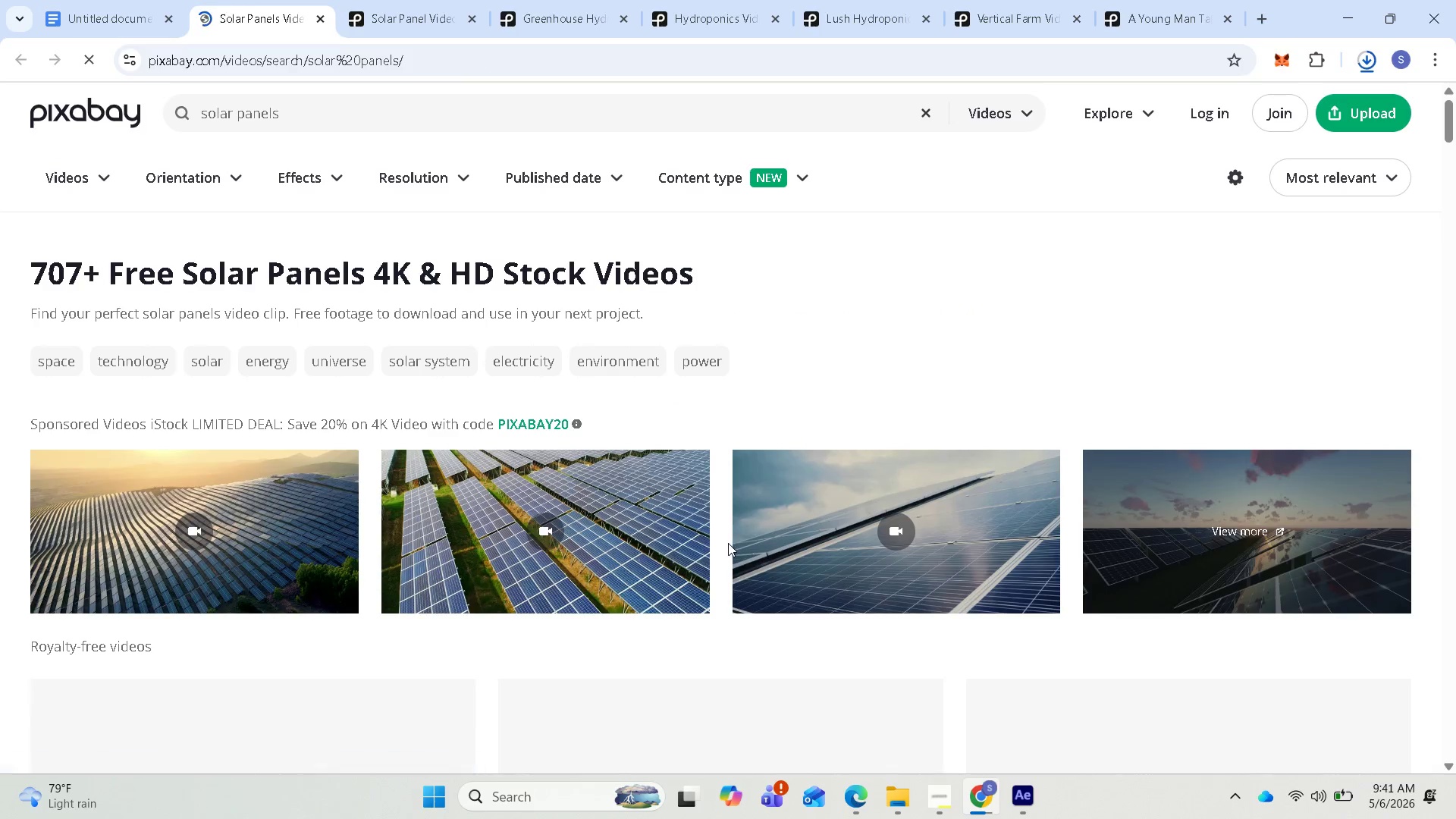 
scroll: coordinate [535, 471], scroll_direction: down, amount: 14.0
 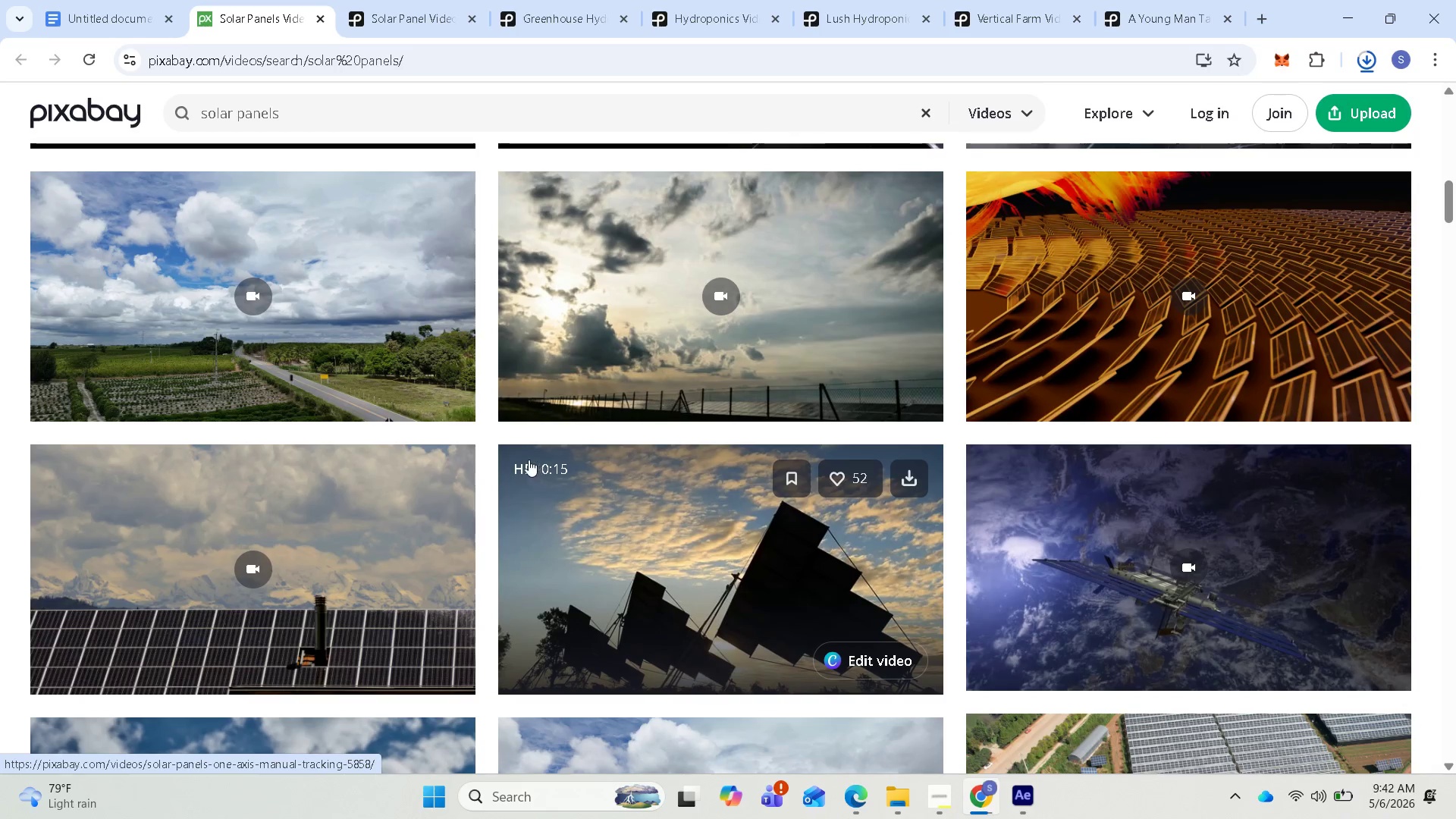 
scroll: coordinate [758, 505], scroll_direction: down, amount: 9.0
 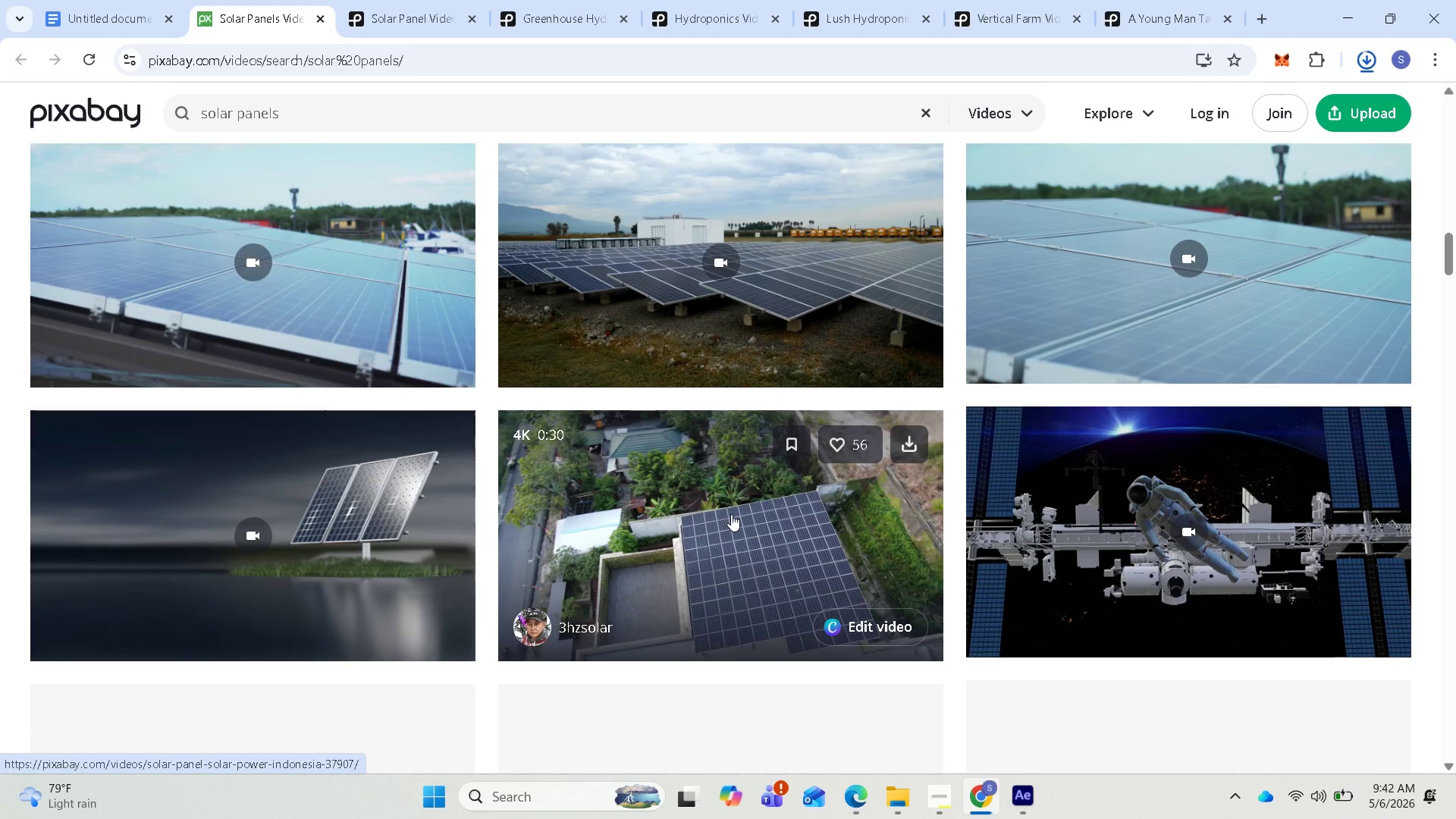 
scroll: coordinate [368, 491], scroll_direction: up, amount: 11.0
 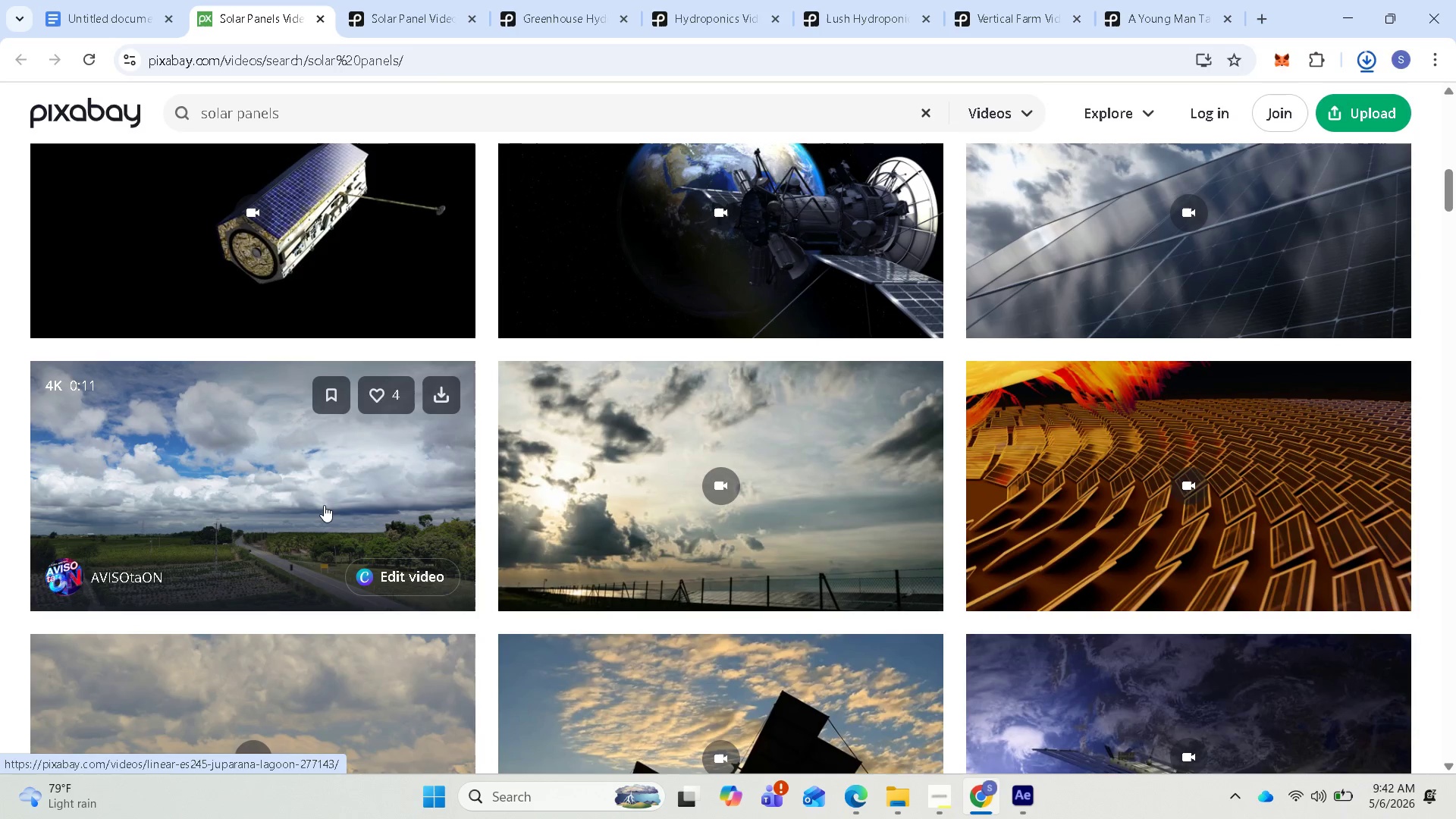 
scroll: coordinate [906, 585], scroll_direction: up, amount: 14.0
 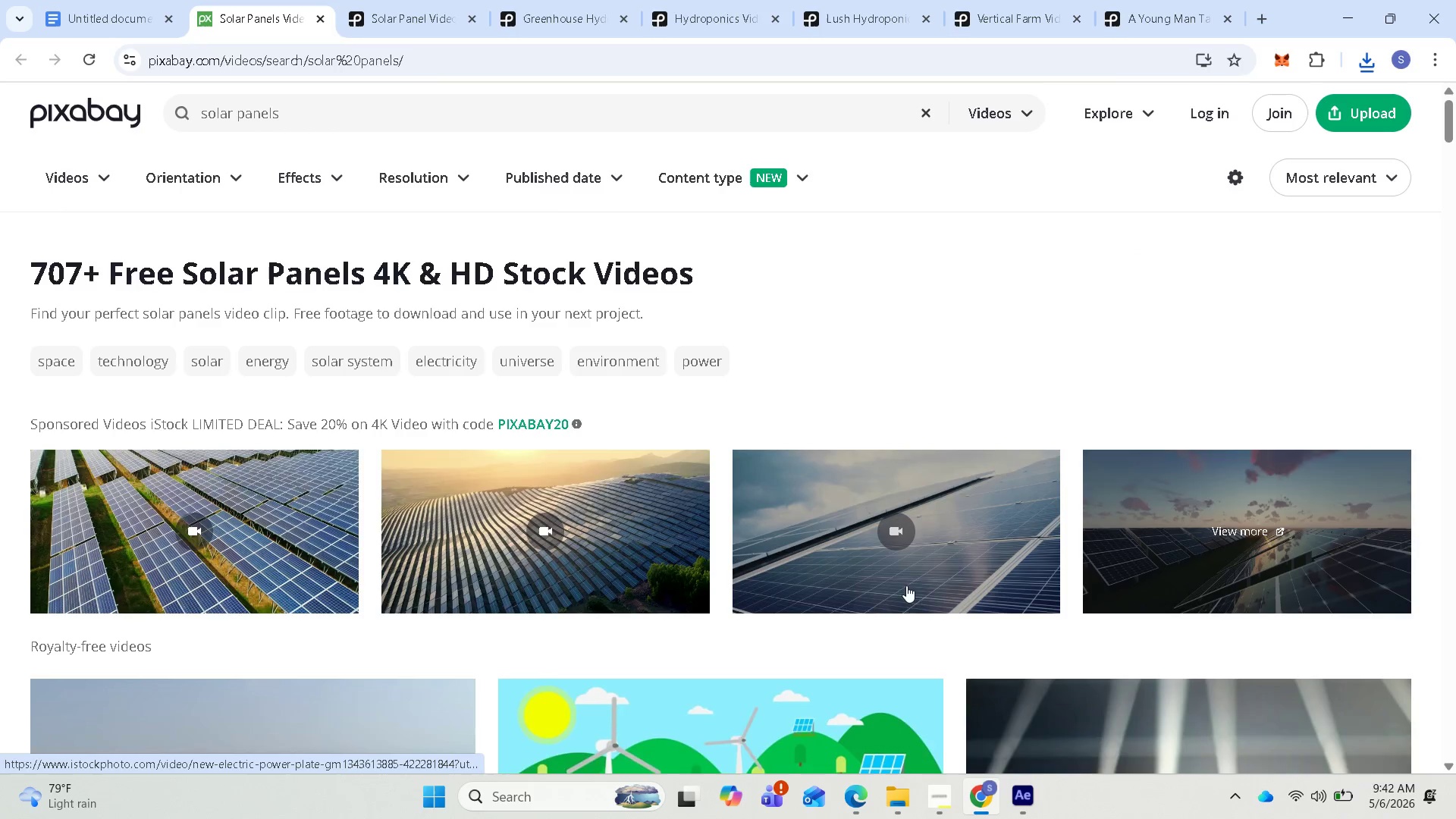 
scroll: coordinate [360, 582], scroll_direction: down, amount: 14.0
 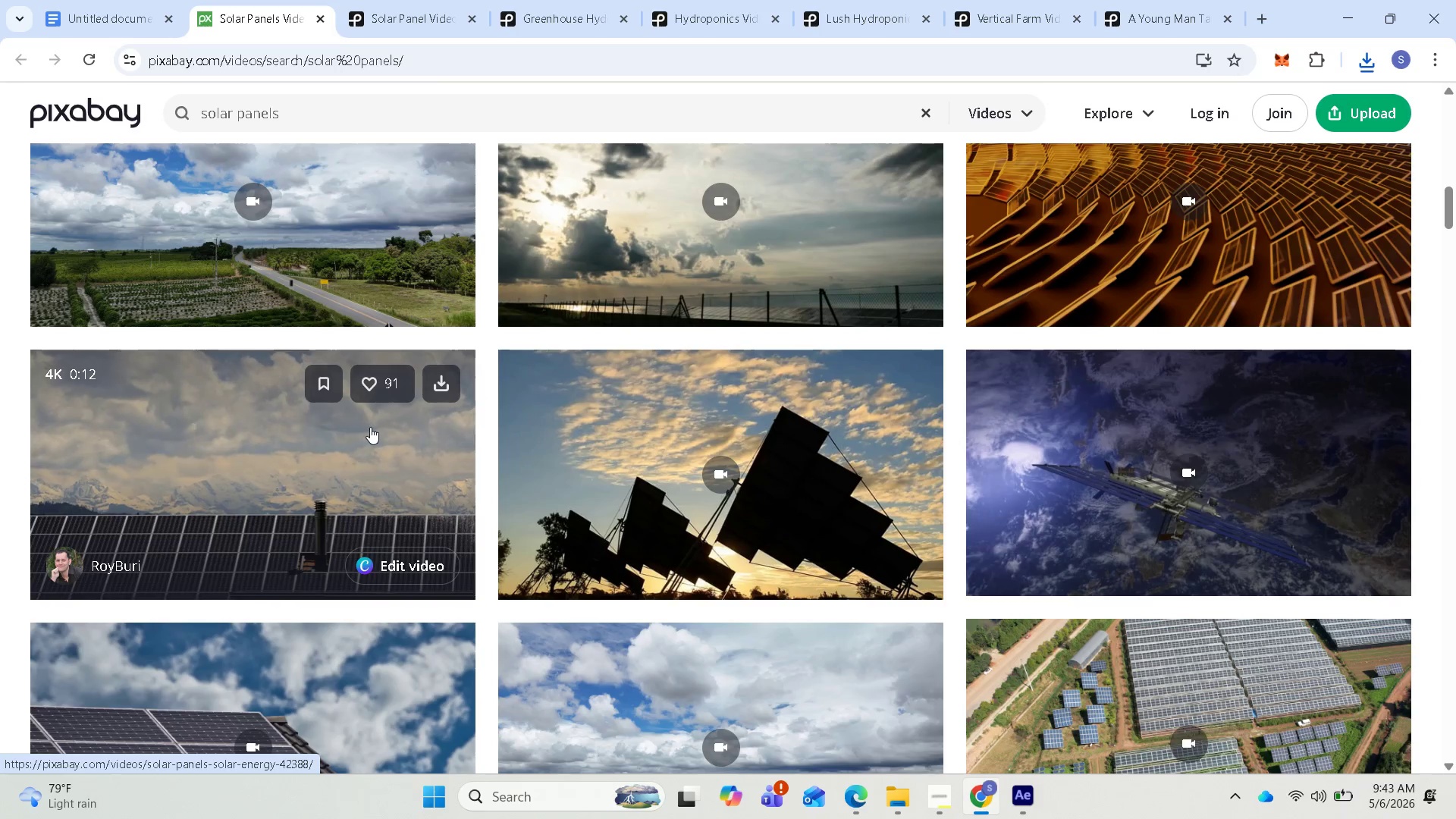 
wait(35.09)
 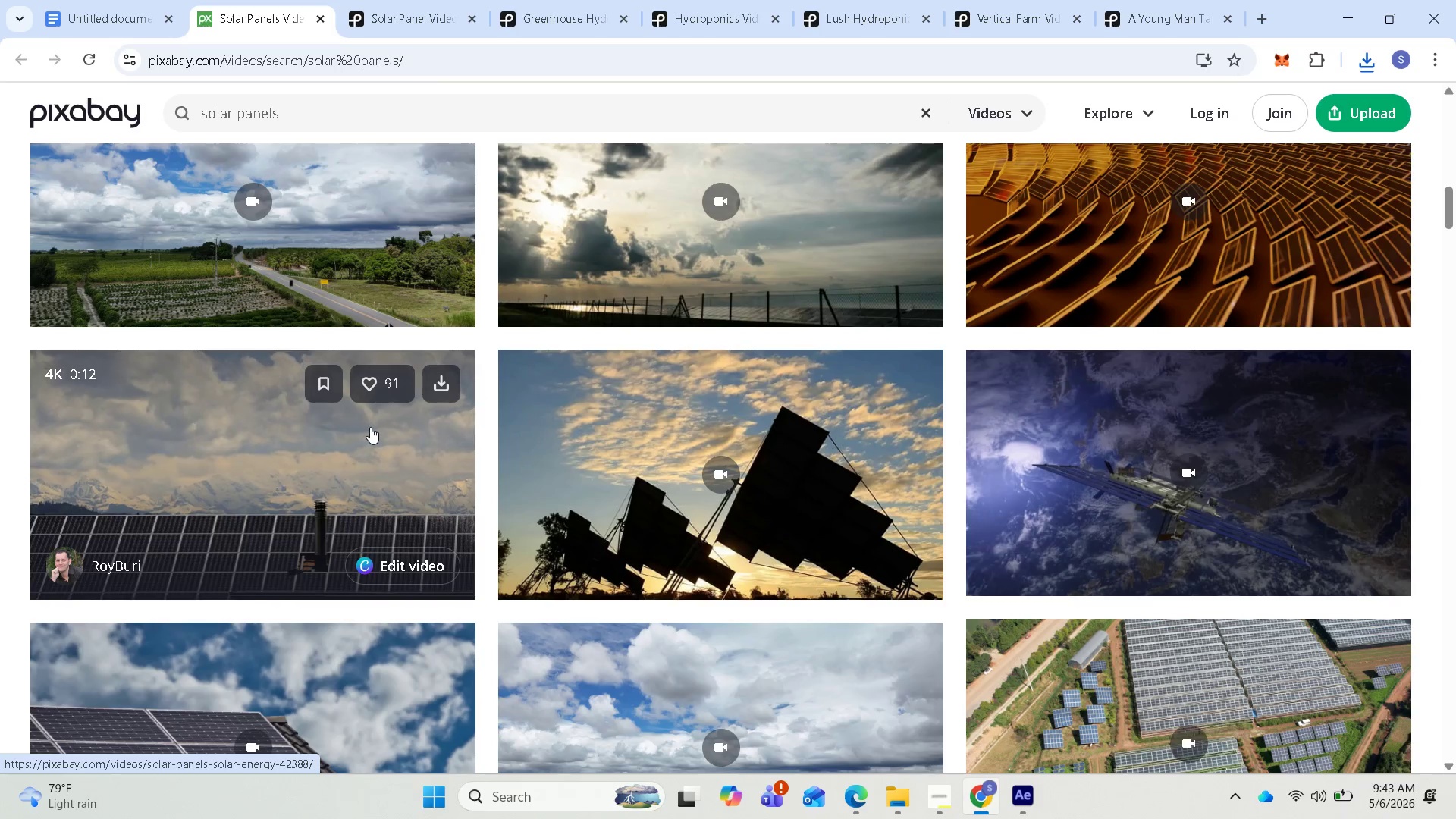 
scroll: coordinate [355, 561], scroll_direction: down, amount: 2.0
 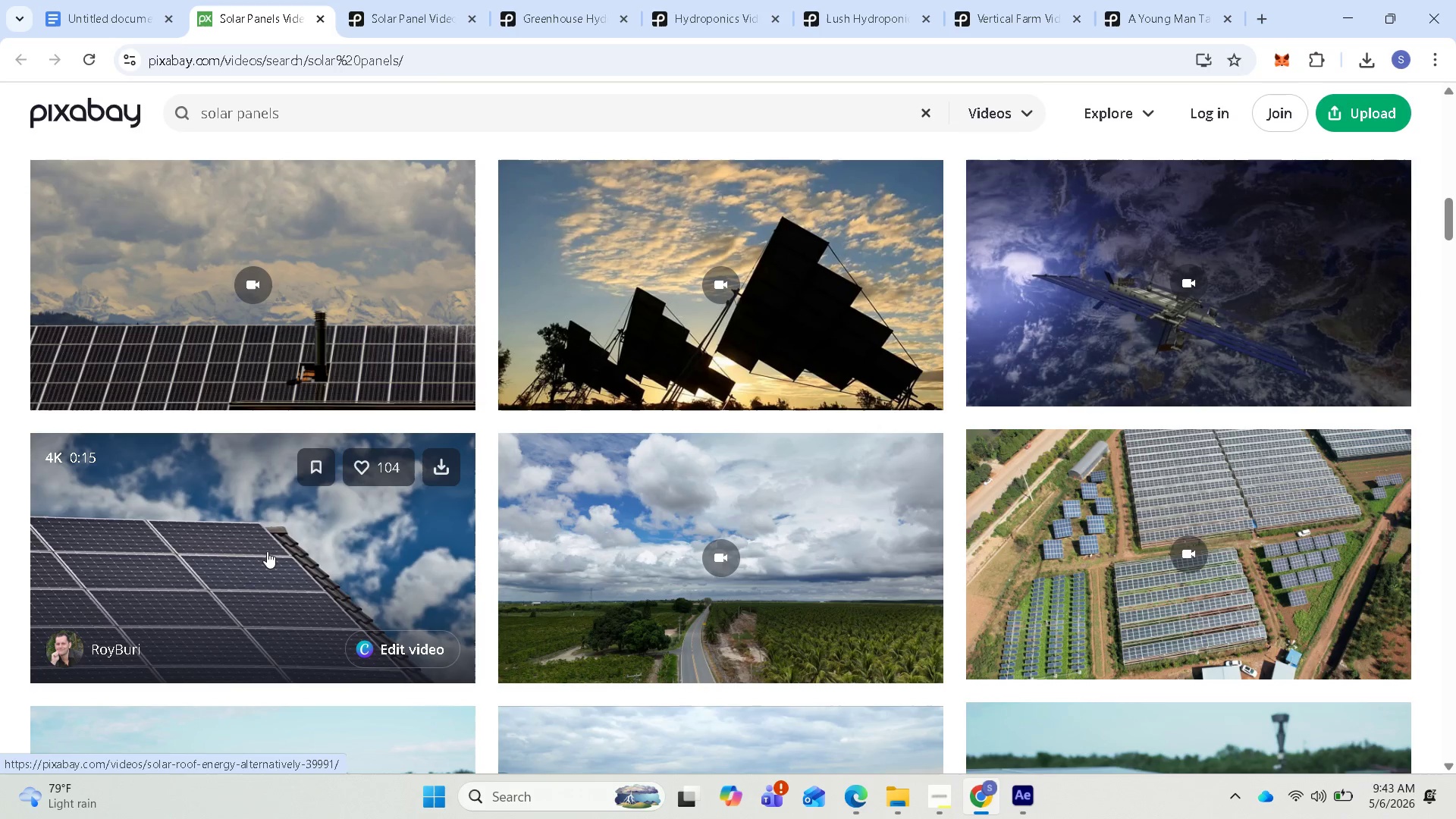 
wait(32.89)
 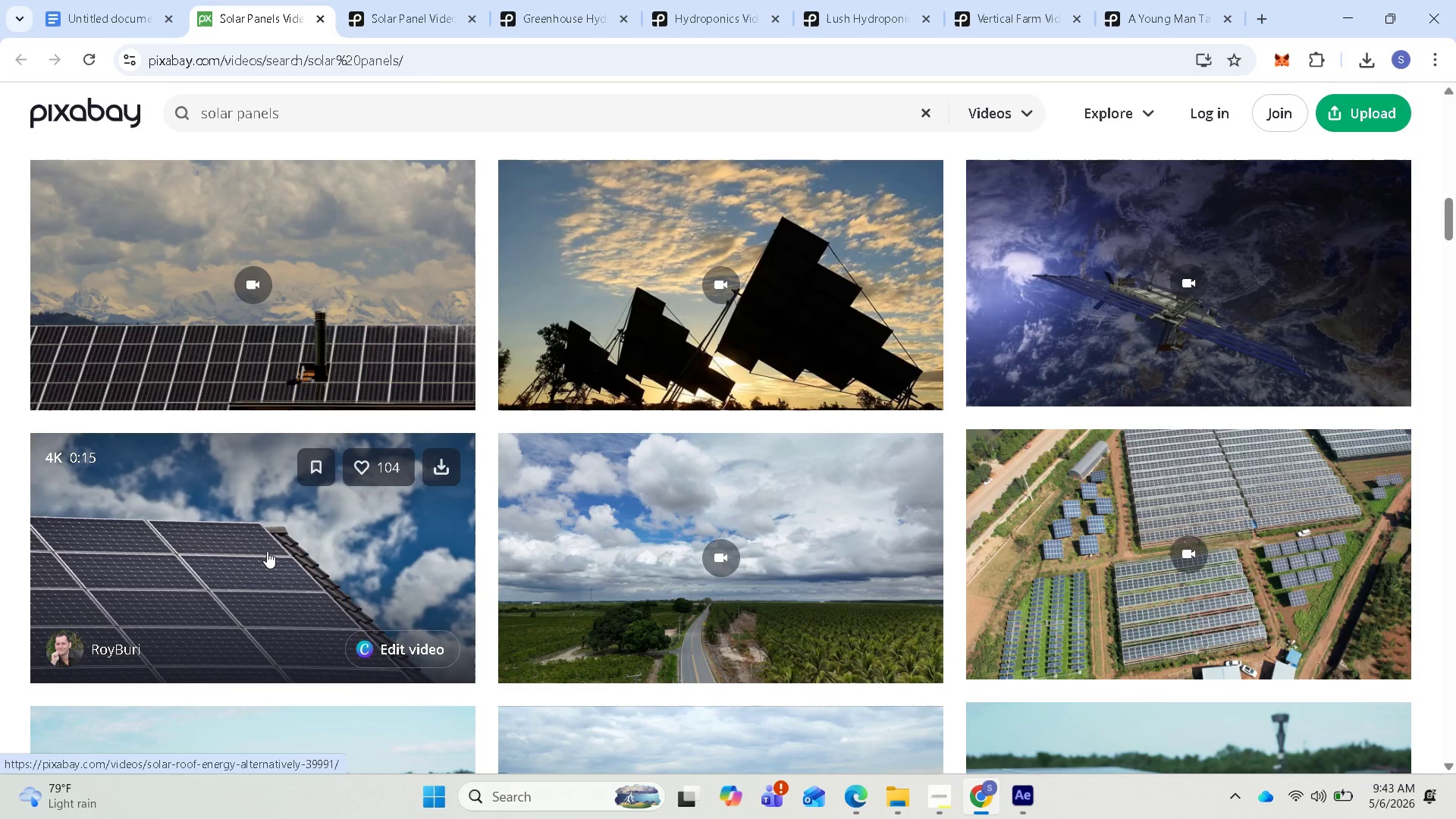 
scroll: coordinate [406, 538], scroll_direction: up, amount: 1.0
 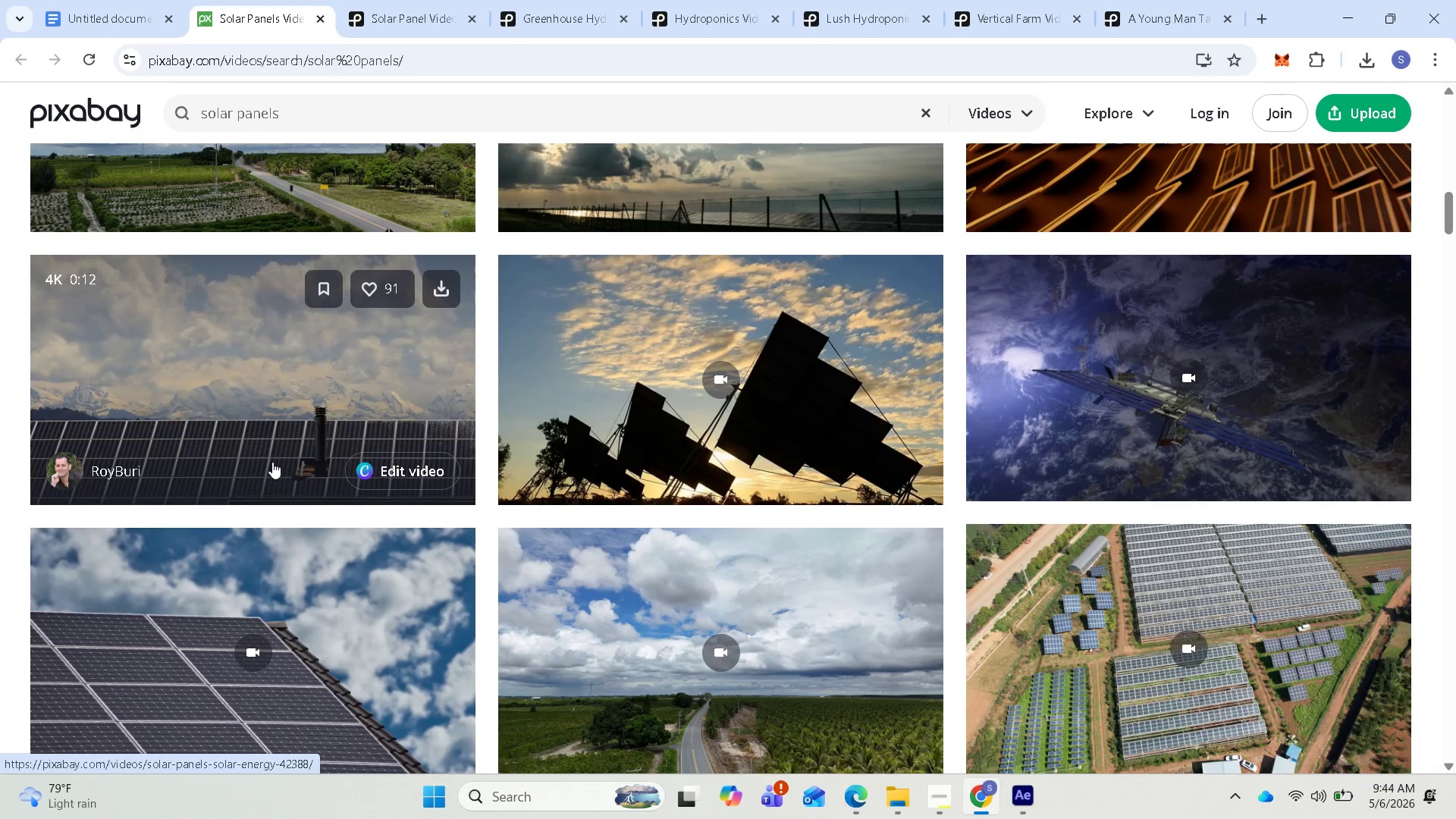 
wait(20.26)
 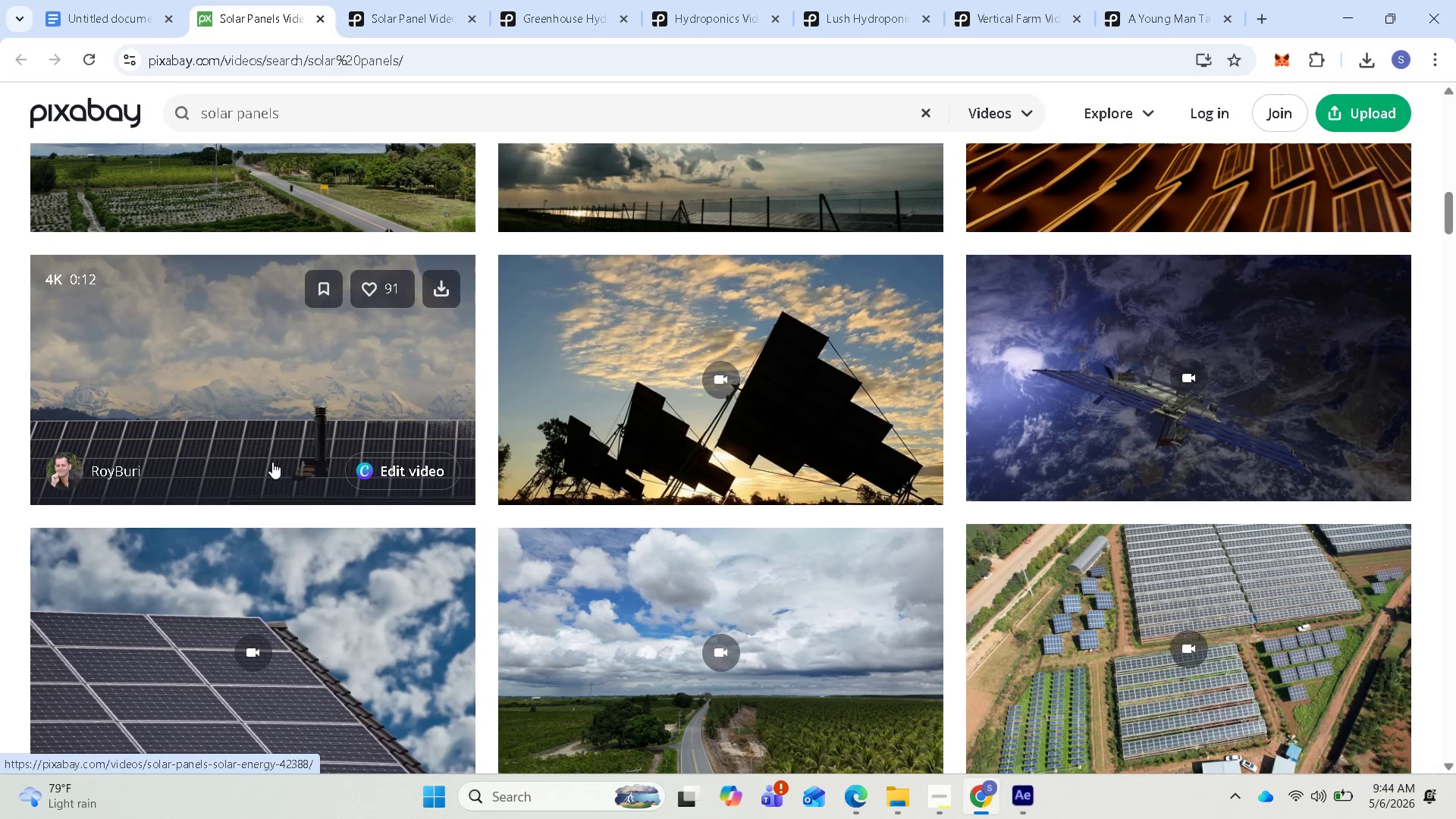 
left_click([1033, 797])
 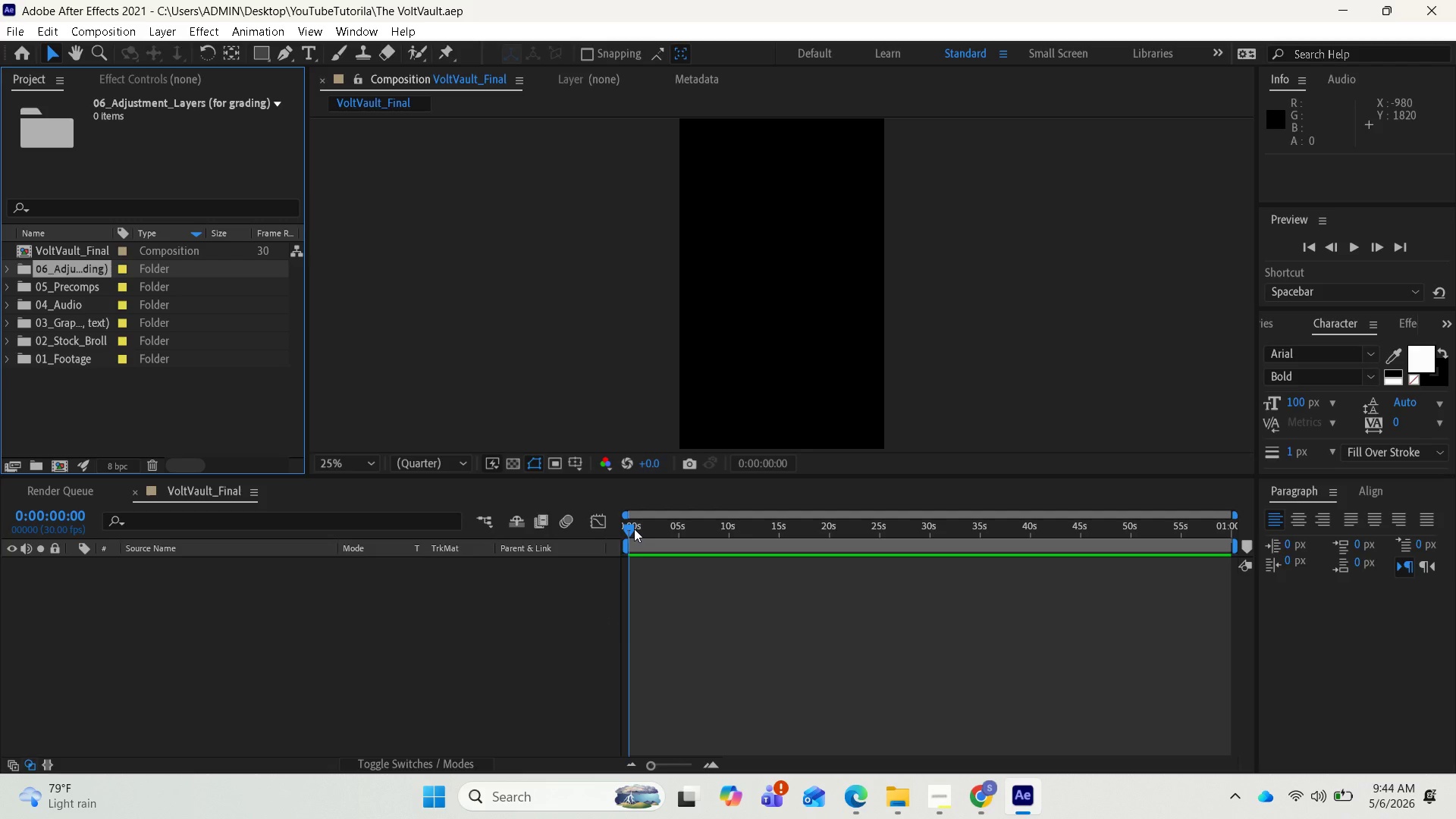 
left_click_drag(start_coordinate=[634, 529], to_coordinate=[619, 532])
 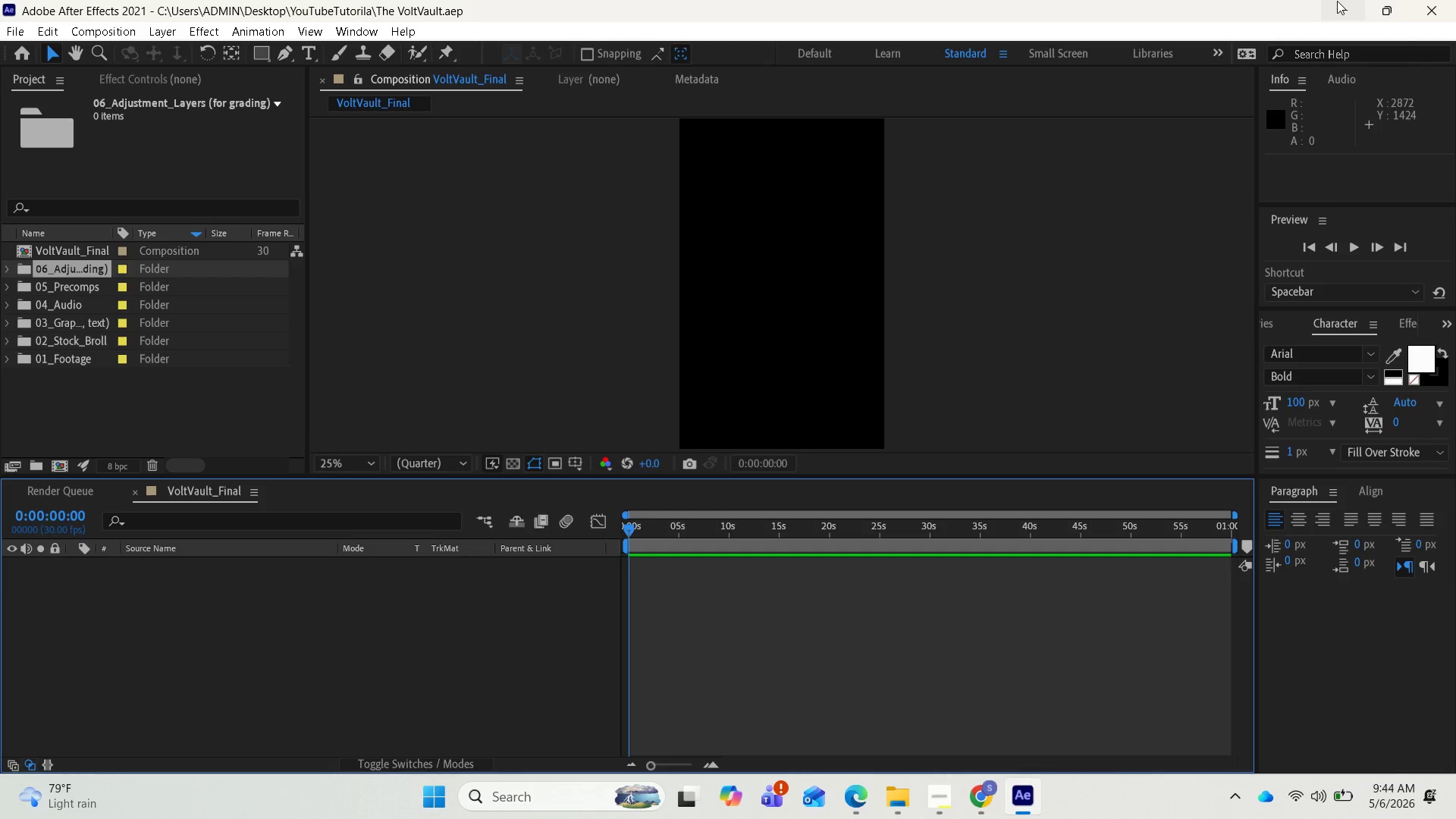 
left_click([1337, 4])
 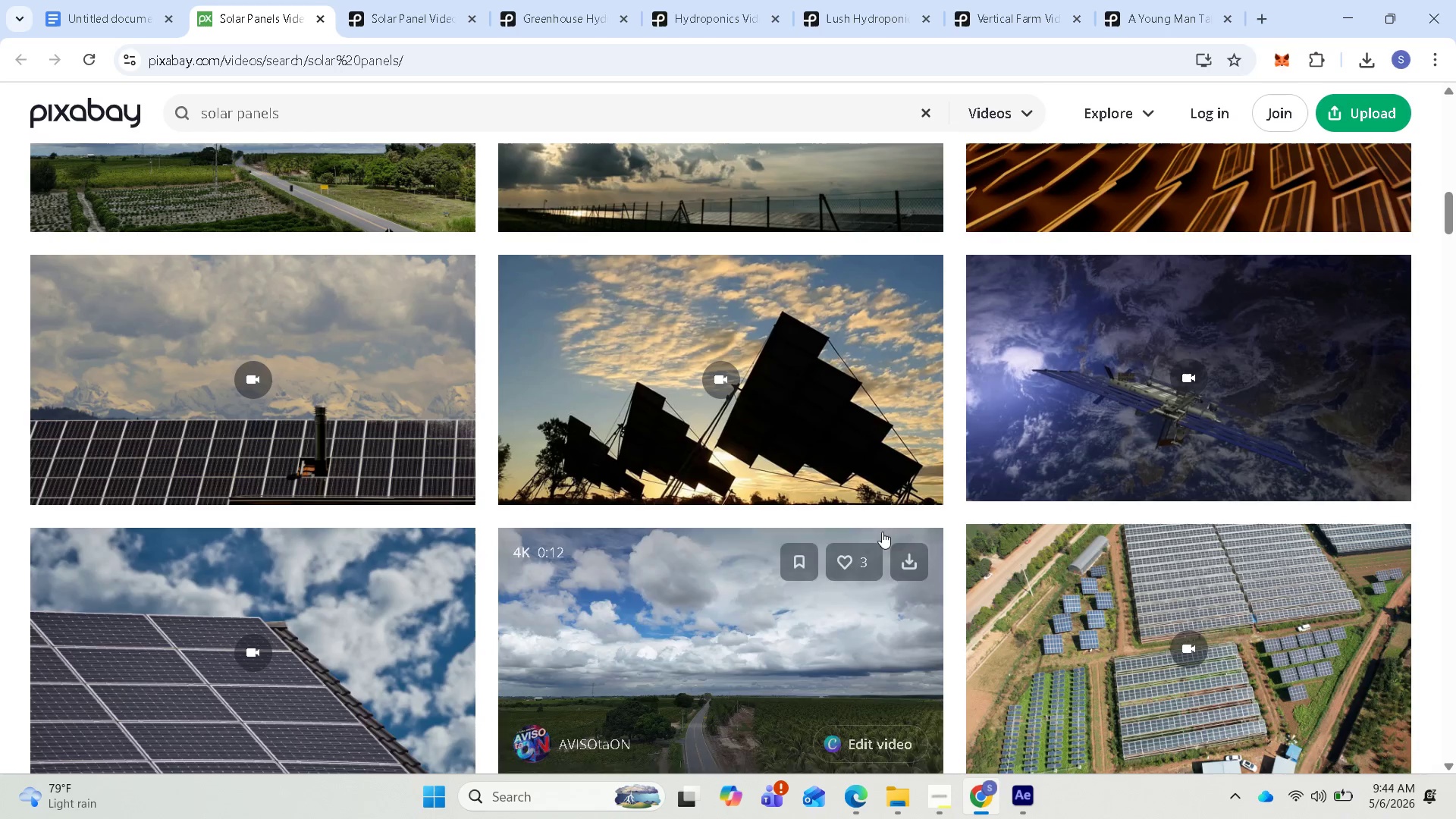 
scroll: coordinate [866, 530], scroll_direction: down, amount: 3.0
 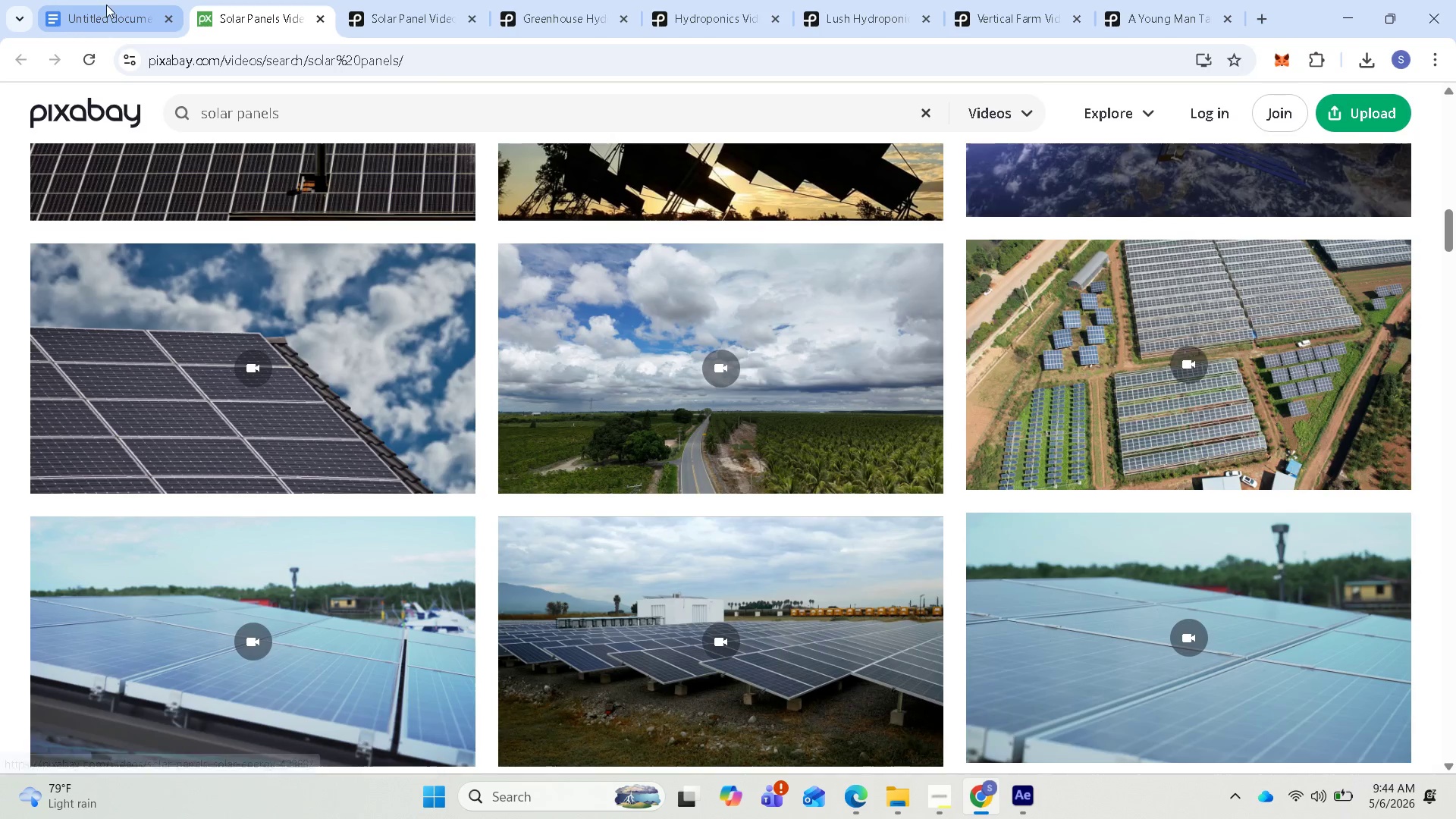 
left_click([105, 5])
 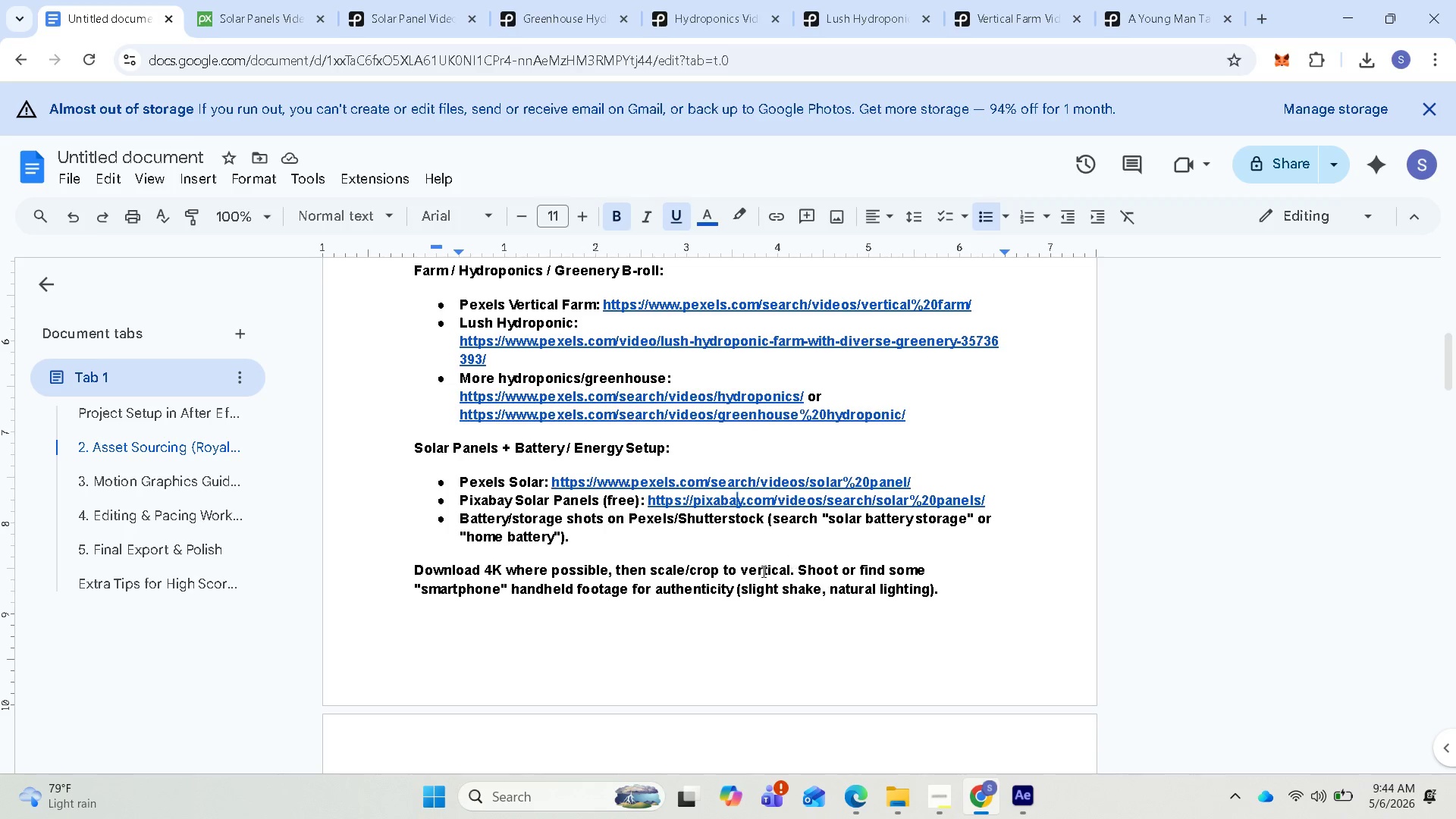 
scroll: coordinate [710, 593], scroll_direction: down, amount: 2.0
 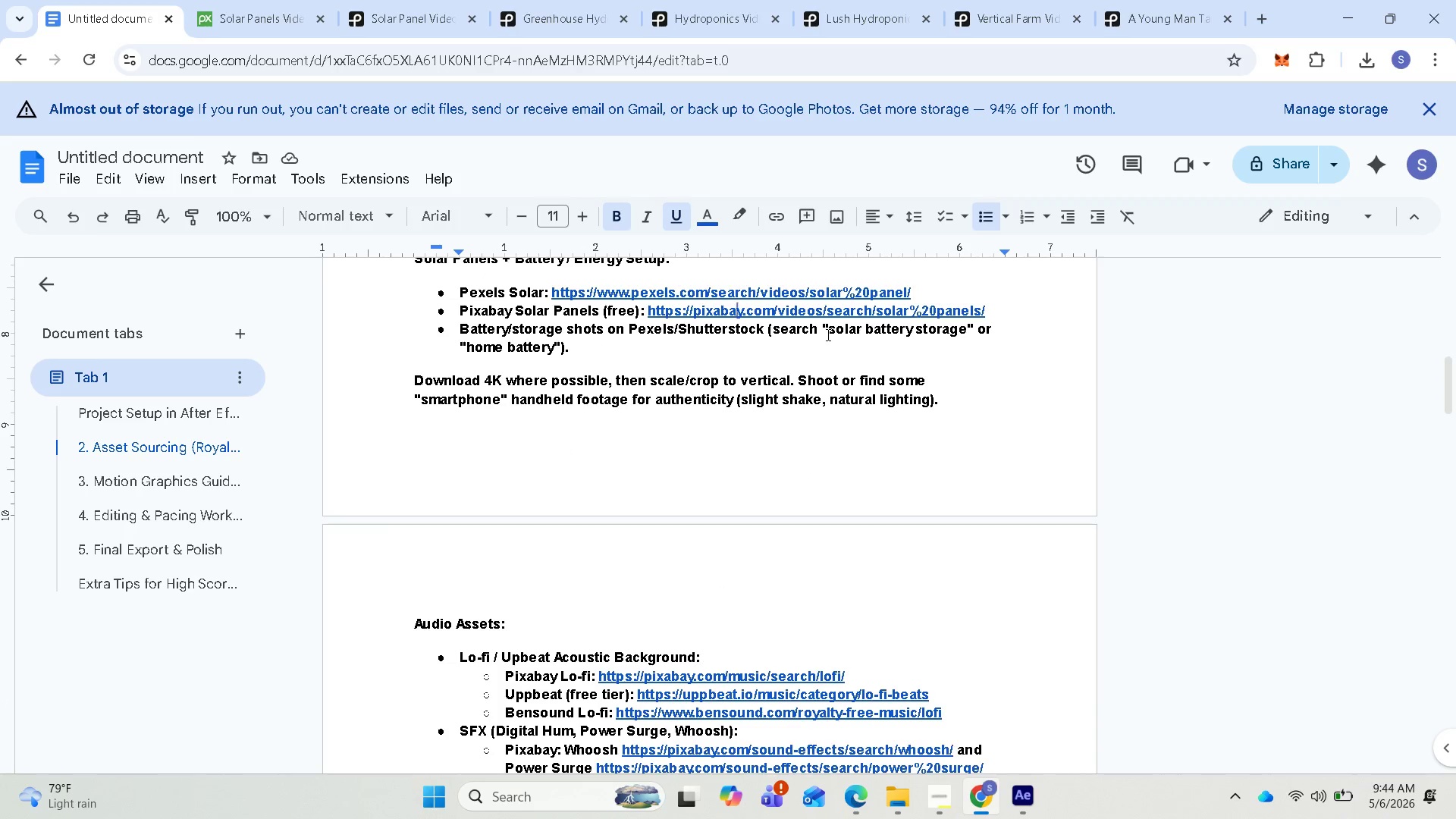 
left_click_drag(start_coordinate=[820, 328], to_coordinate=[935, 329])
 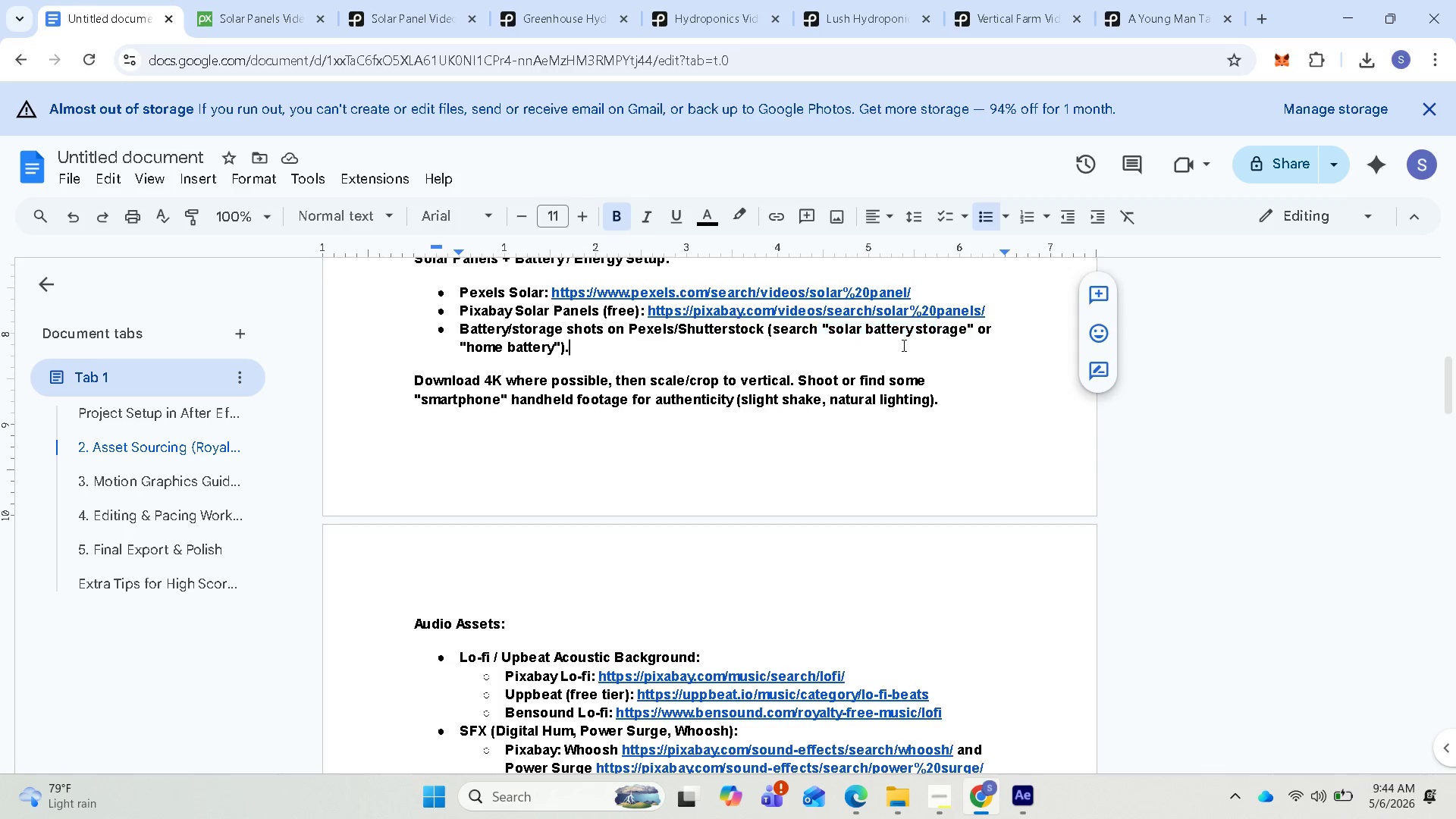 
left_click([902, 345])
 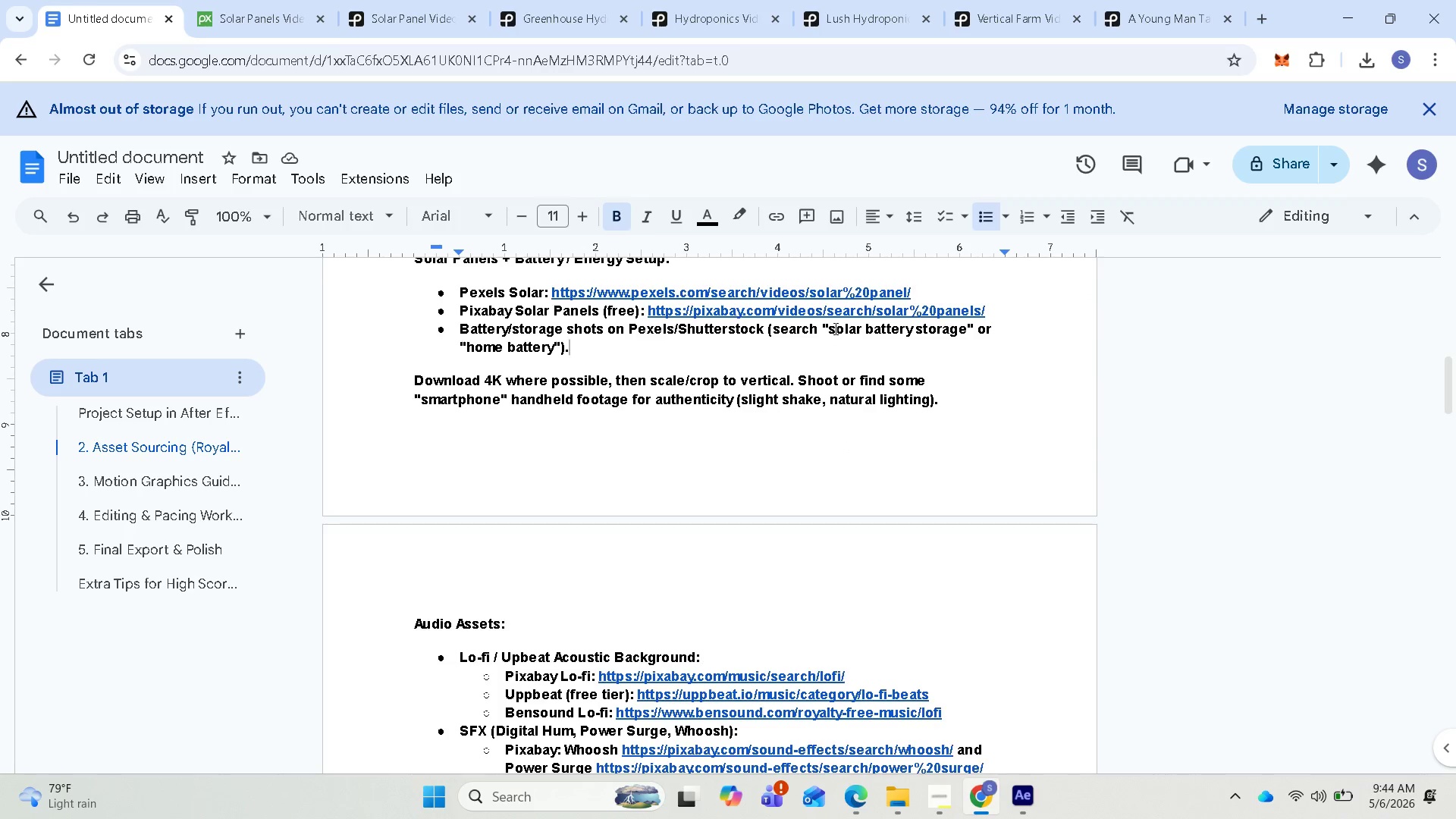 
left_click([833, 328])
 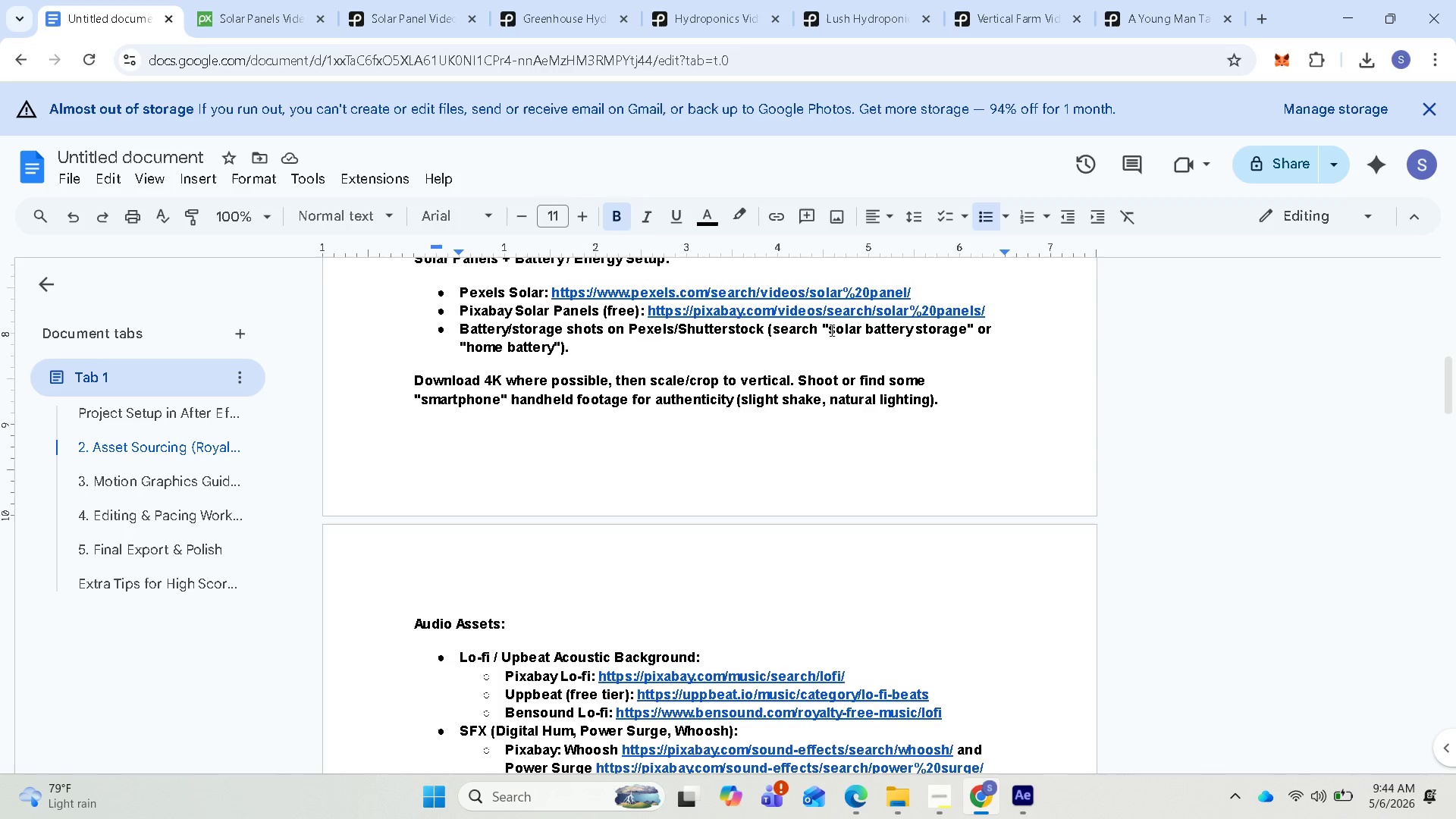 
left_click_drag(start_coordinate=[830, 330], to_coordinate=[965, 337])
 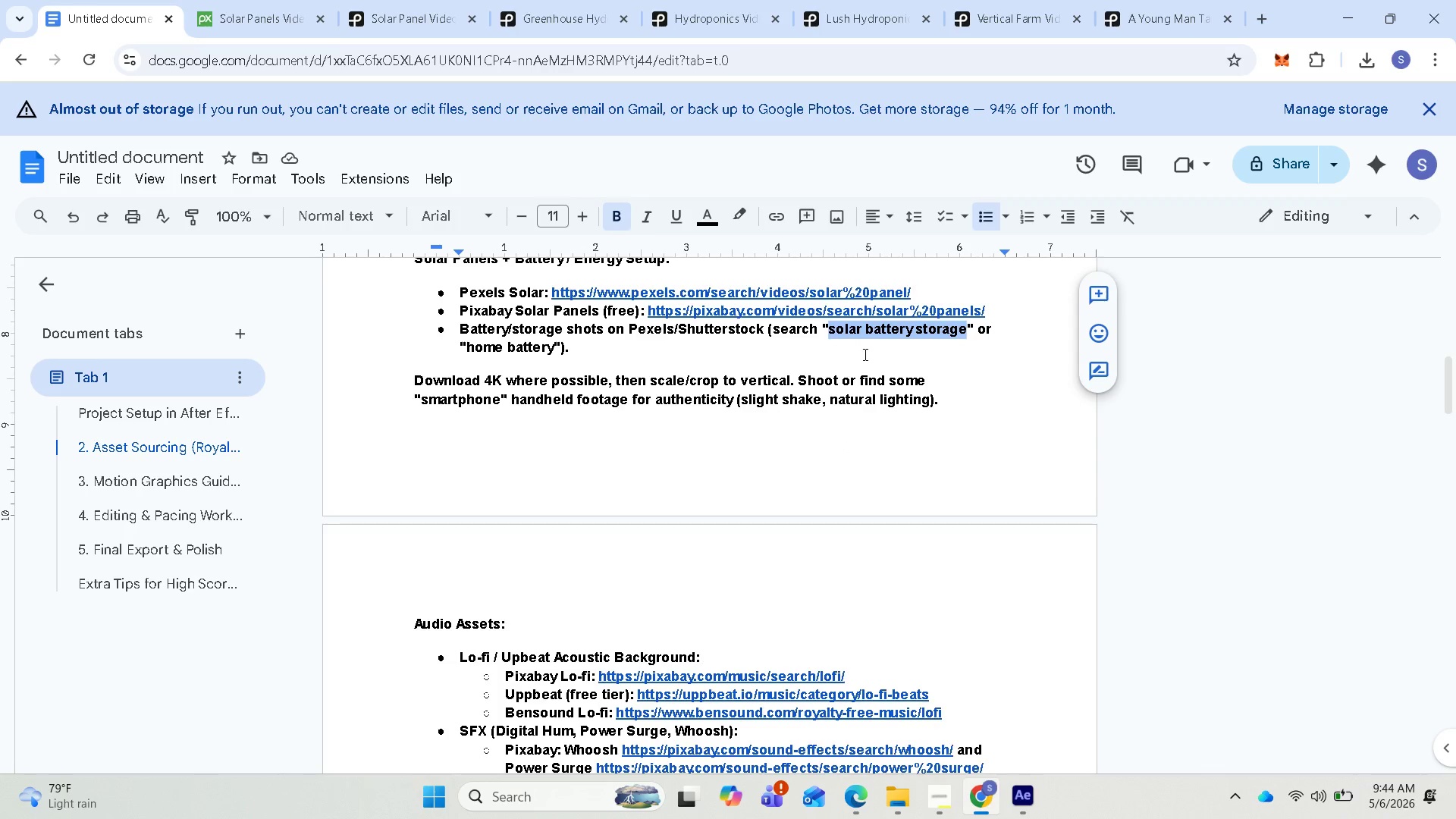 
hold_key(key=ControlLeft, duration=1.45)
 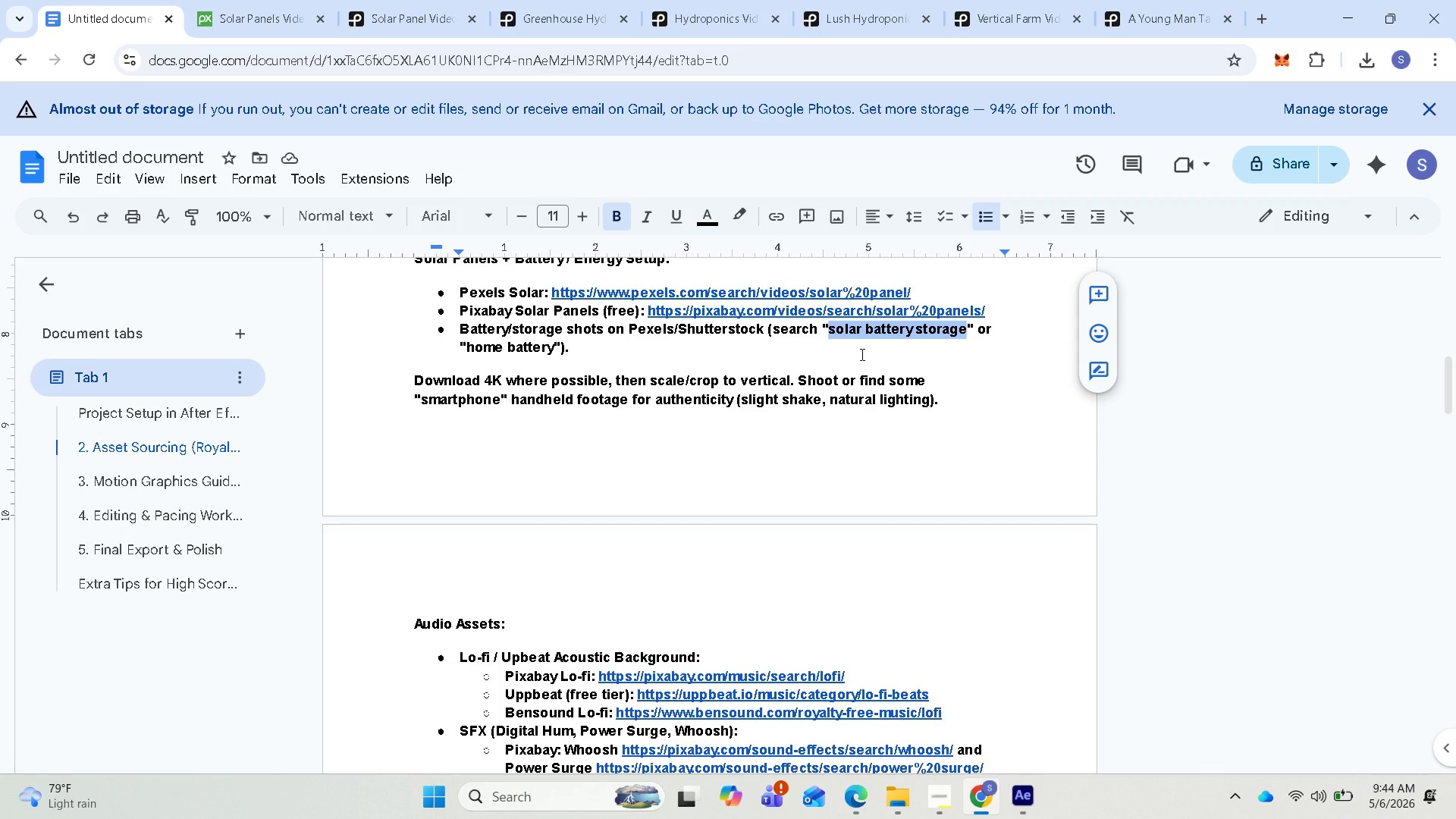 
hold_key(key=C, duration=0.34)
 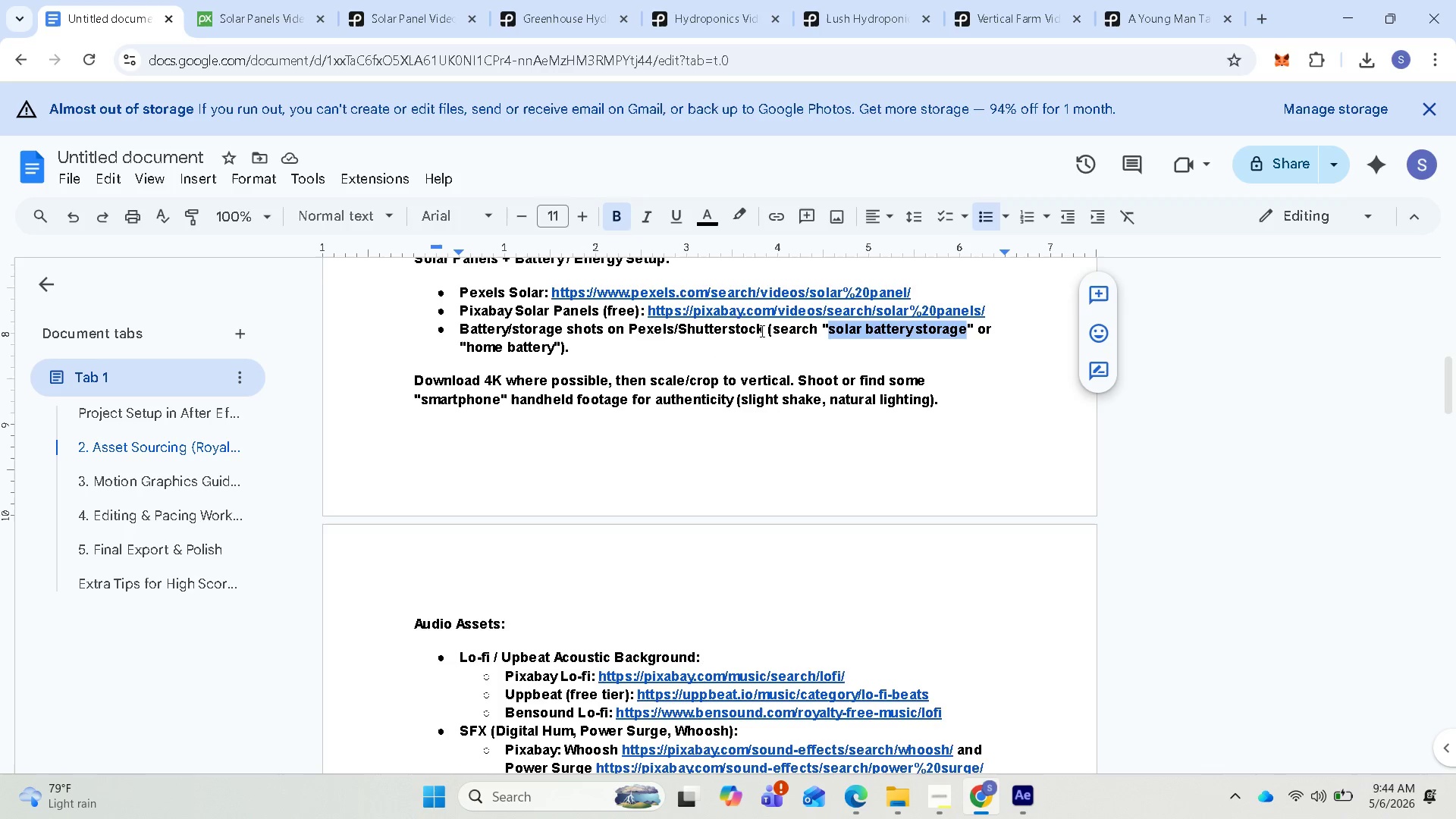 
left_click([739, 309])
 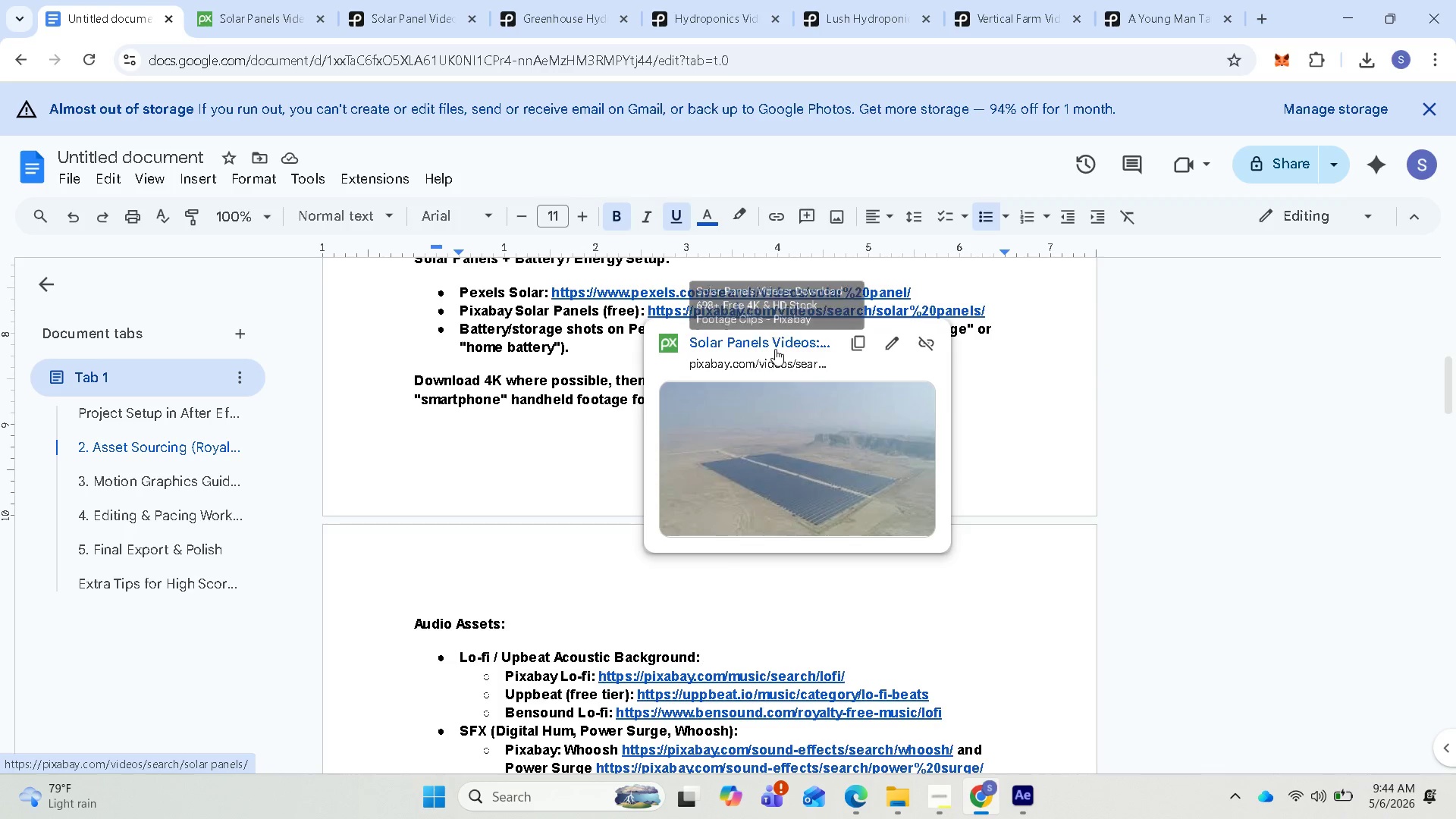 
left_click([775, 349])
 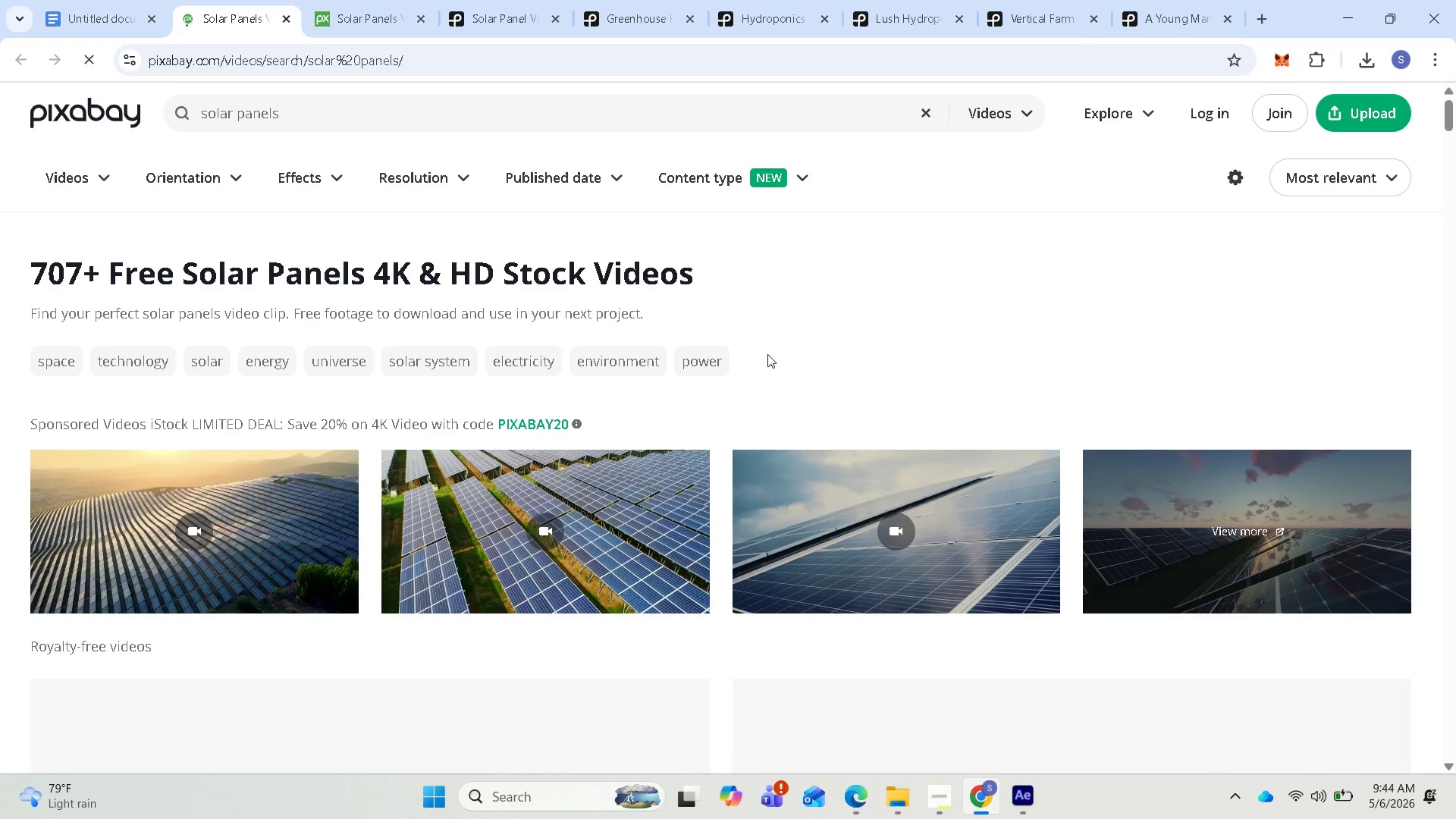 
scroll: coordinate [590, 521], scroll_direction: down, amount: 3.0
 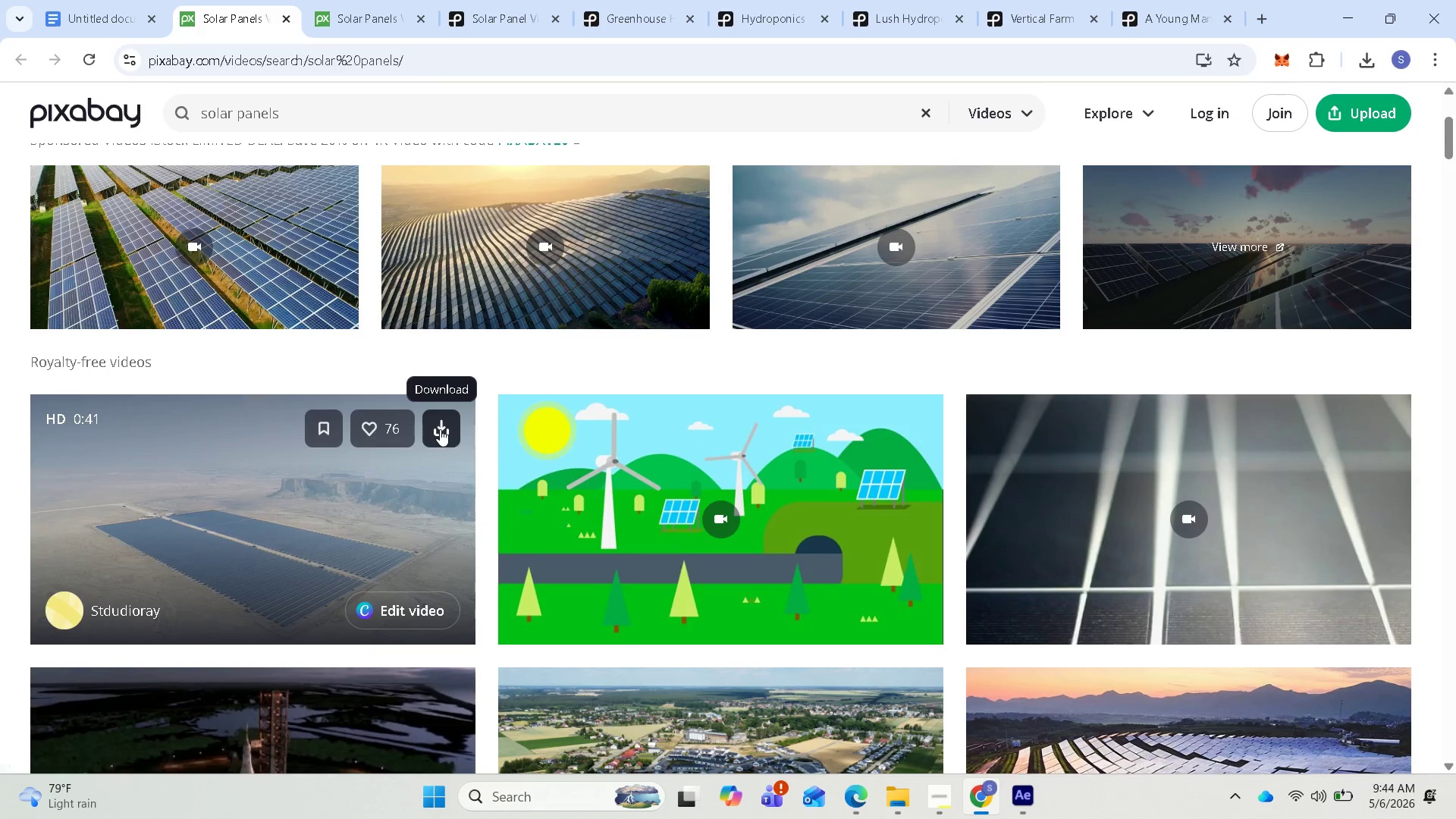 
wait(6.0)
 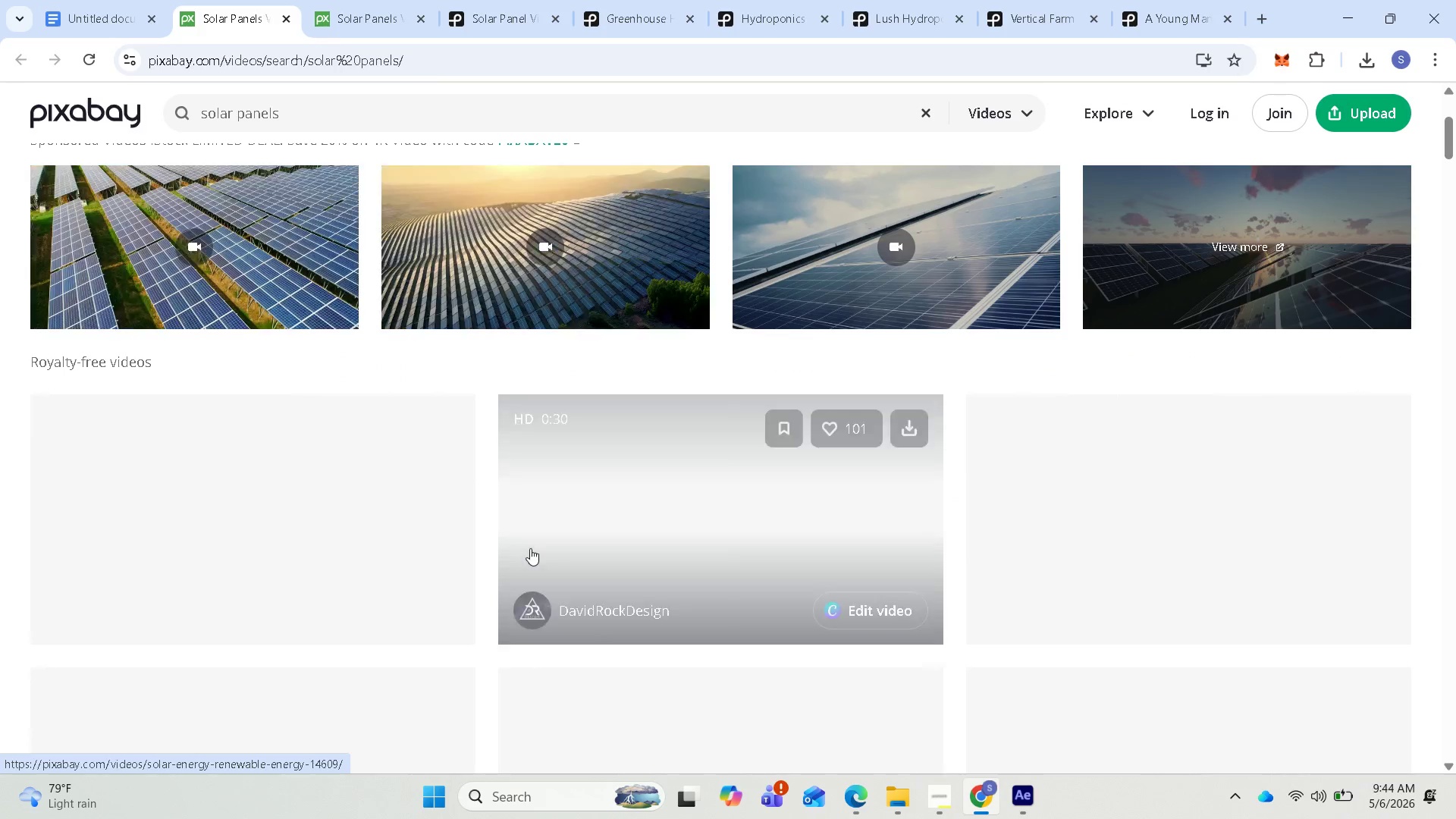 
left_click([440, 429])
 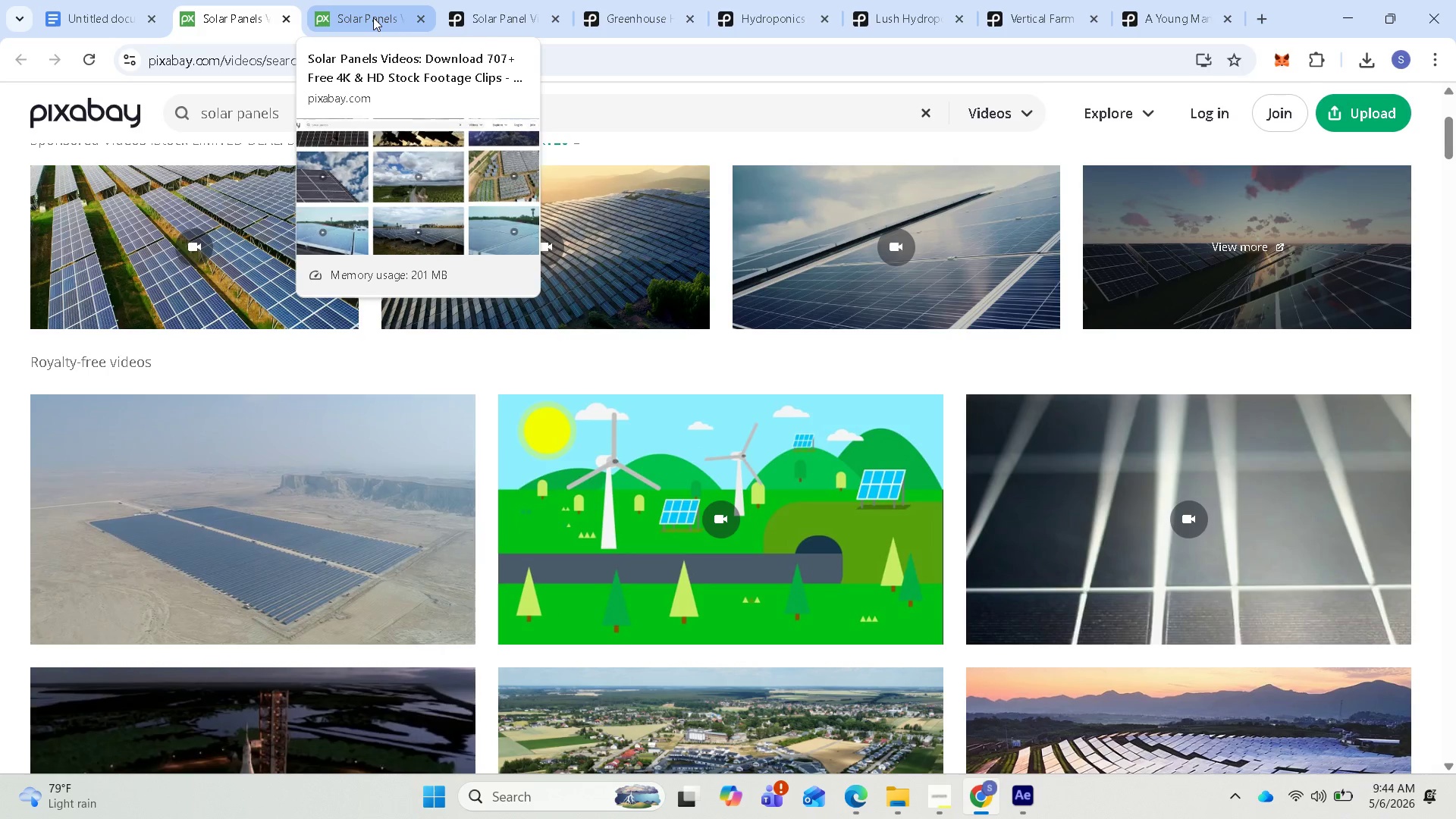 
left_click([373, 17])
 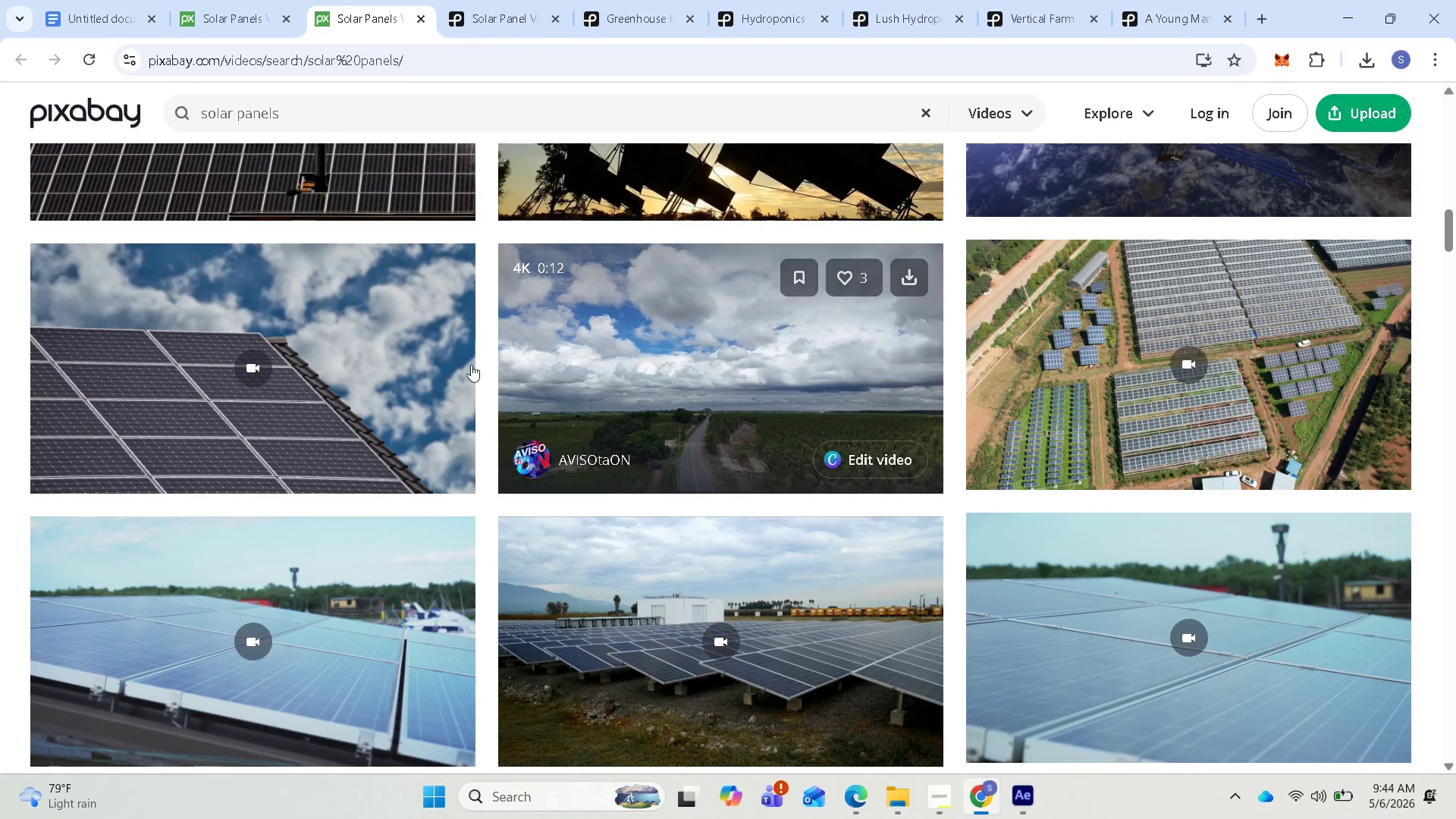 
scroll: coordinate [415, 306], scroll_direction: up, amount: 20.0
 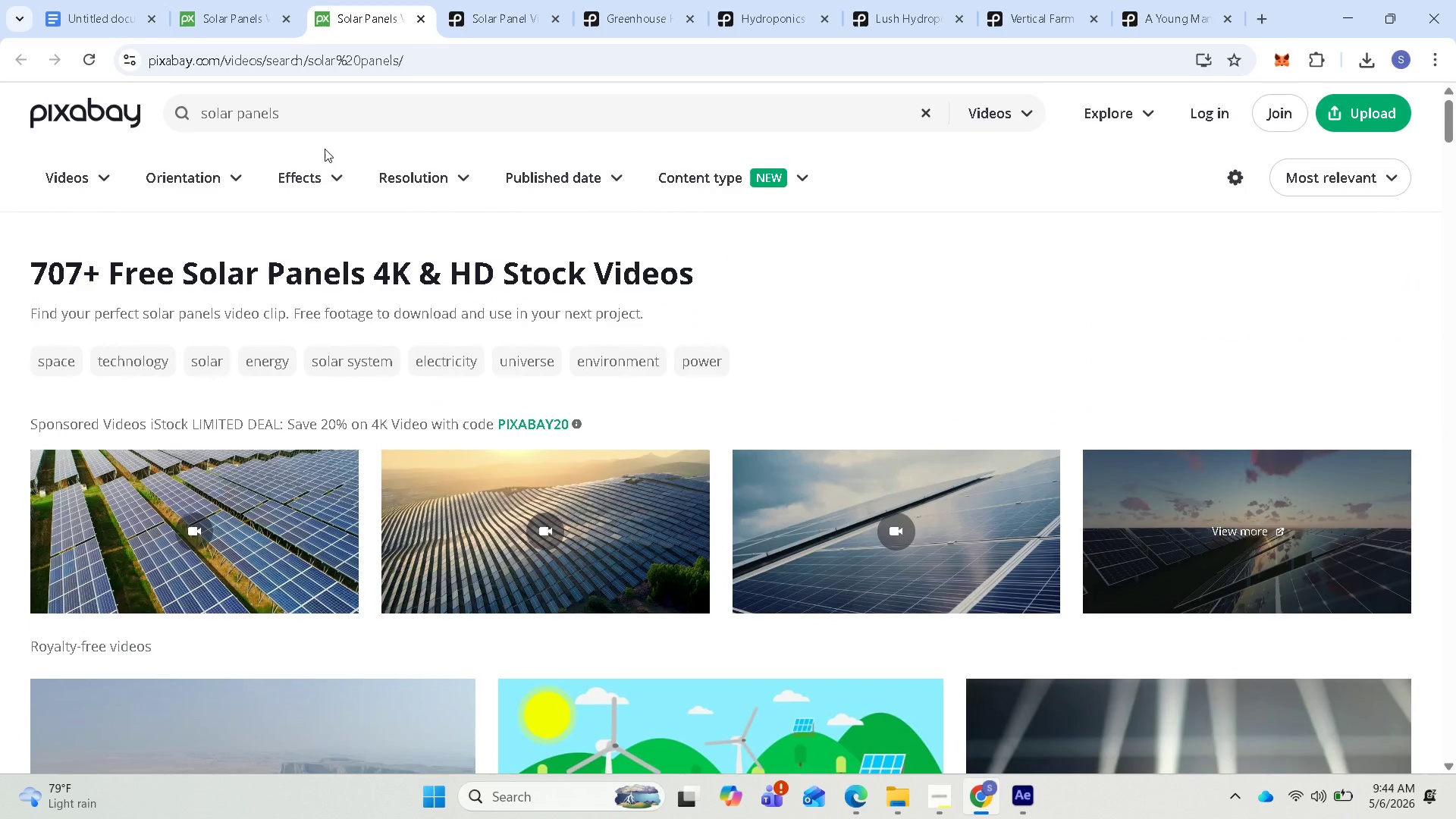 
left_click([309, 120])
 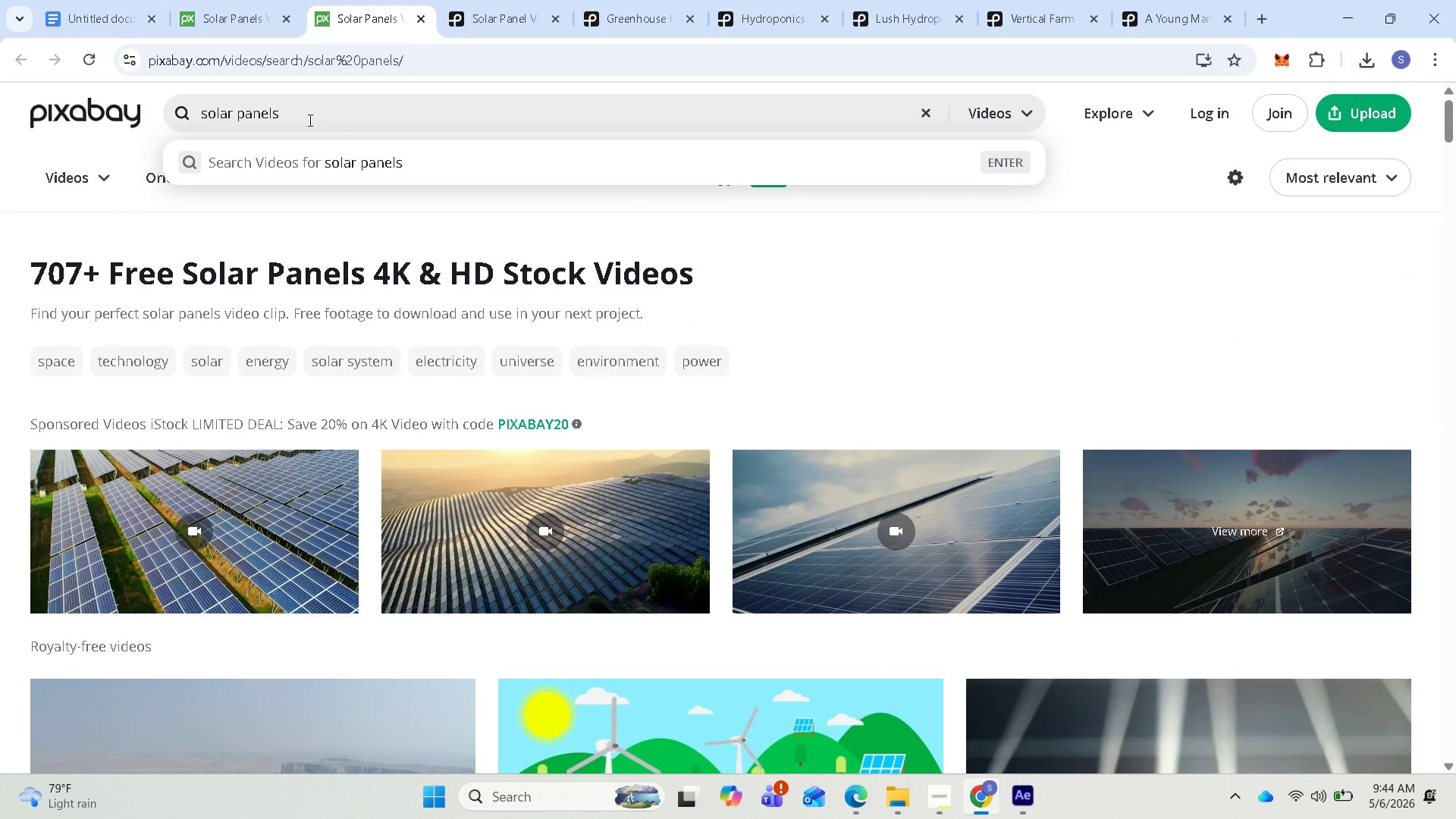 
hold_key(key=Backspace, duration=1.17)
 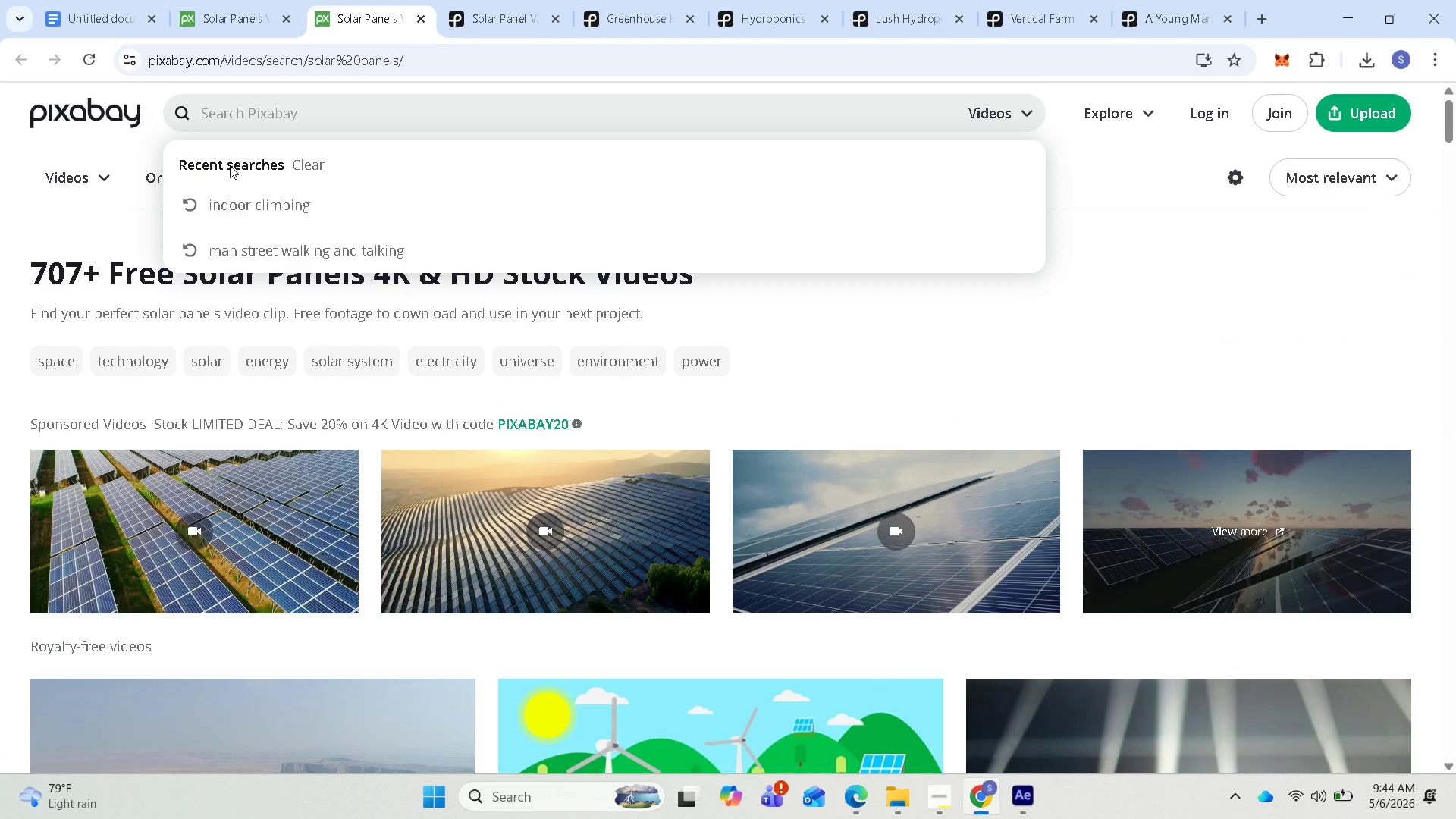 
key(Control+V)
 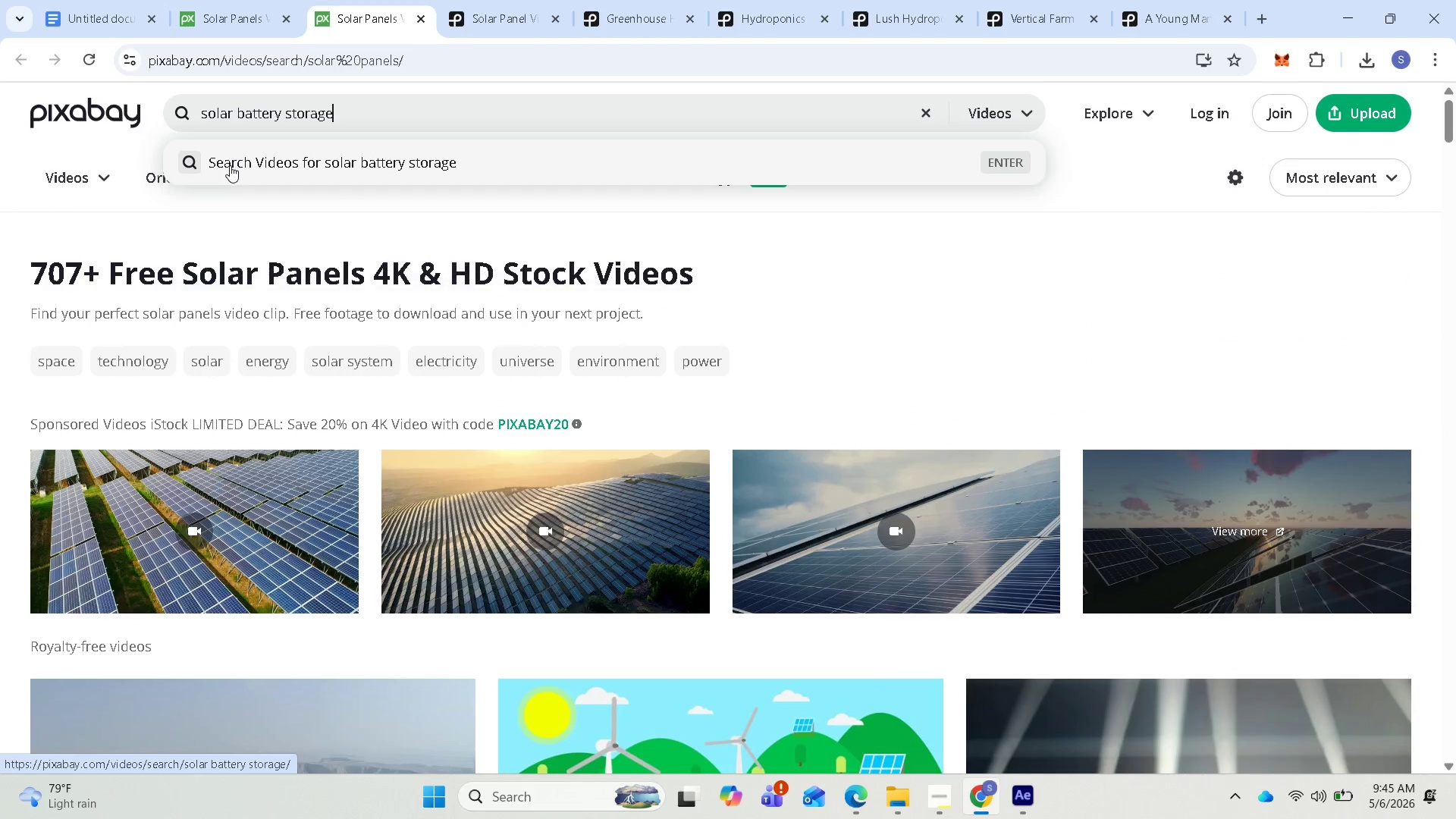 
key(Enter)
 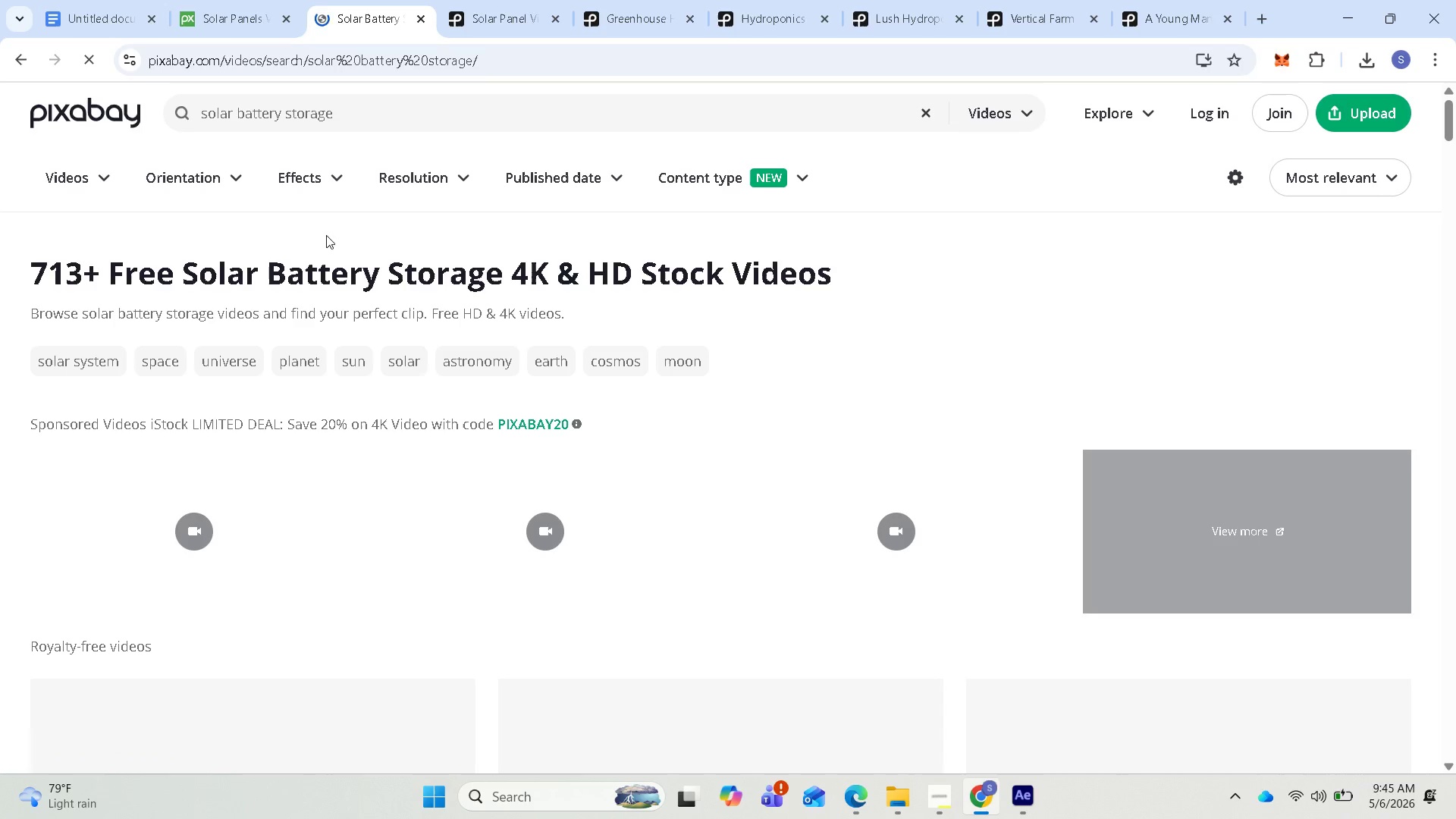 
scroll: coordinate [422, 430], scroll_direction: down, amount: 2.0
 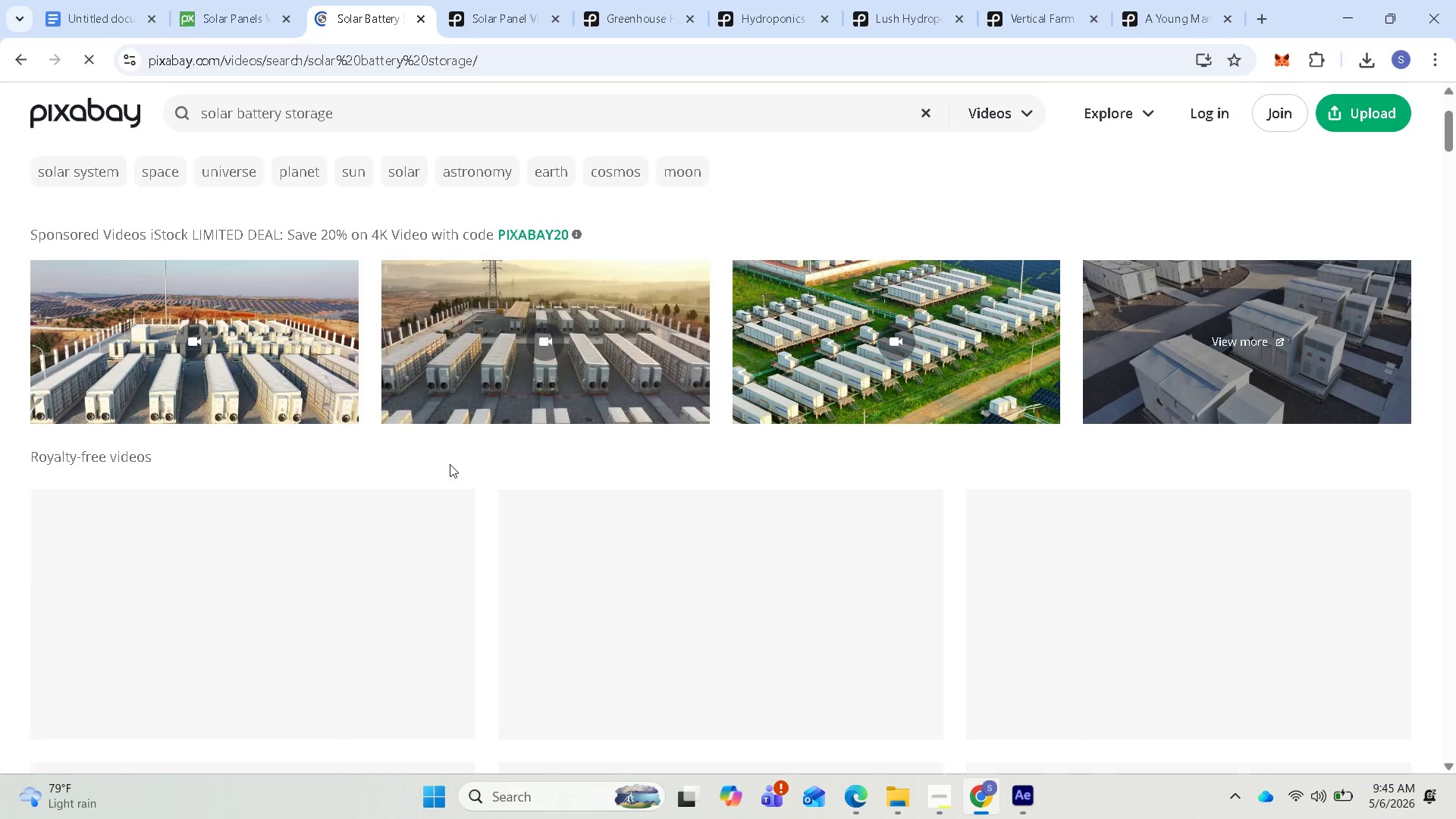 
mouse_move([471, 443])
 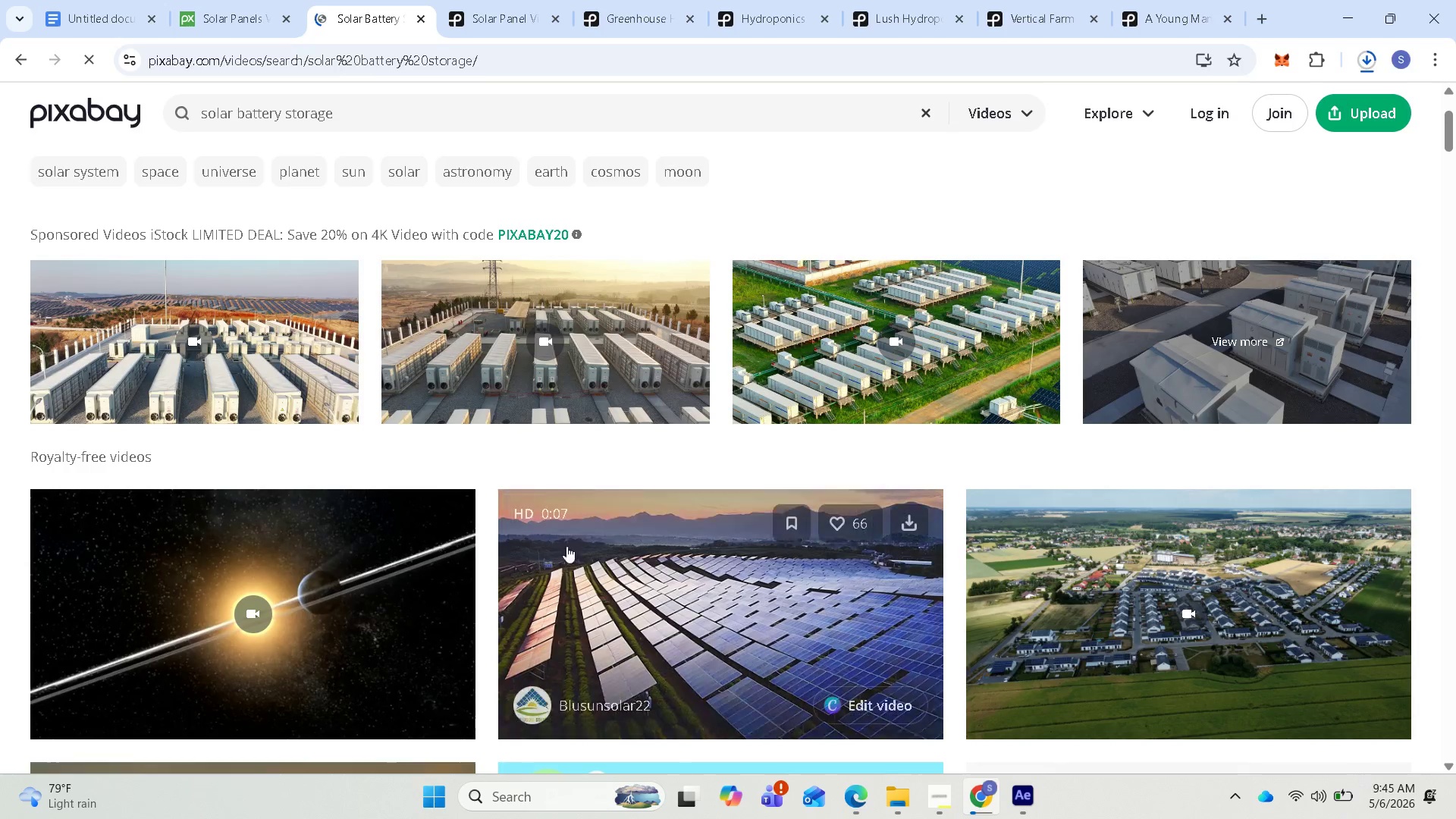 
scroll: coordinate [767, 627], scroll_direction: down, amount: 18.0
 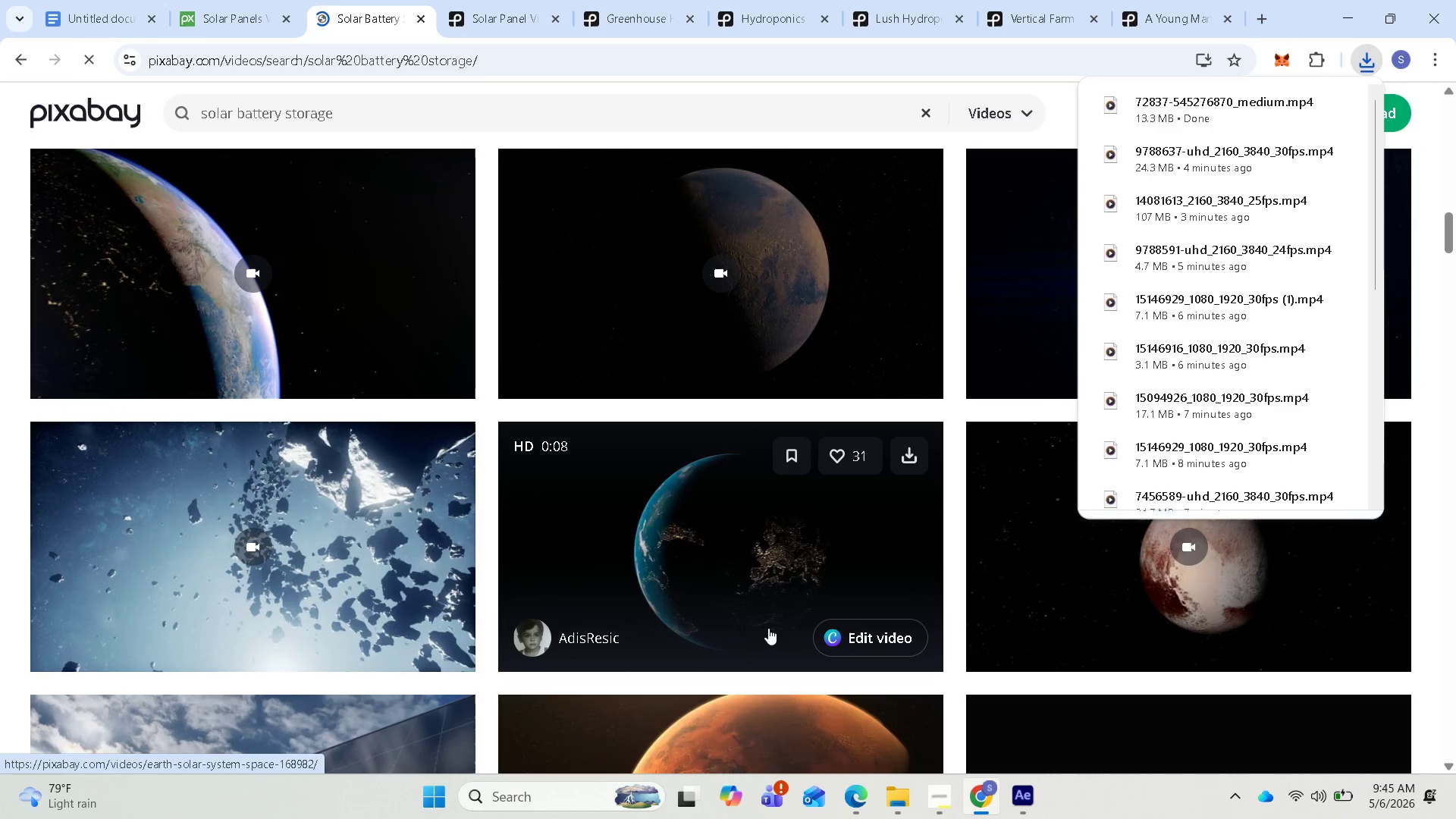 
scroll: coordinate [858, 536], scroll_direction: down, amount: 19.0
 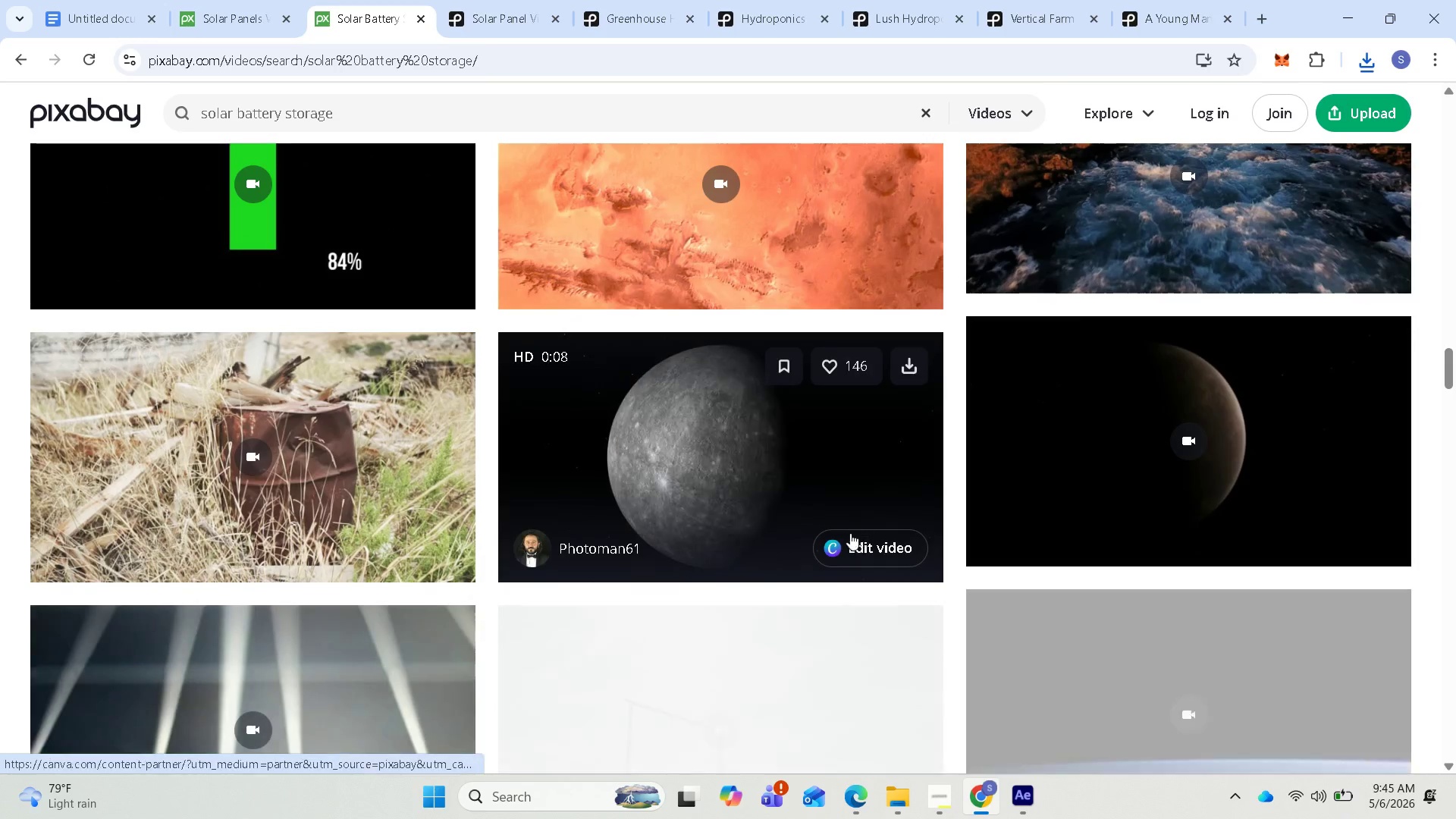 
scroll: coordinate [846, 533], scroll_direction: up, amount: 2.0
 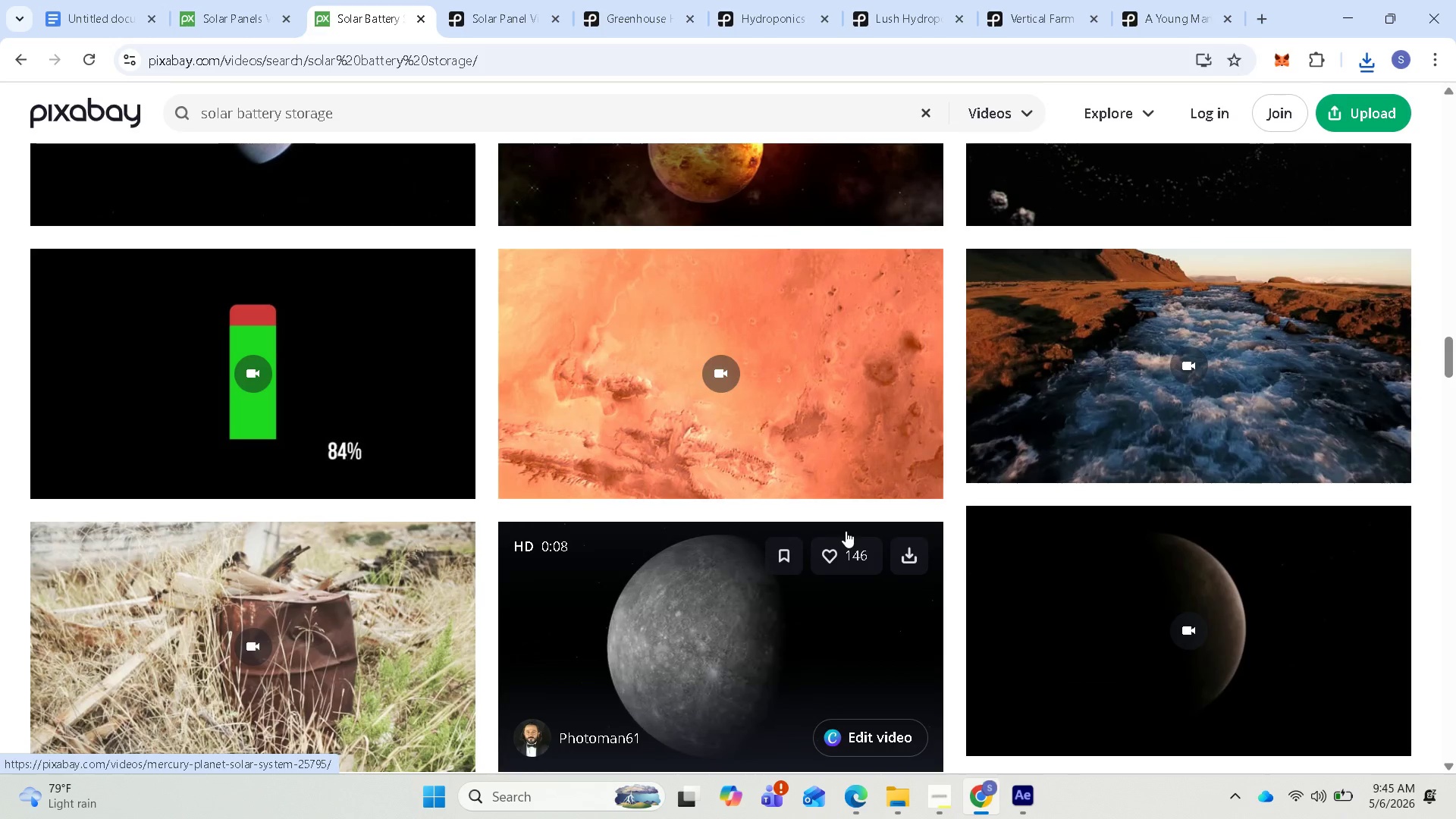 
scroll: coordinate [720, 560], scroll_direction: down, amount: 14.0
 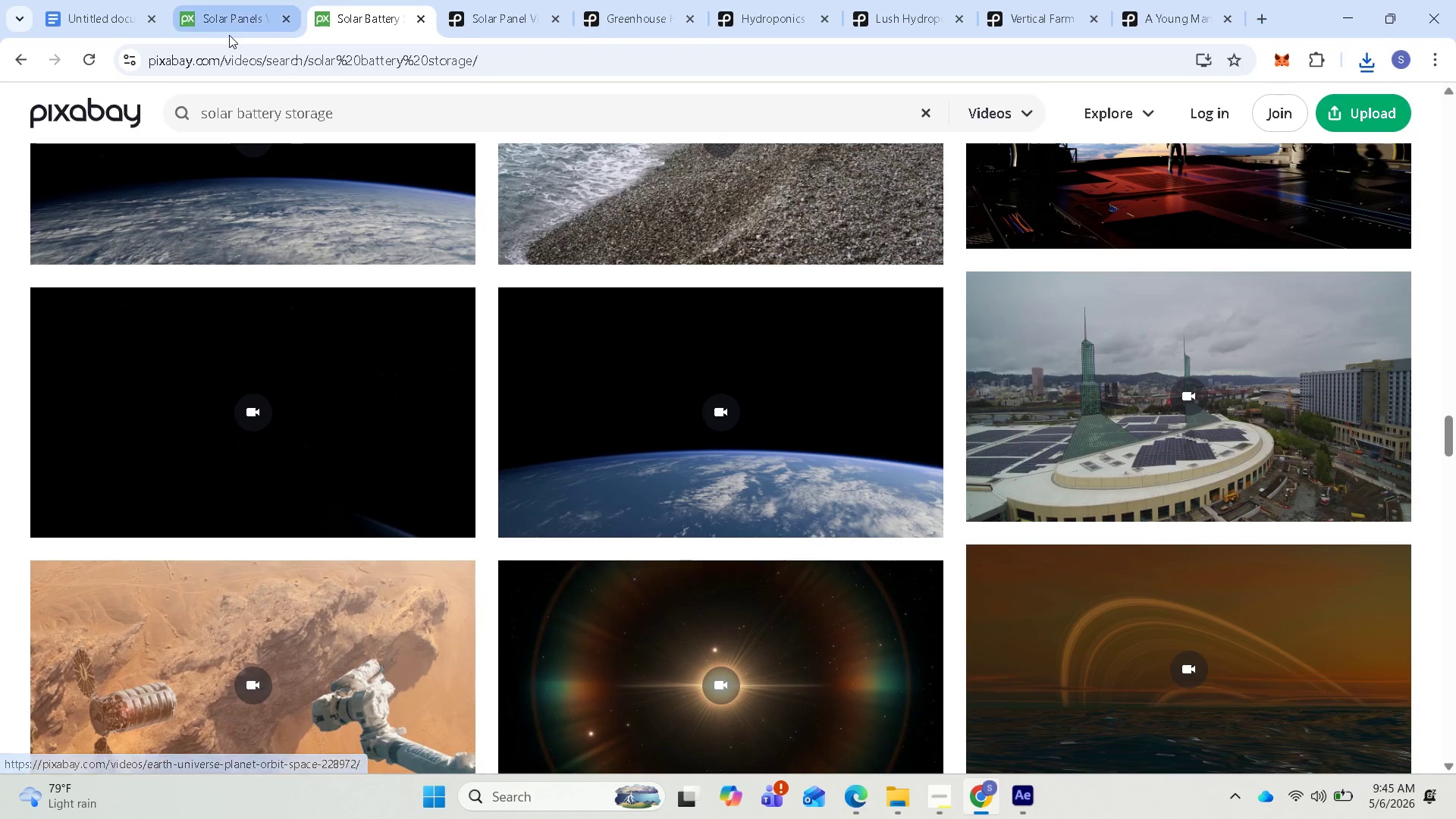 
left_click([237, 18])
 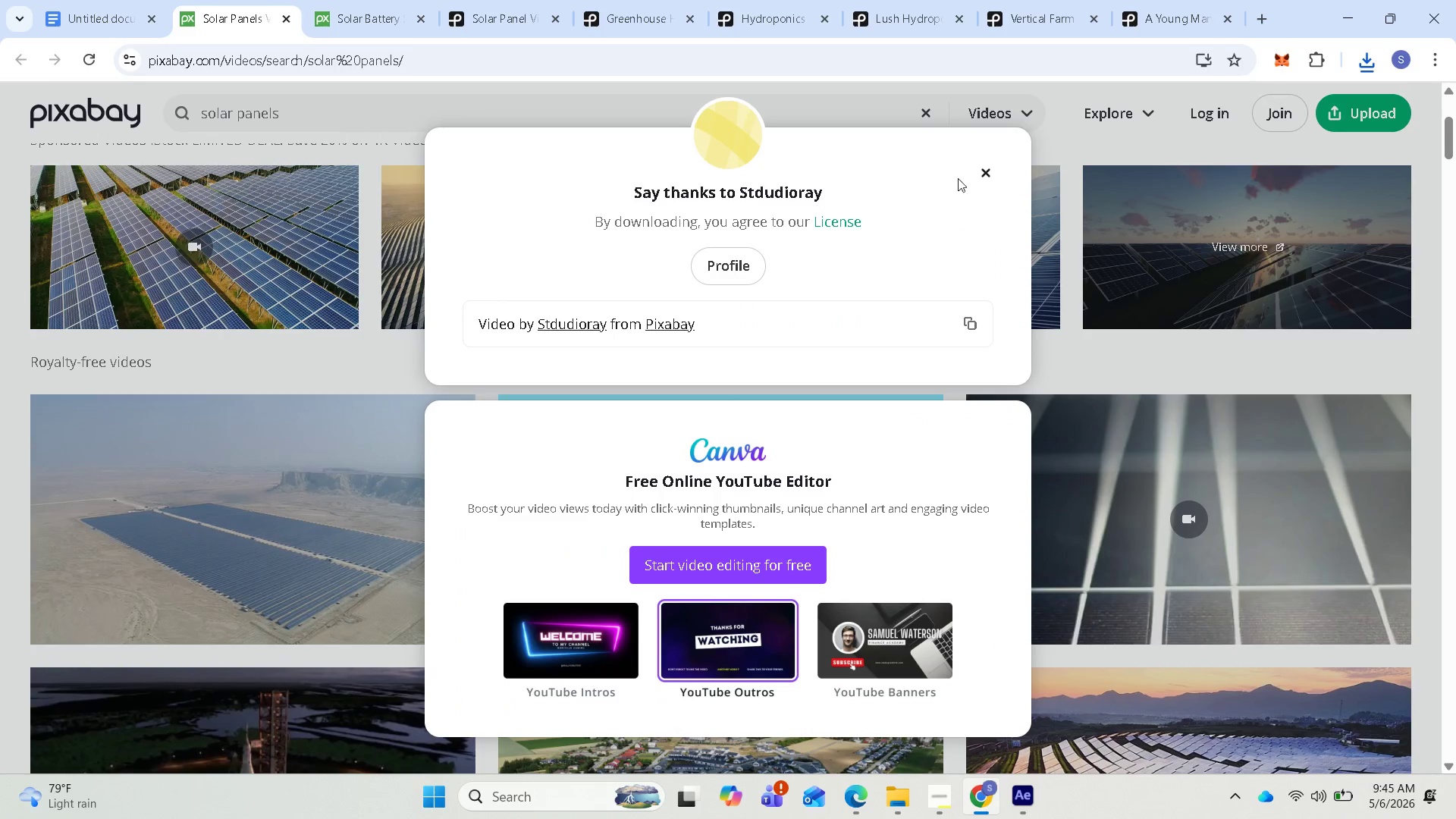 
left_click([981, 173])
 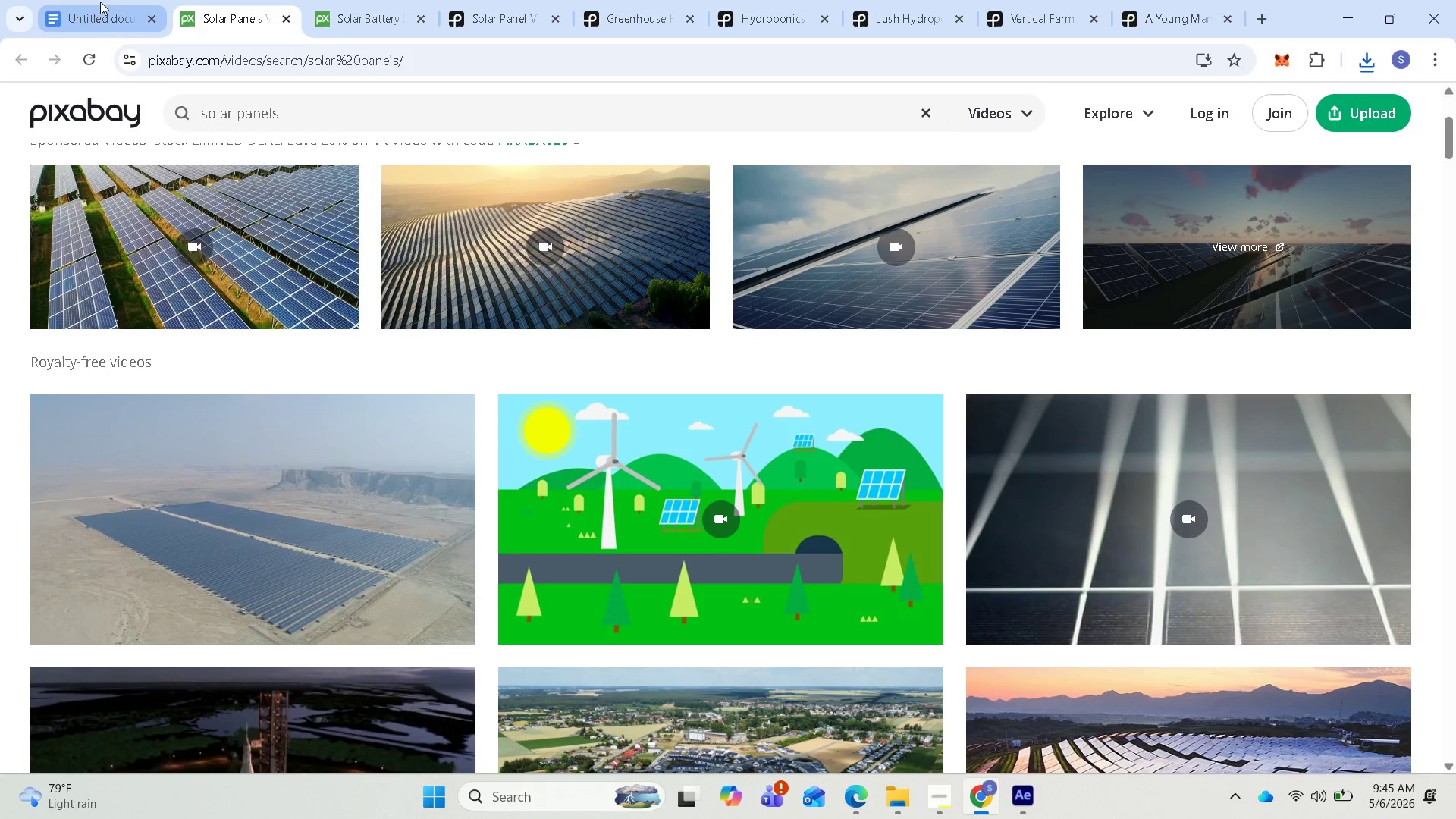 
left_click_drag(start_coordinate=[95, 8], to_coordinate=[105, 11])
 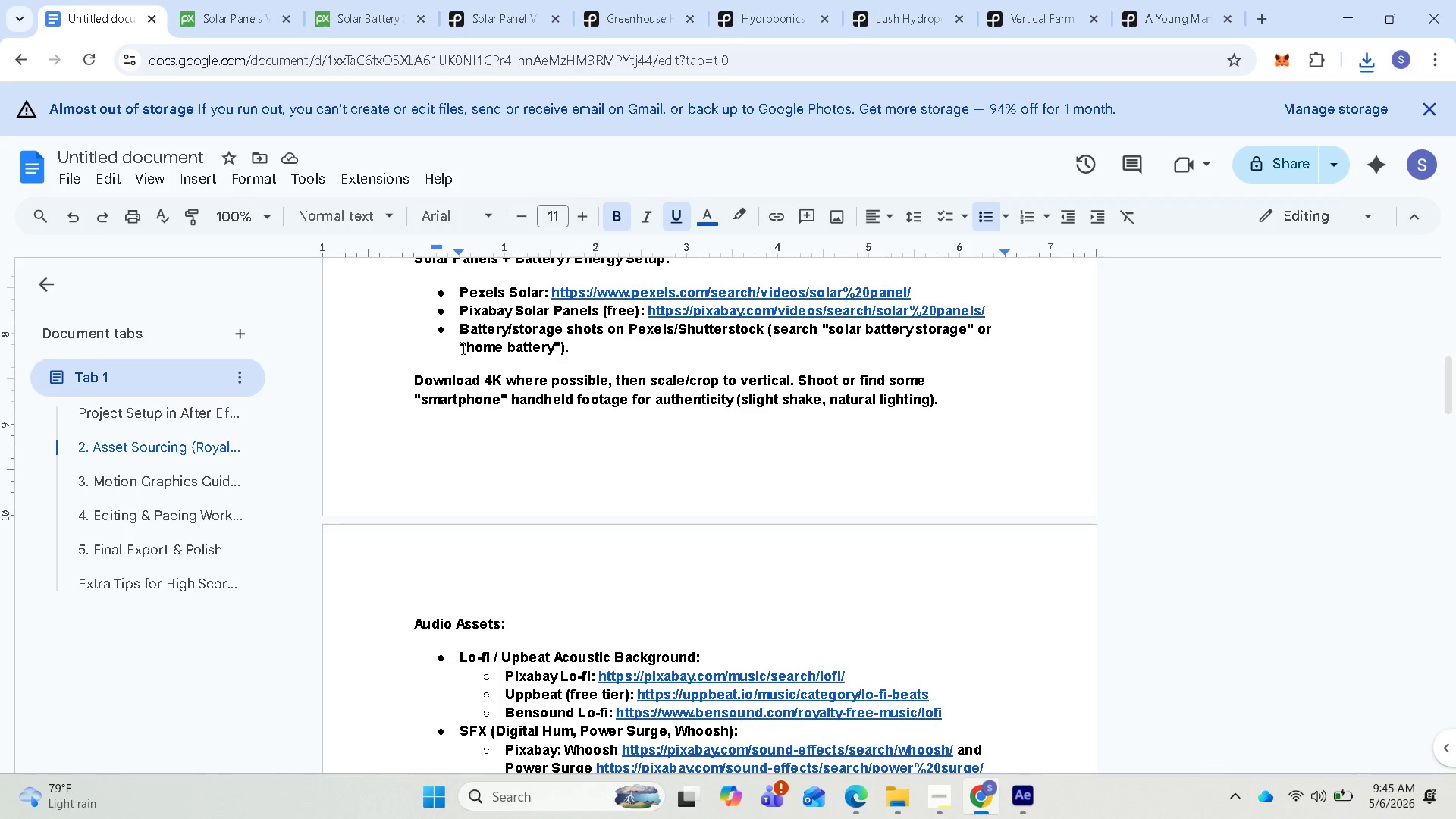 
left_click_drag(start_coordinate=[467, 347], to_coordinate=[554, 344])
 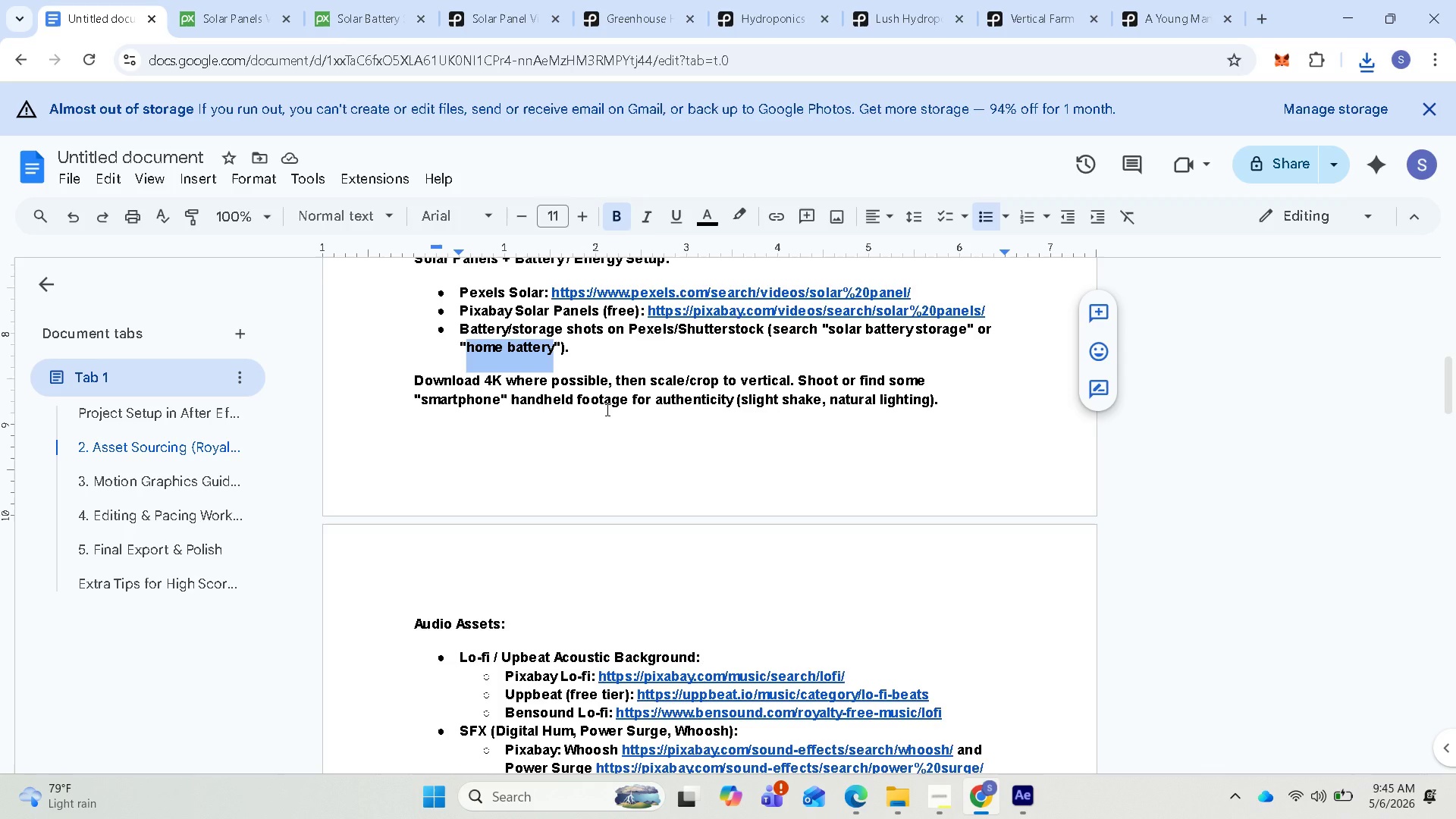 
hold_key(key=ControlLeft, duration=2.34)
 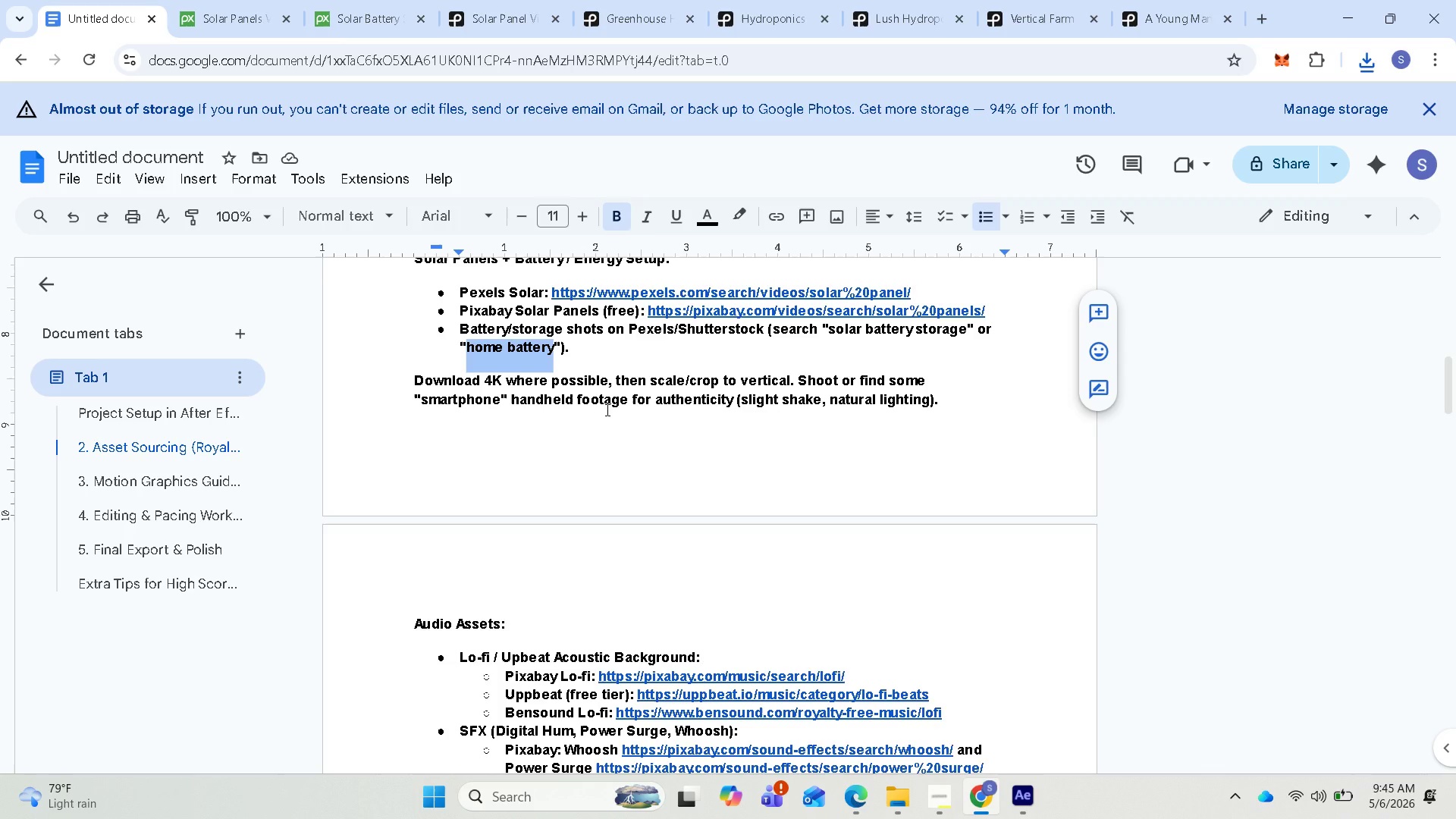 
hold_key(key=C, duration=0.33)
 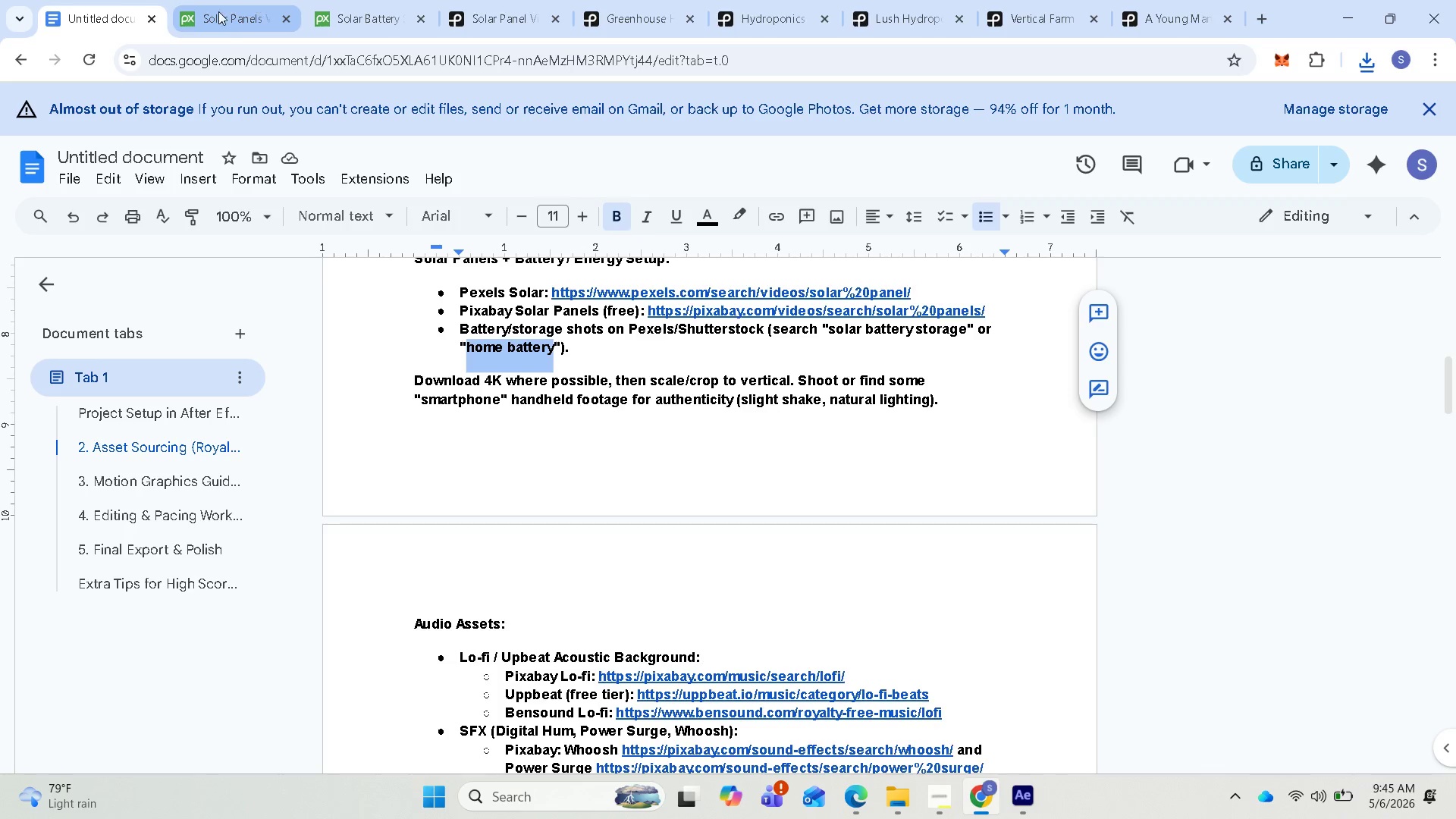 
left_click([353, 17])
 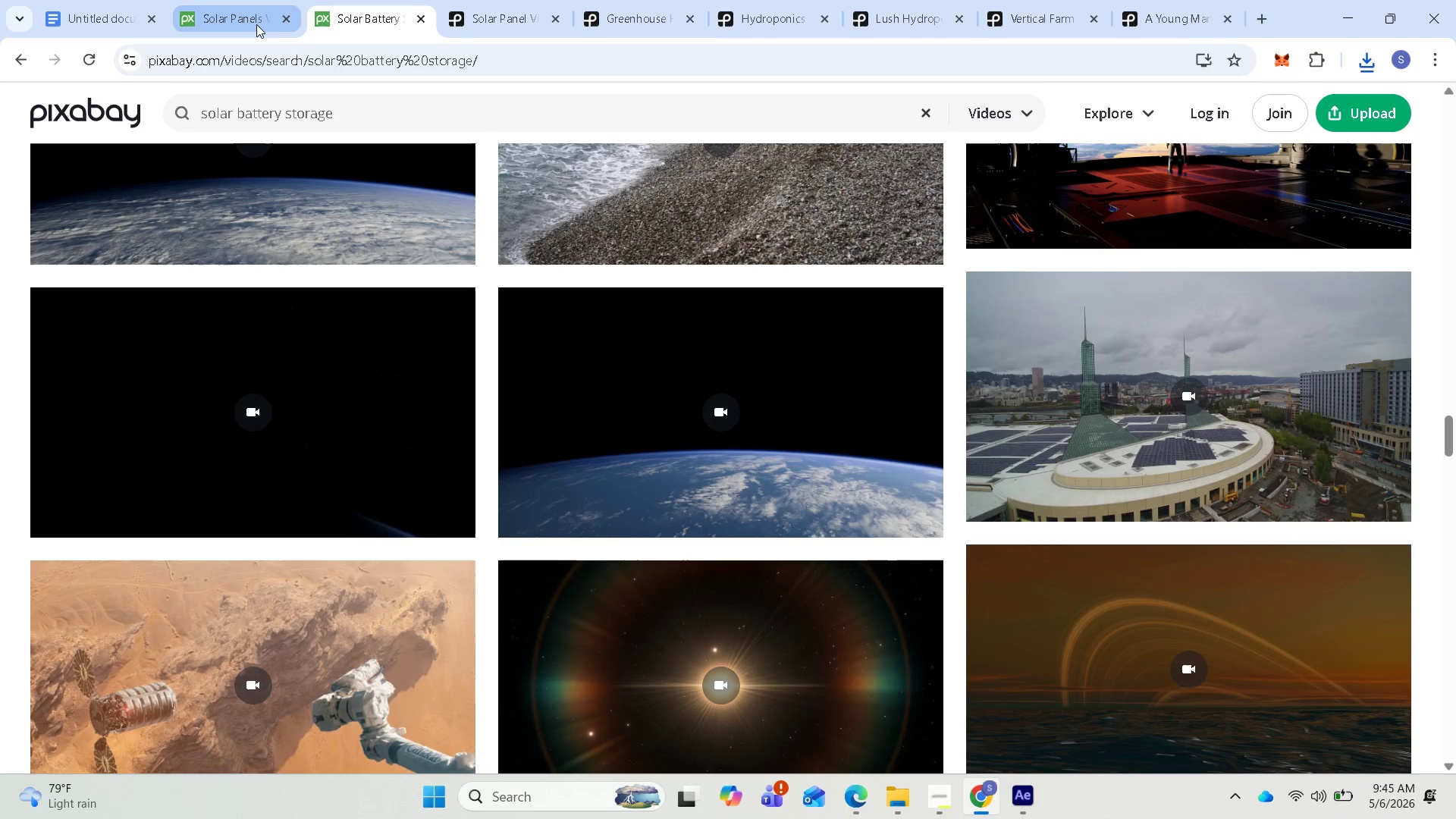 
left_click([256, 24])
 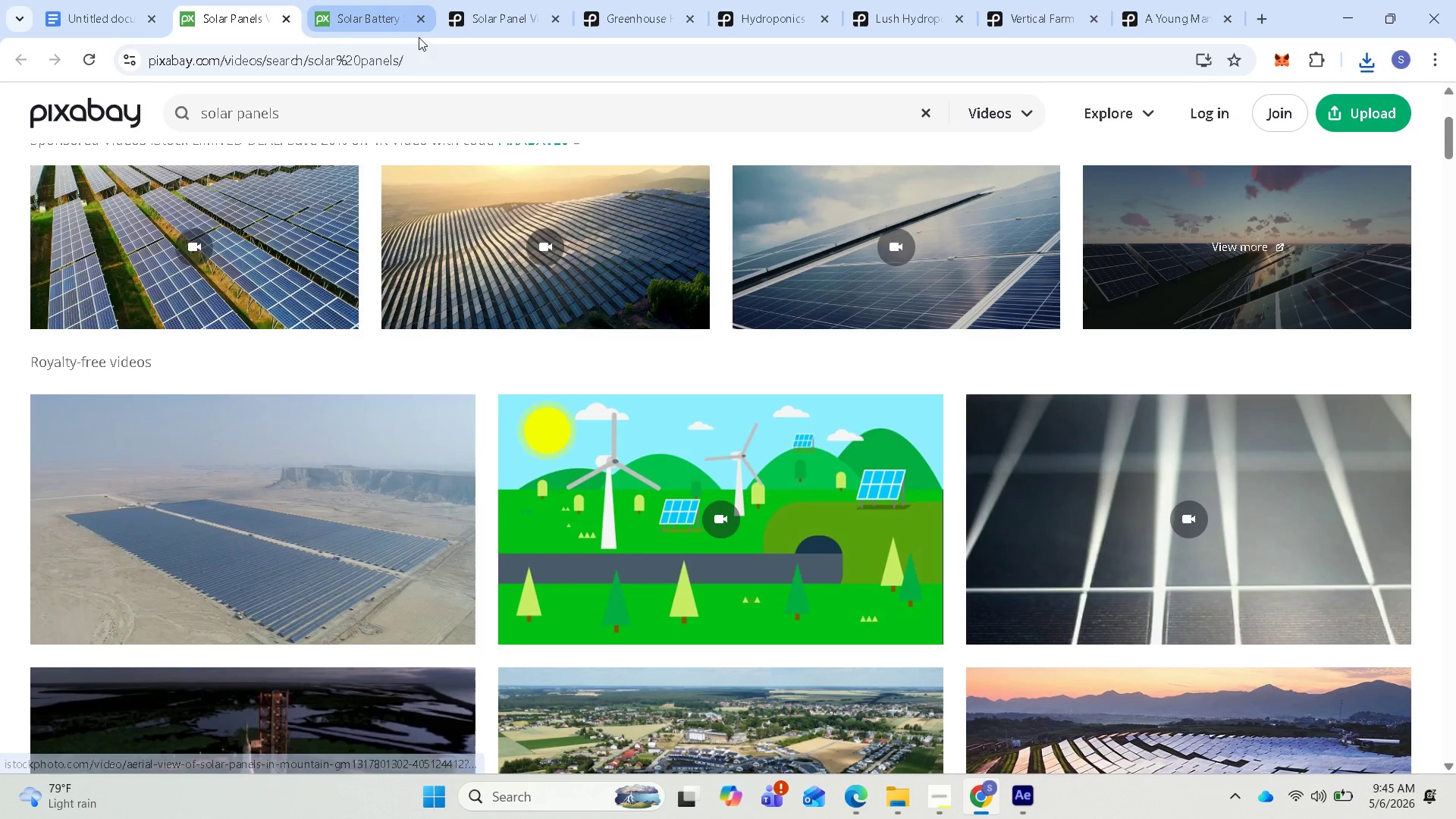 
left_click([391, 21])
 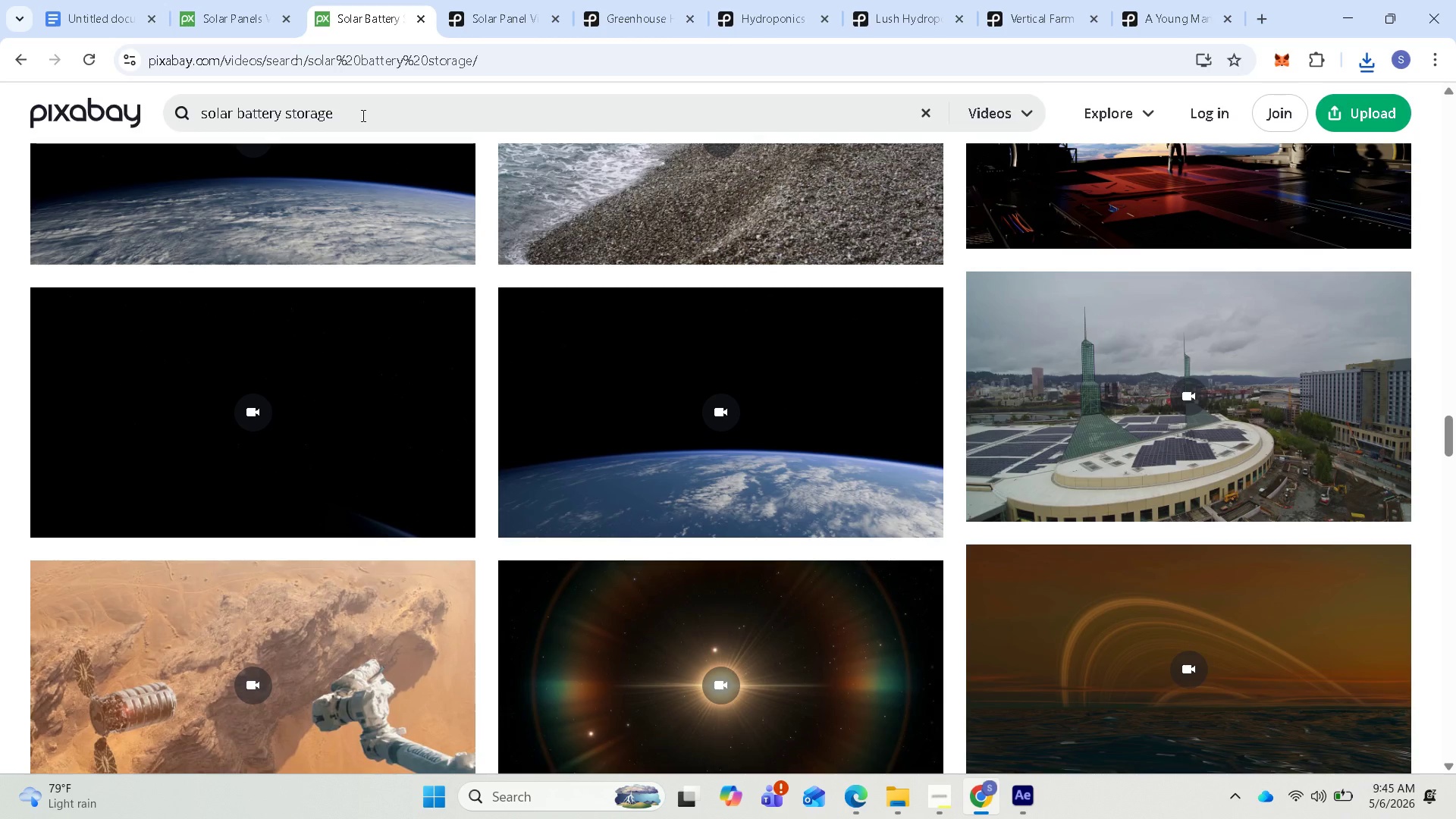 
left_click_drag(start_coordinate=[362, 115], to_coordinate=[193, 111])
 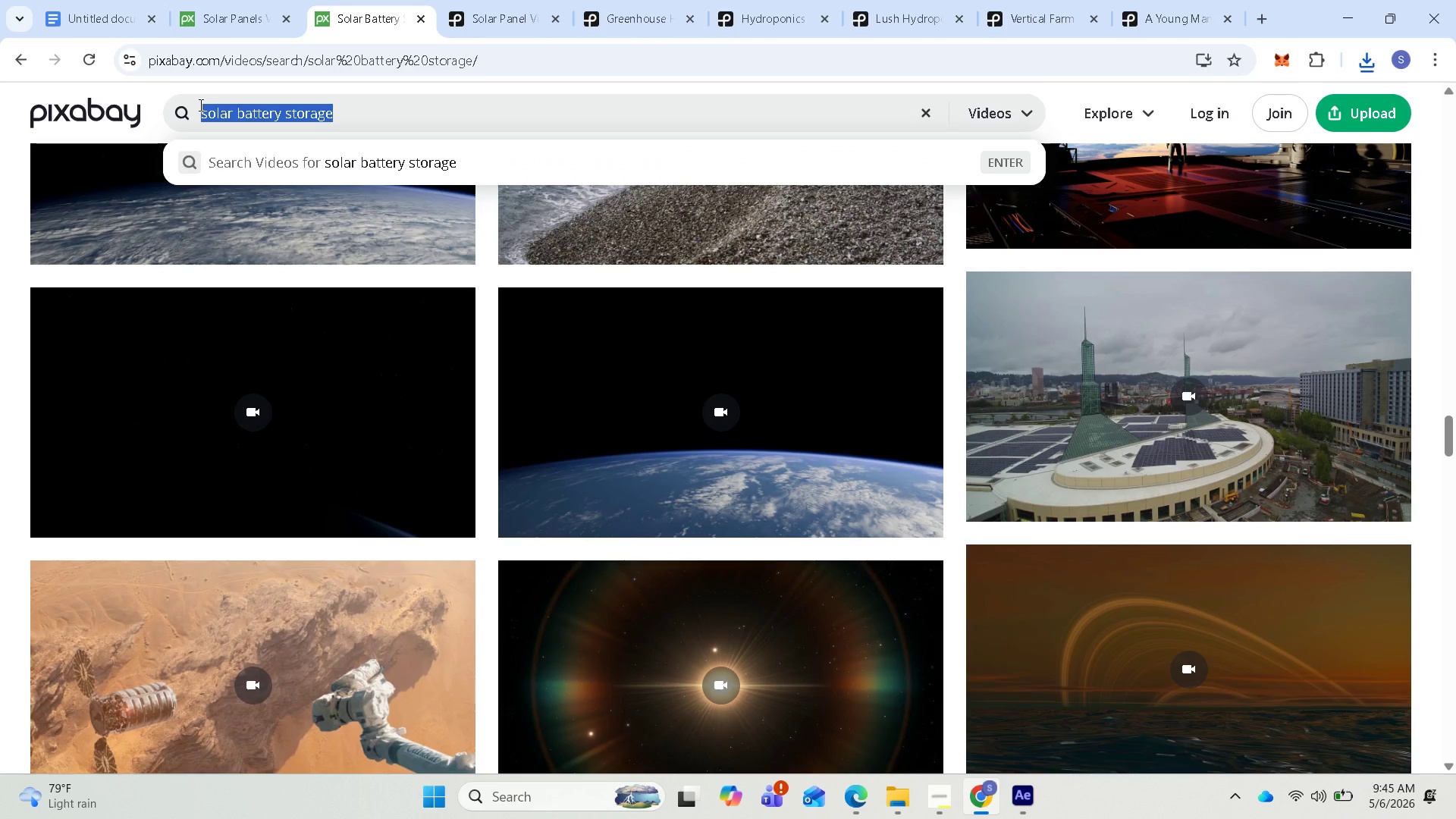 
key(Control+V)
 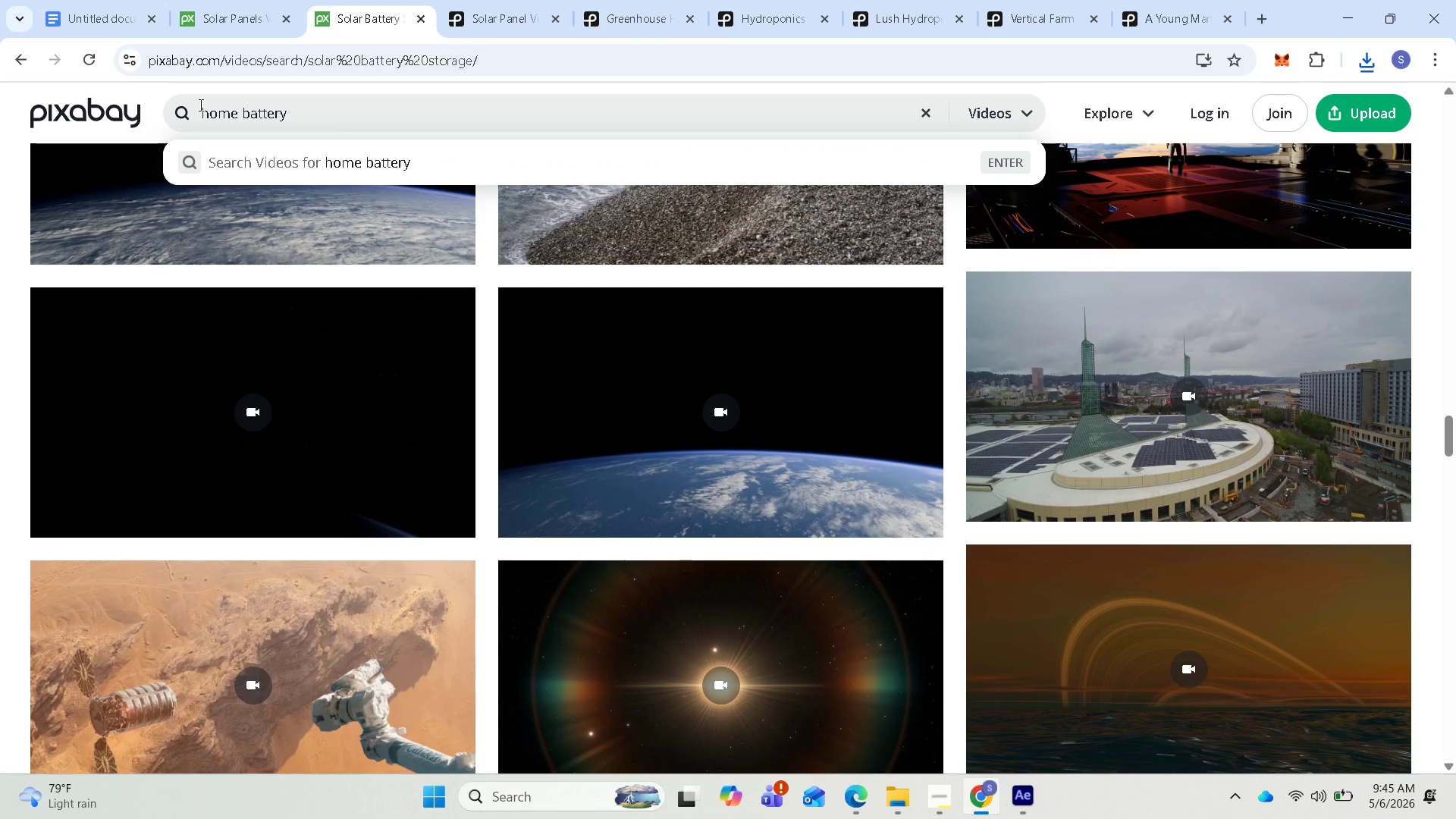 
key(Enter)
 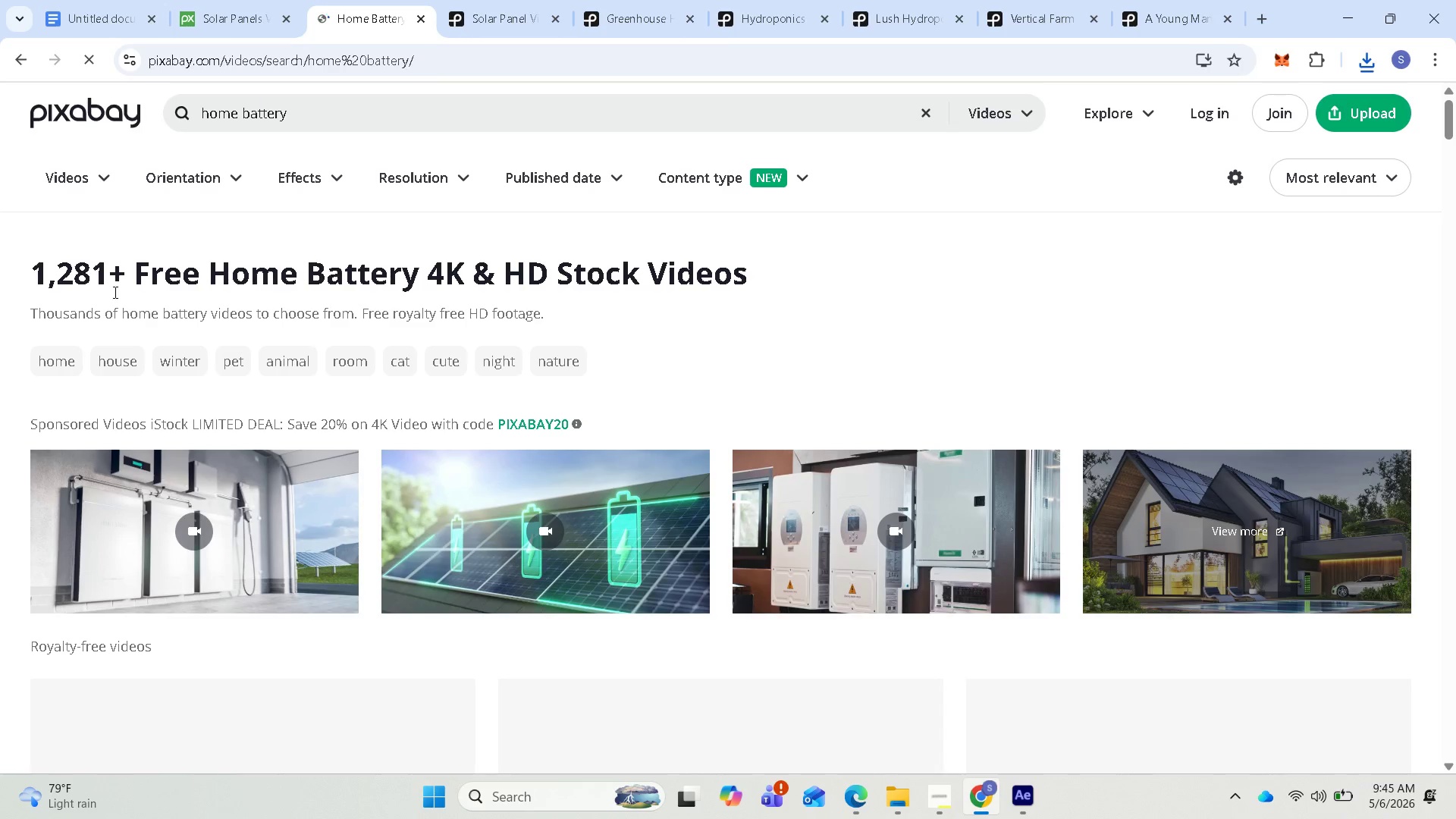 
scroll: coordinate [832, 673], scroll_direction: down, amount: 13.0
 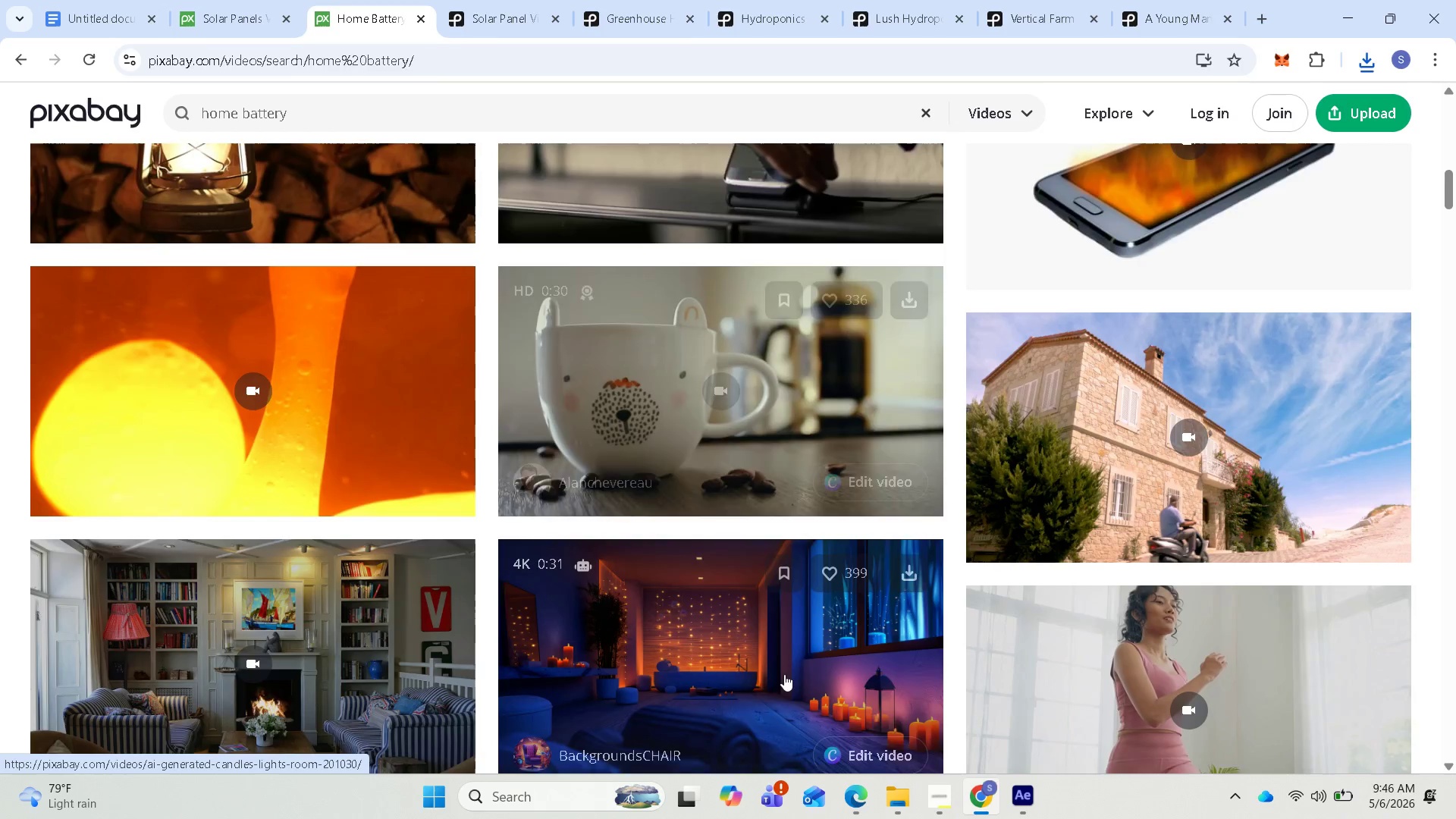 
scroll: coordinate [480, 625], scroll_direction: down, amount: 12.0
 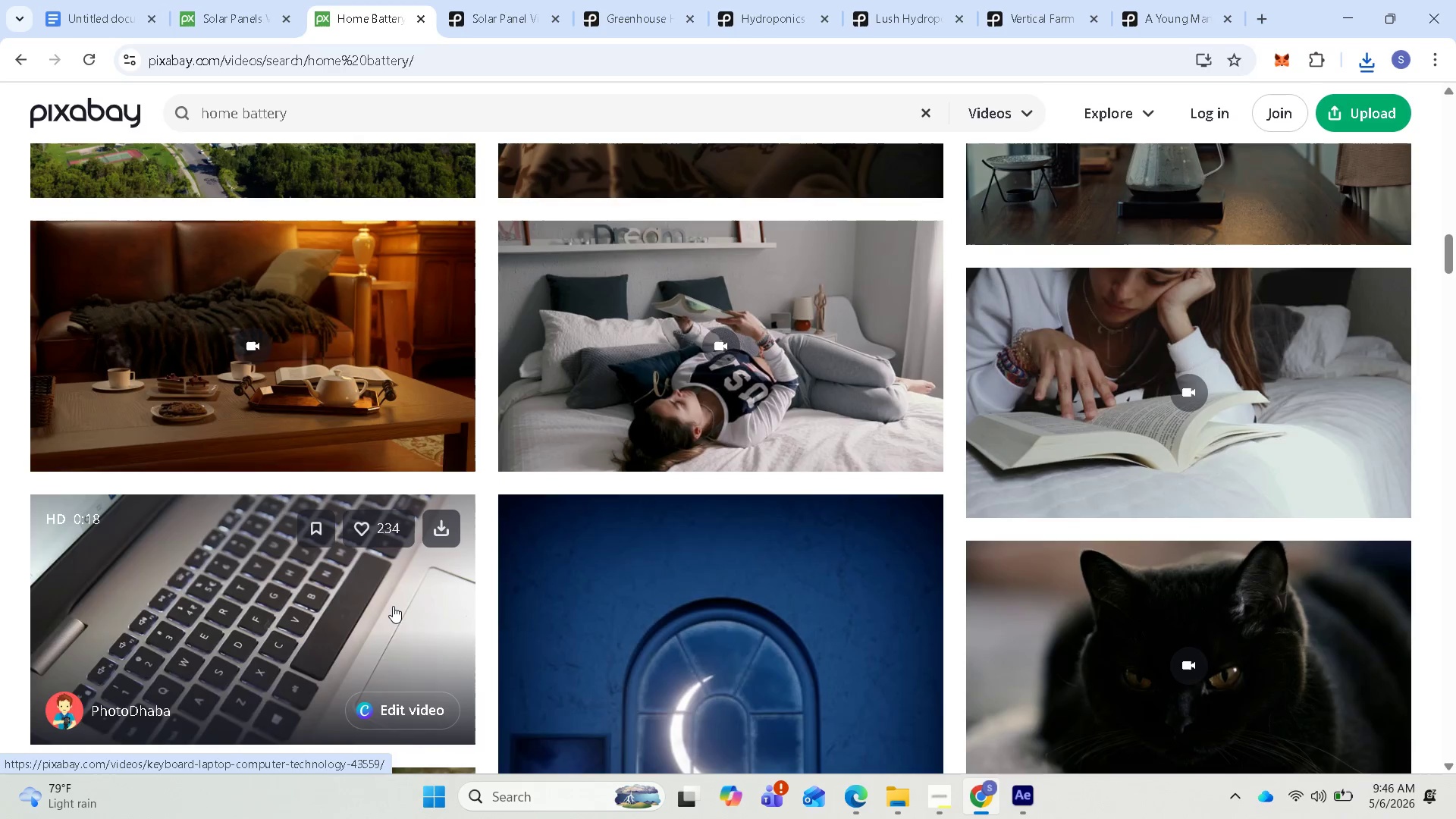 
scroll: coordinate [304, 611], scroll_direction: down, amount: 9.0
 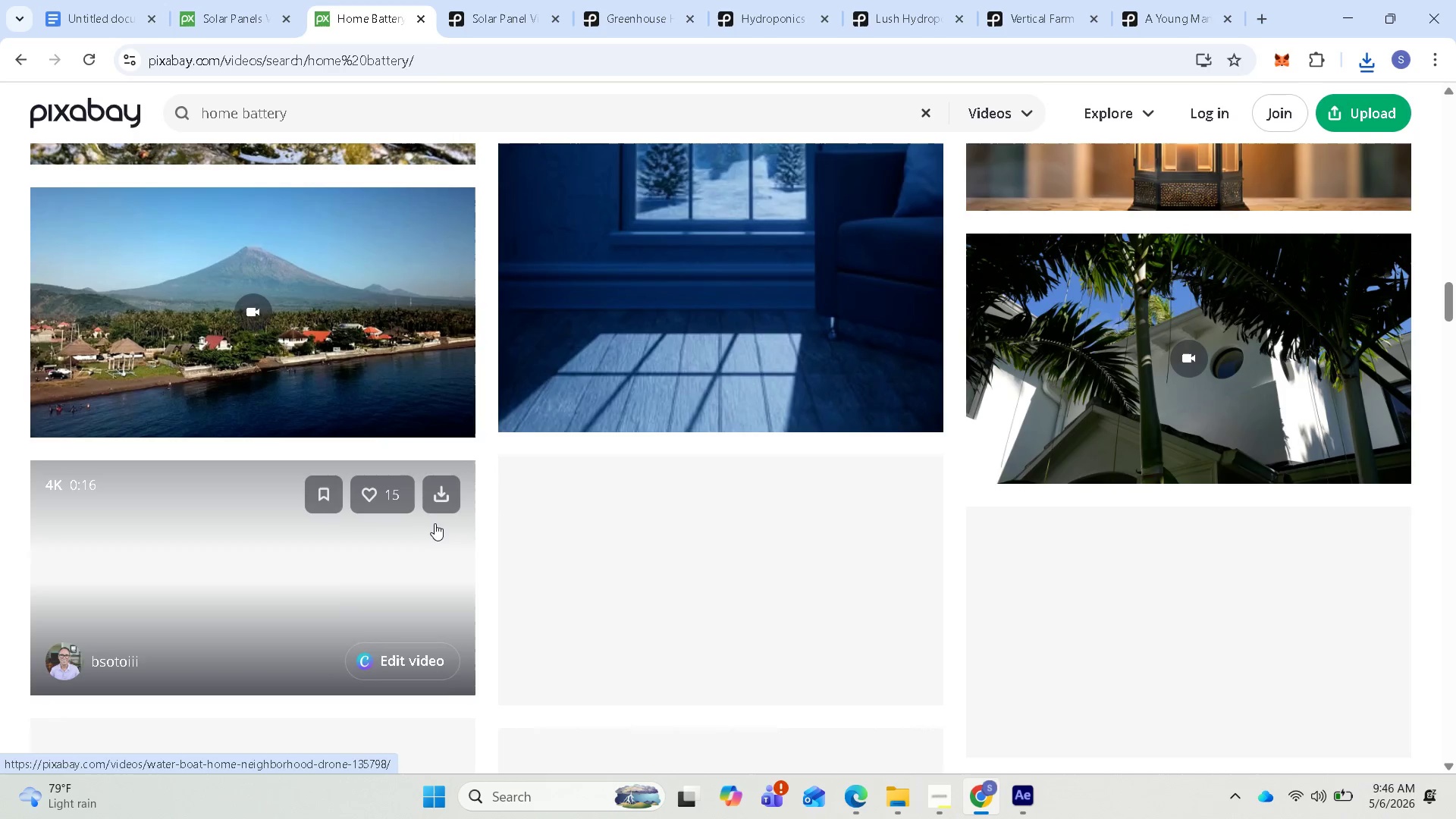 
mouse_move([512, 511])
 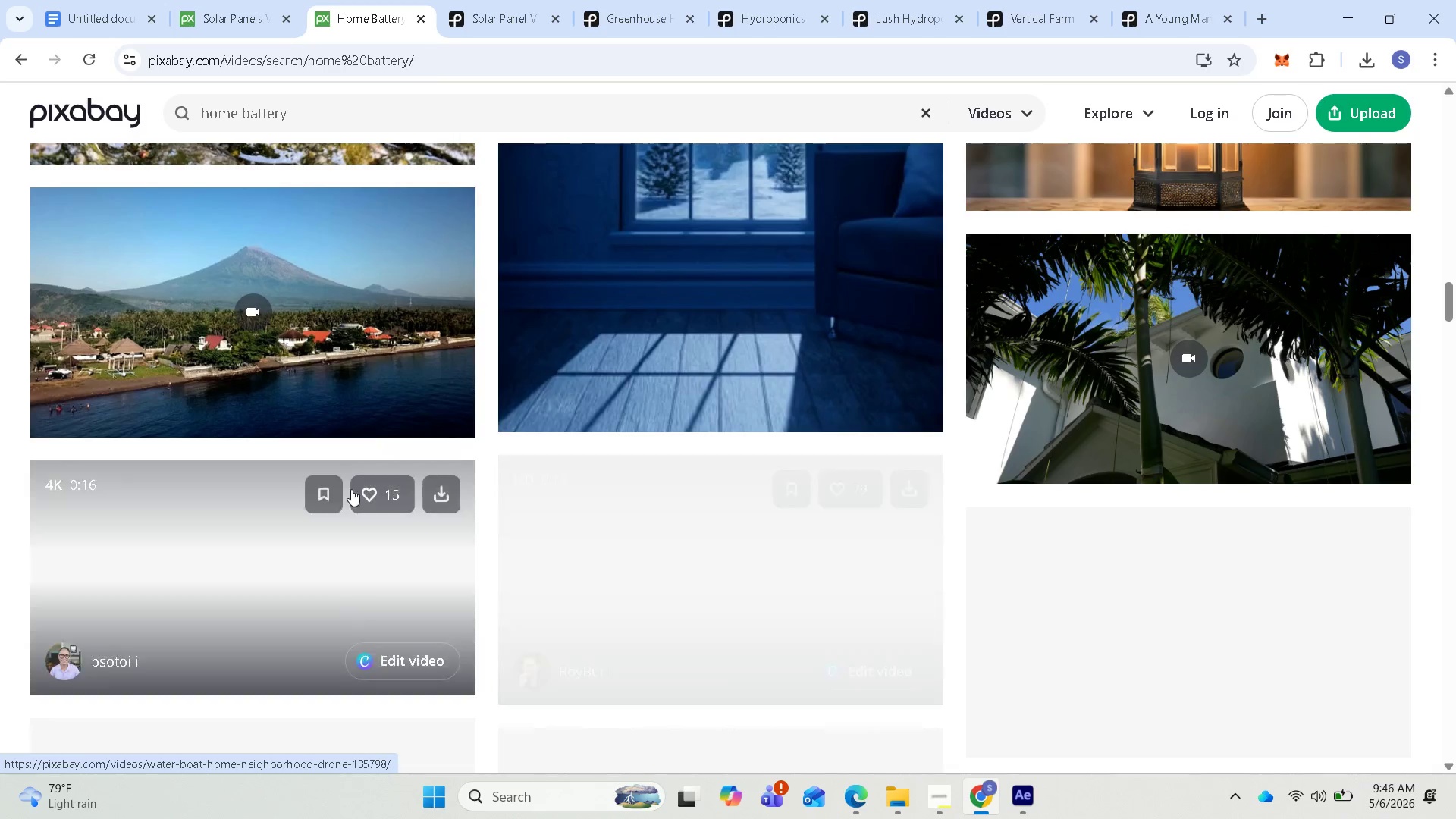 
scroll: coordinate [378, 463], scroll_direction: up, amount: 4.0
 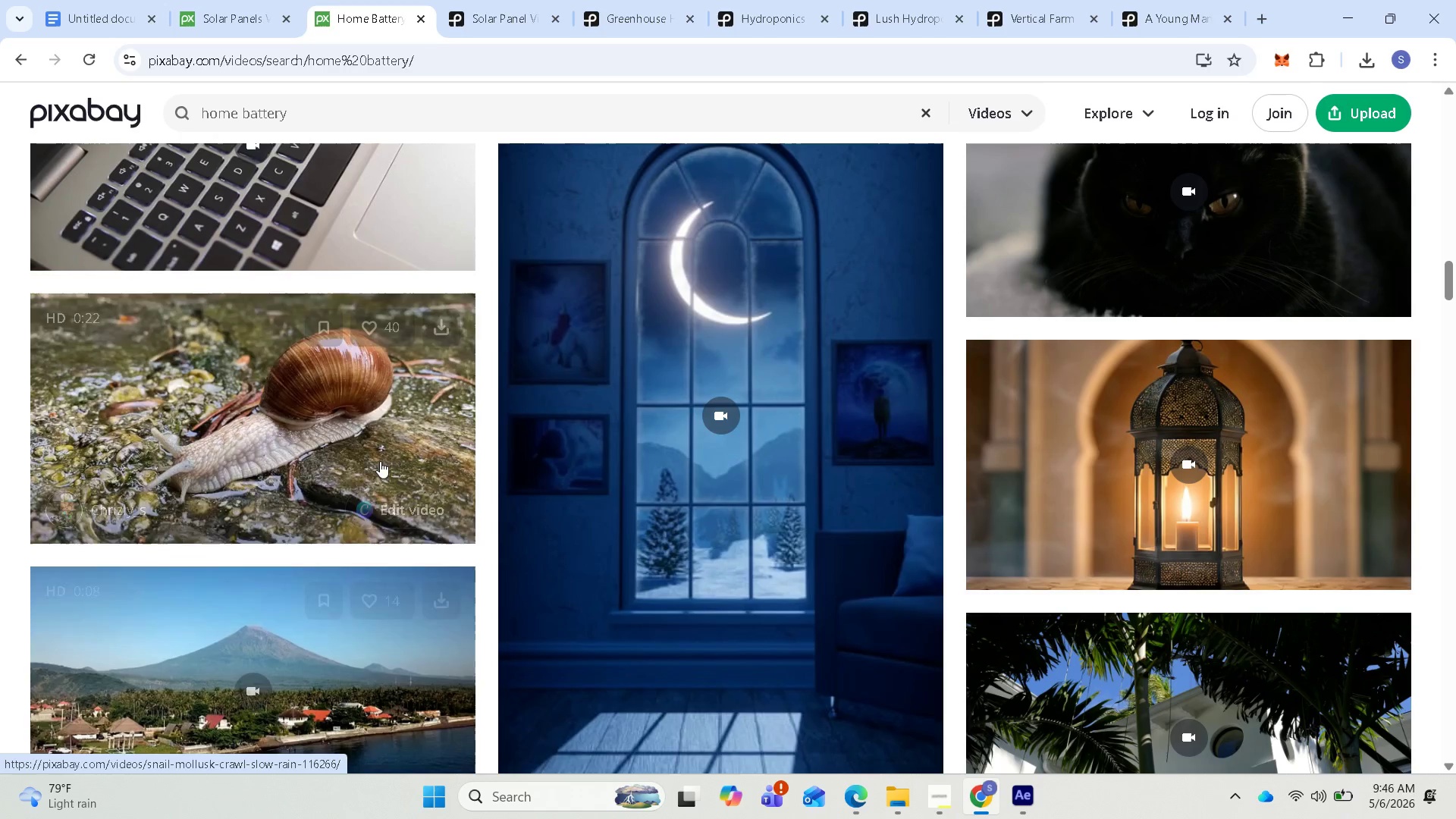 
mouse_move([322, 482])
 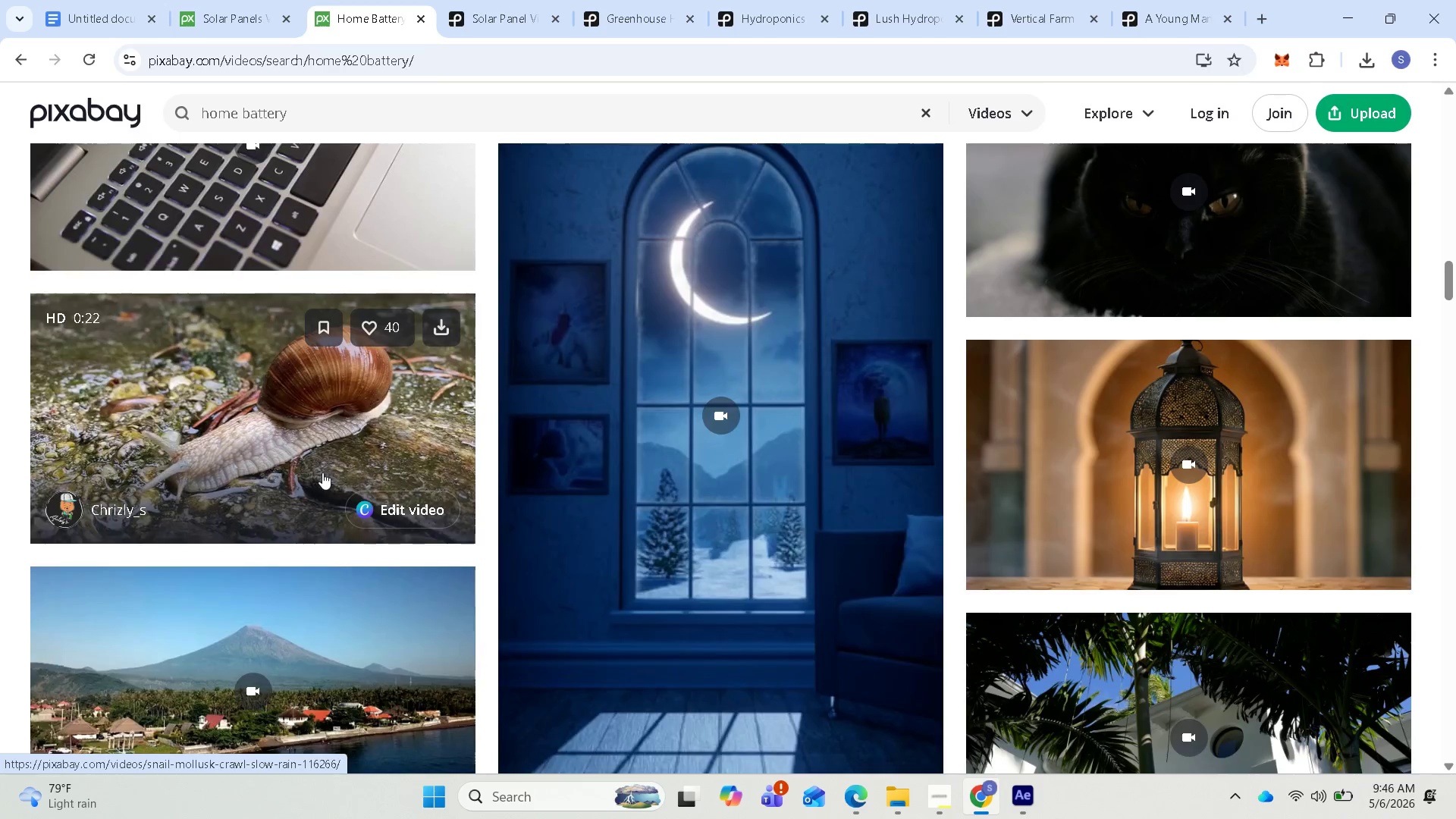 
scroll: coordinate [439, 465], scroll_direction: up, amount: 27.0
 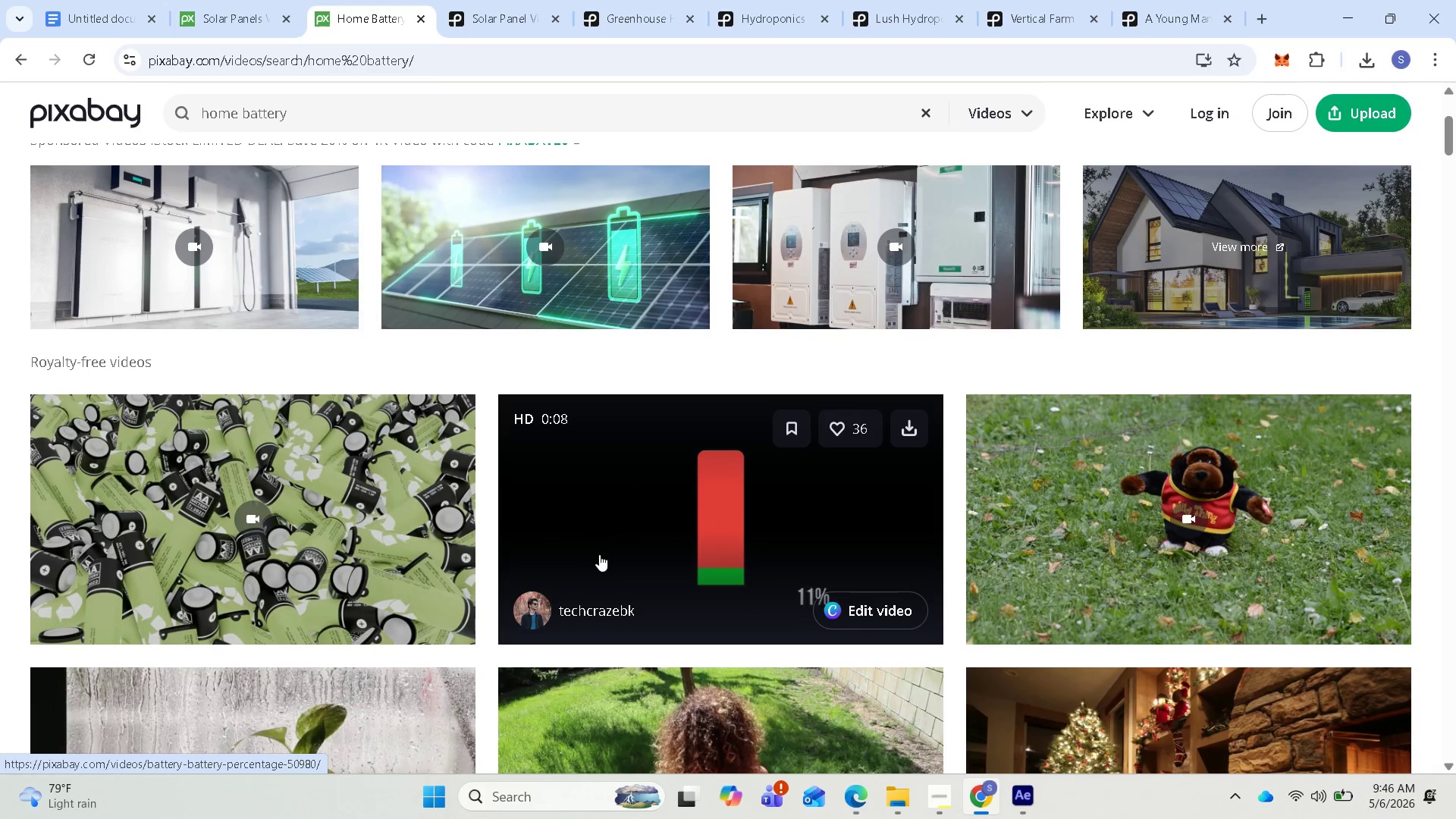 
scroll: coordinate [599, 624], scroll_direction: down, amount: 9.0
 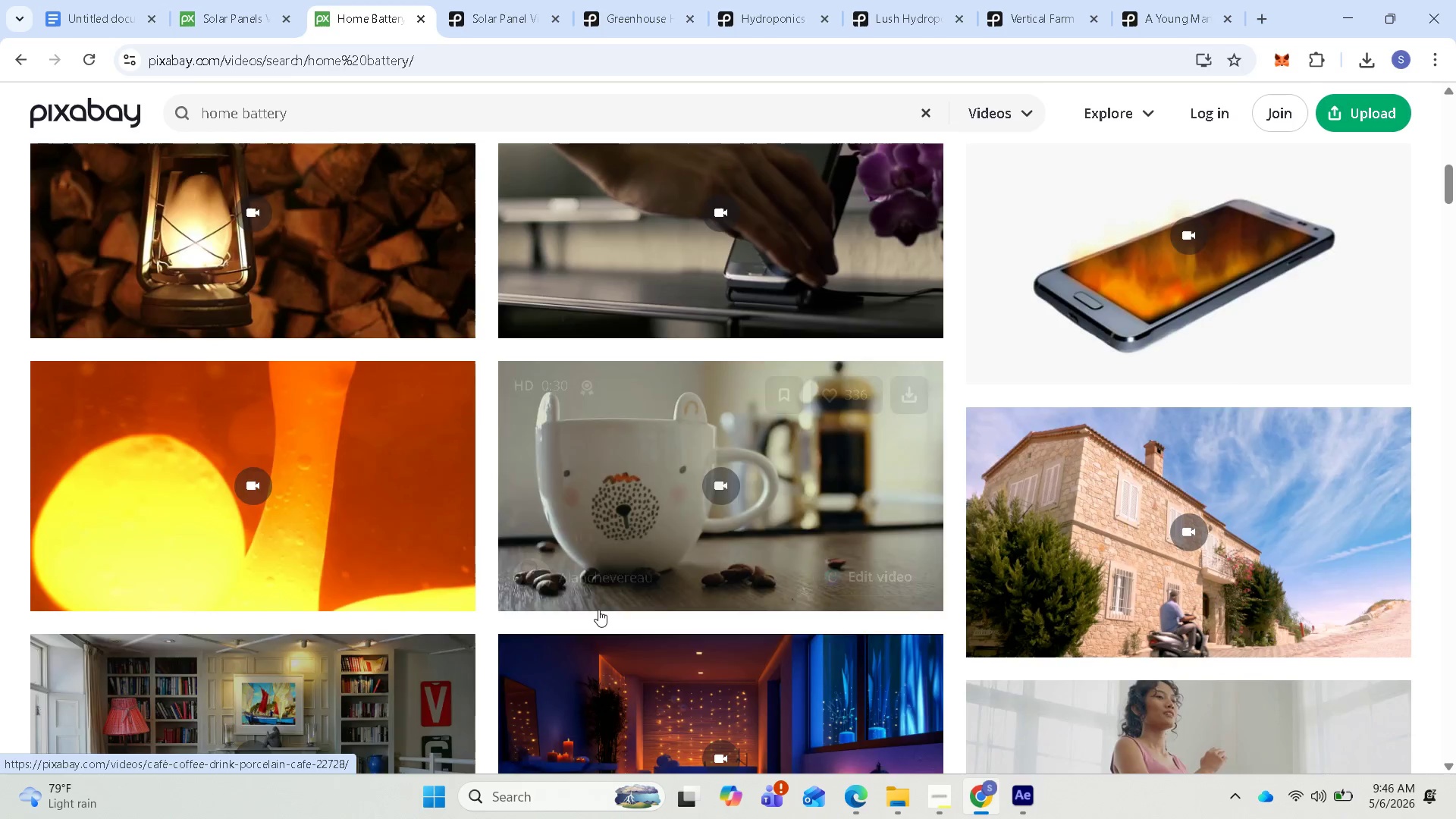 
scroll: coordinate [598, 610], scroll_direction: up, amount: 1.0
 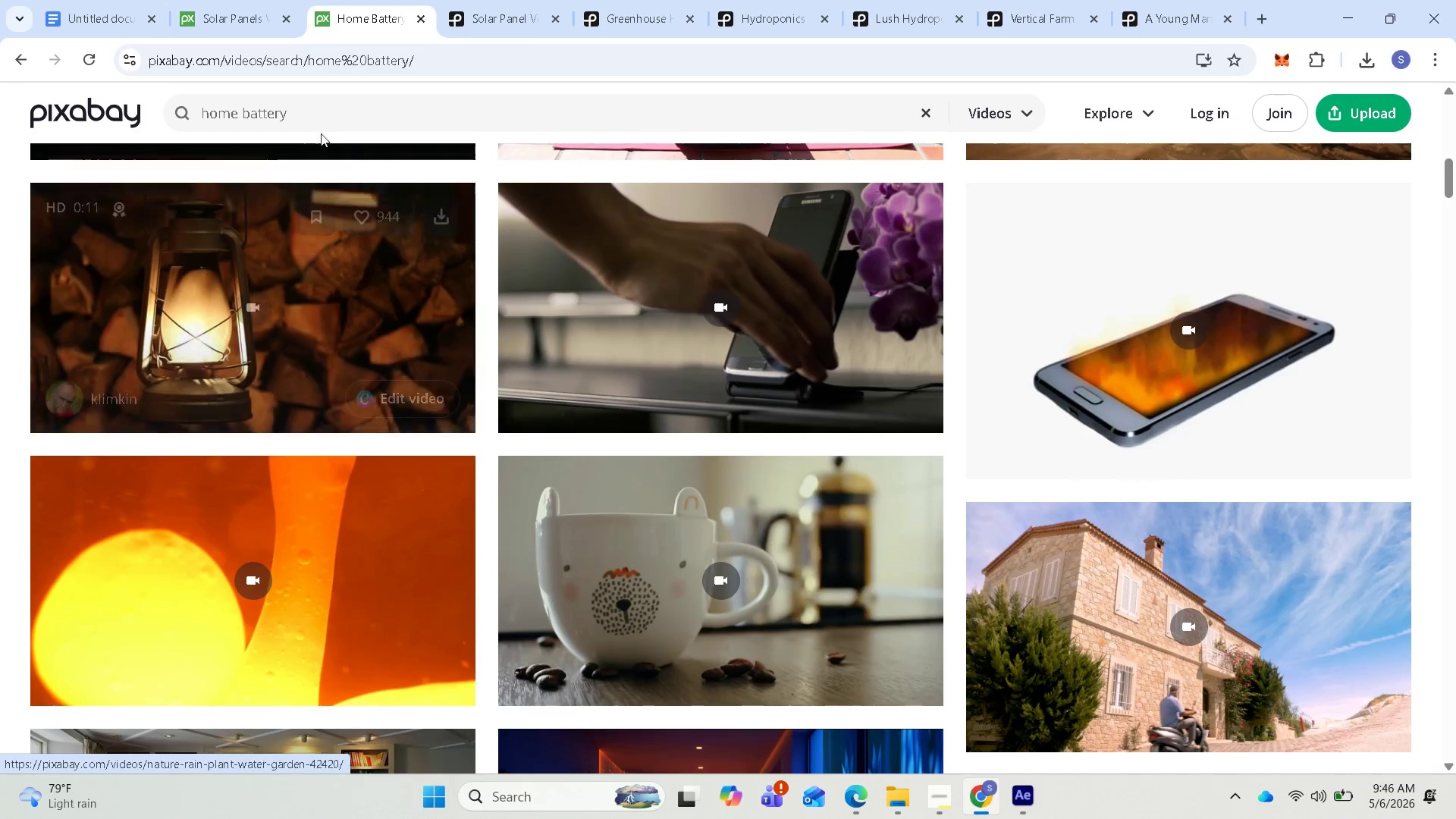 
left_click_drag(start_coordinate=[299, 111], to_coordinate=[194, 127])
 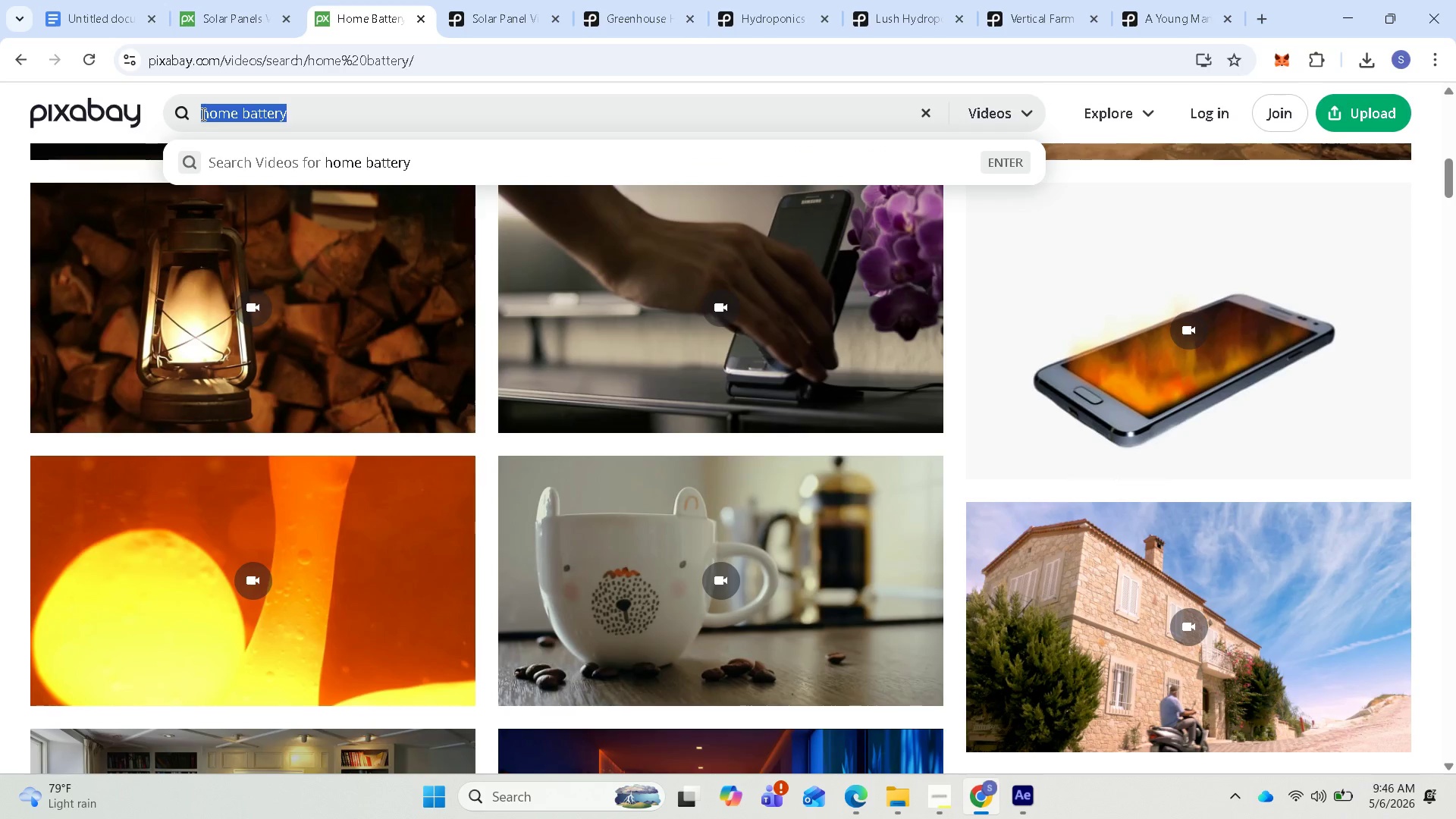 
key(Control+C)
 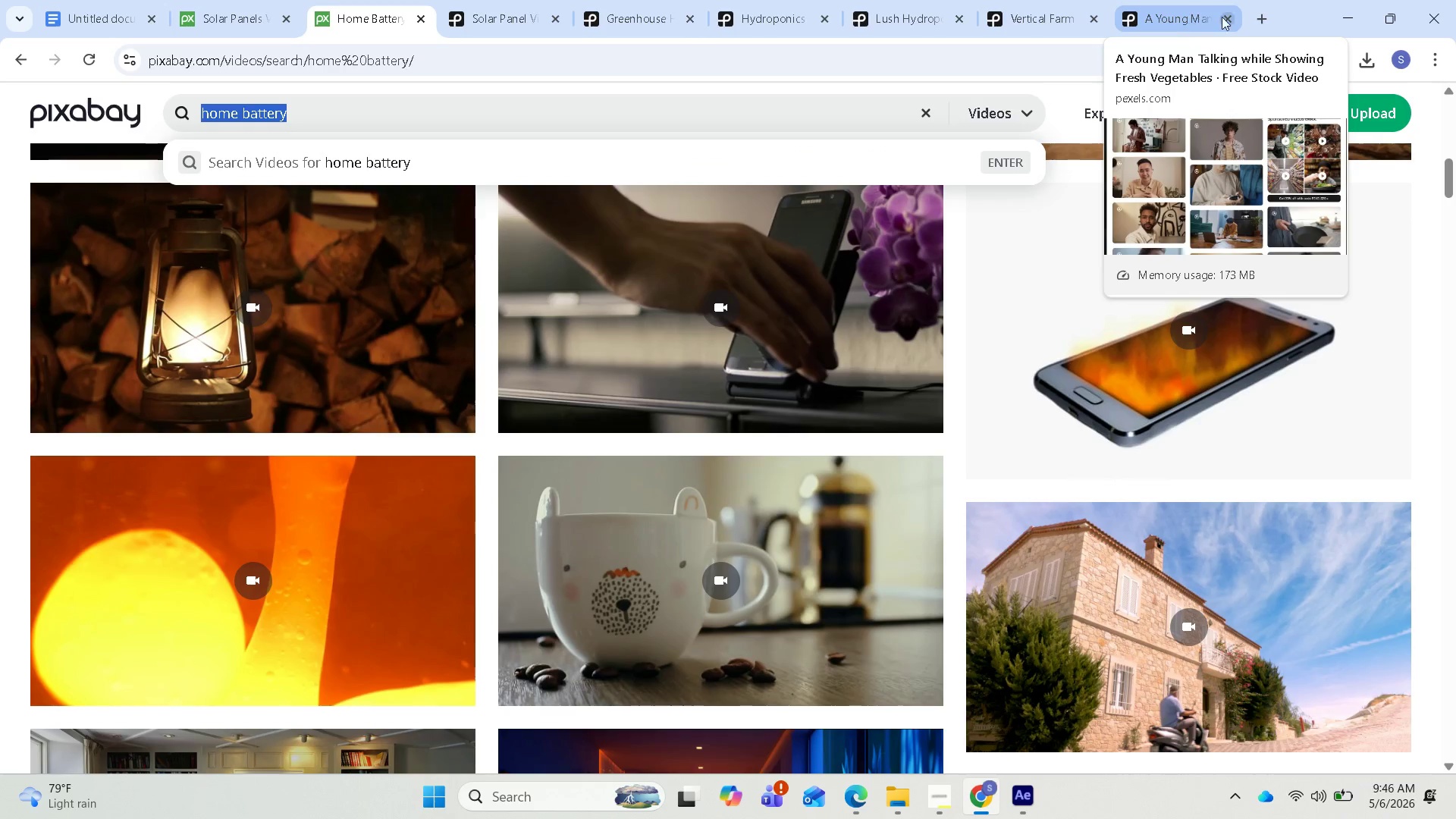 
left_click([1257, 15])
 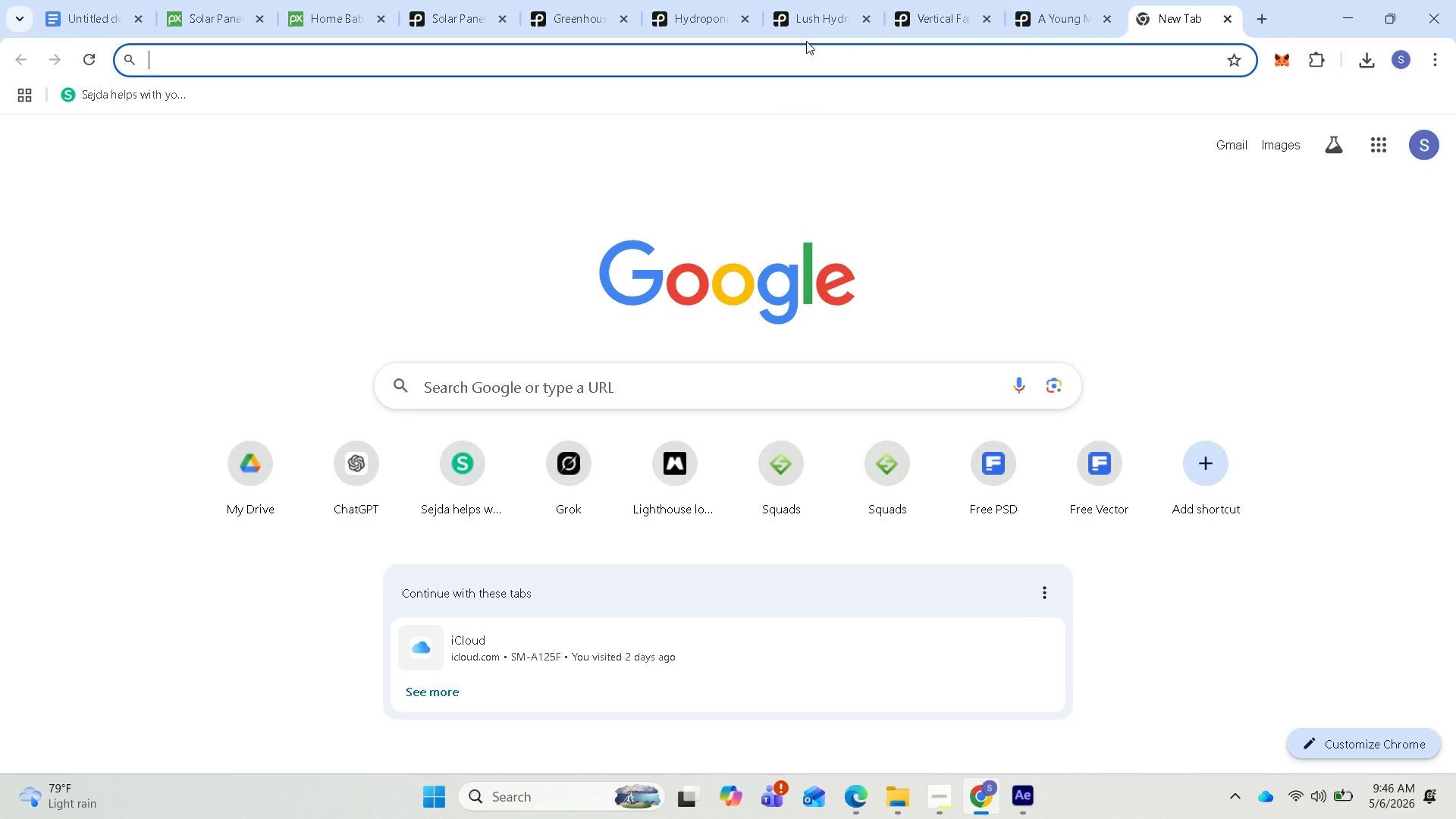 
key(Control+V)
 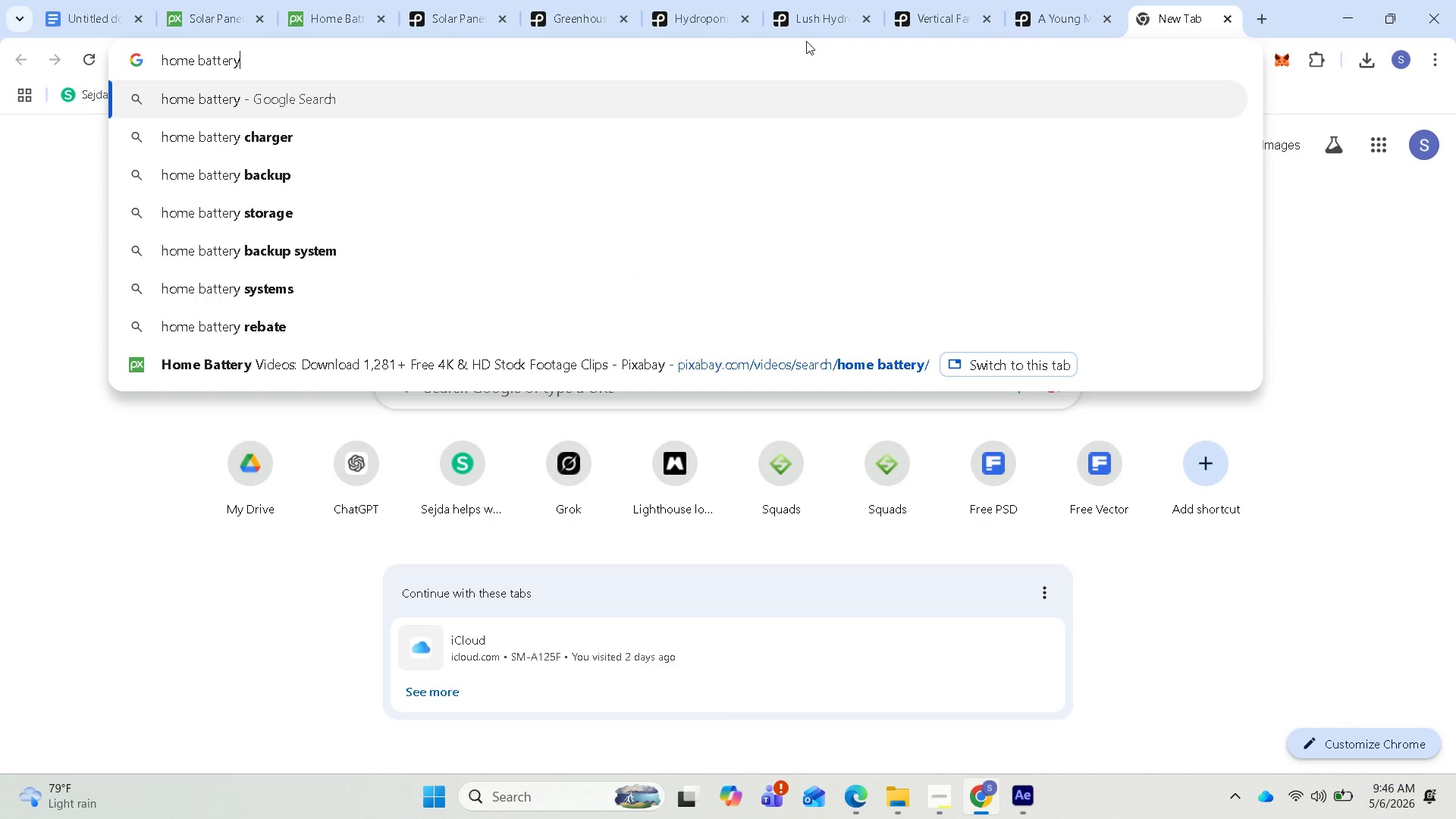 
key(Enter)
 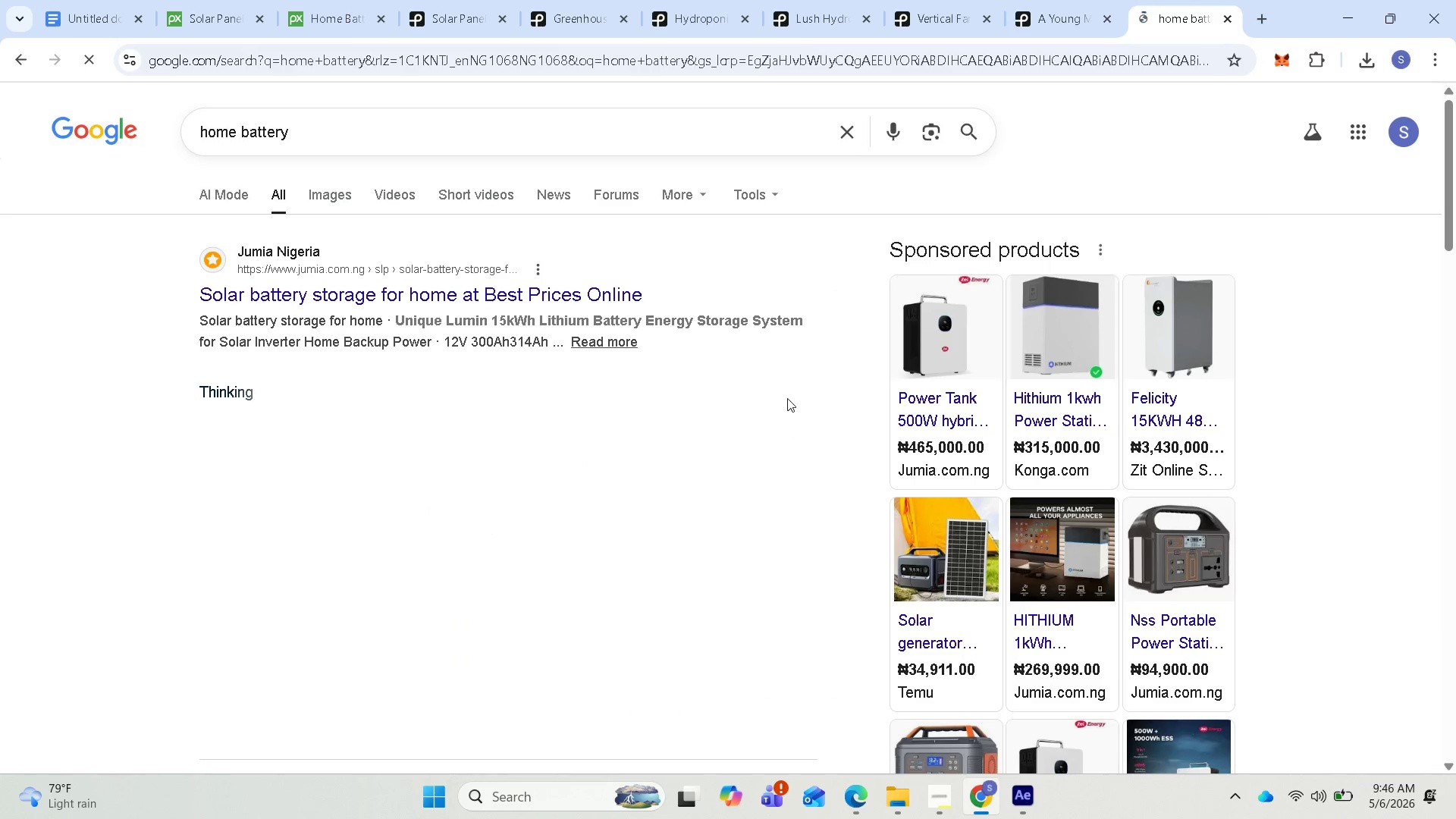 
scroll: coordinate [589, 448], scroll_direction: down, amount: 5.0
 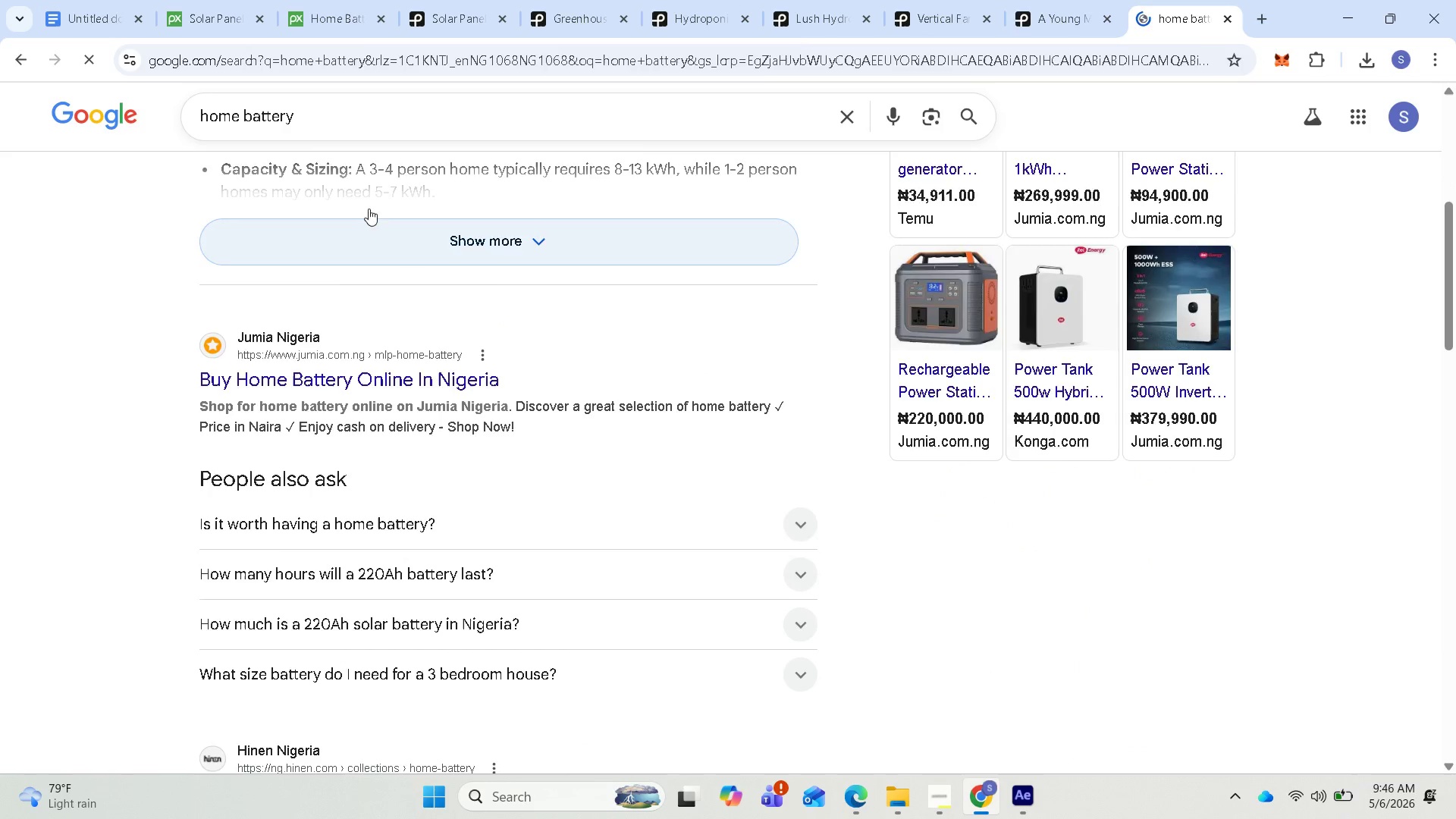 
scroll: coordinate [431, 237], scroll_direction: up, amount: 7.0
 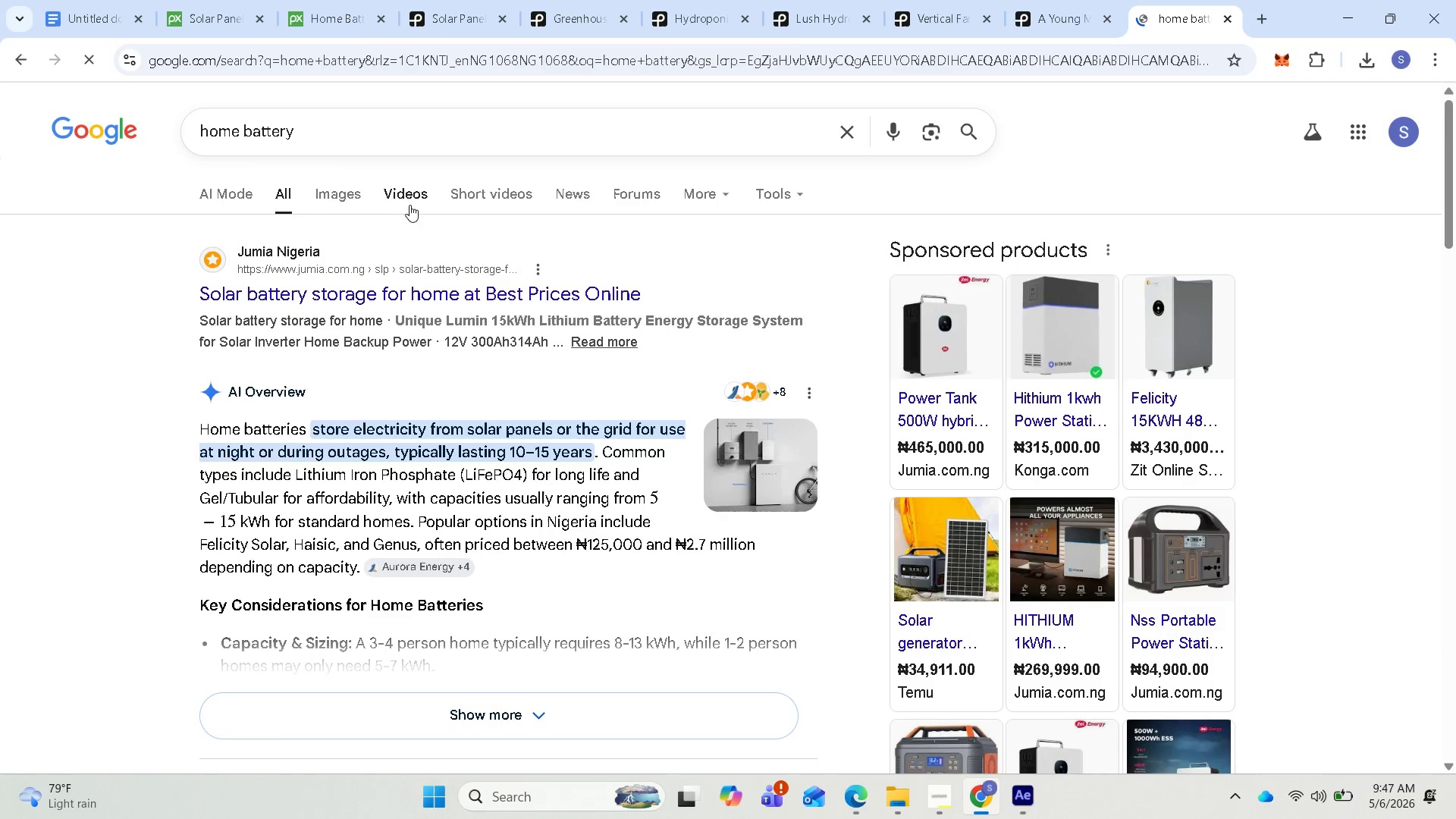 
left_click([413, 197])
 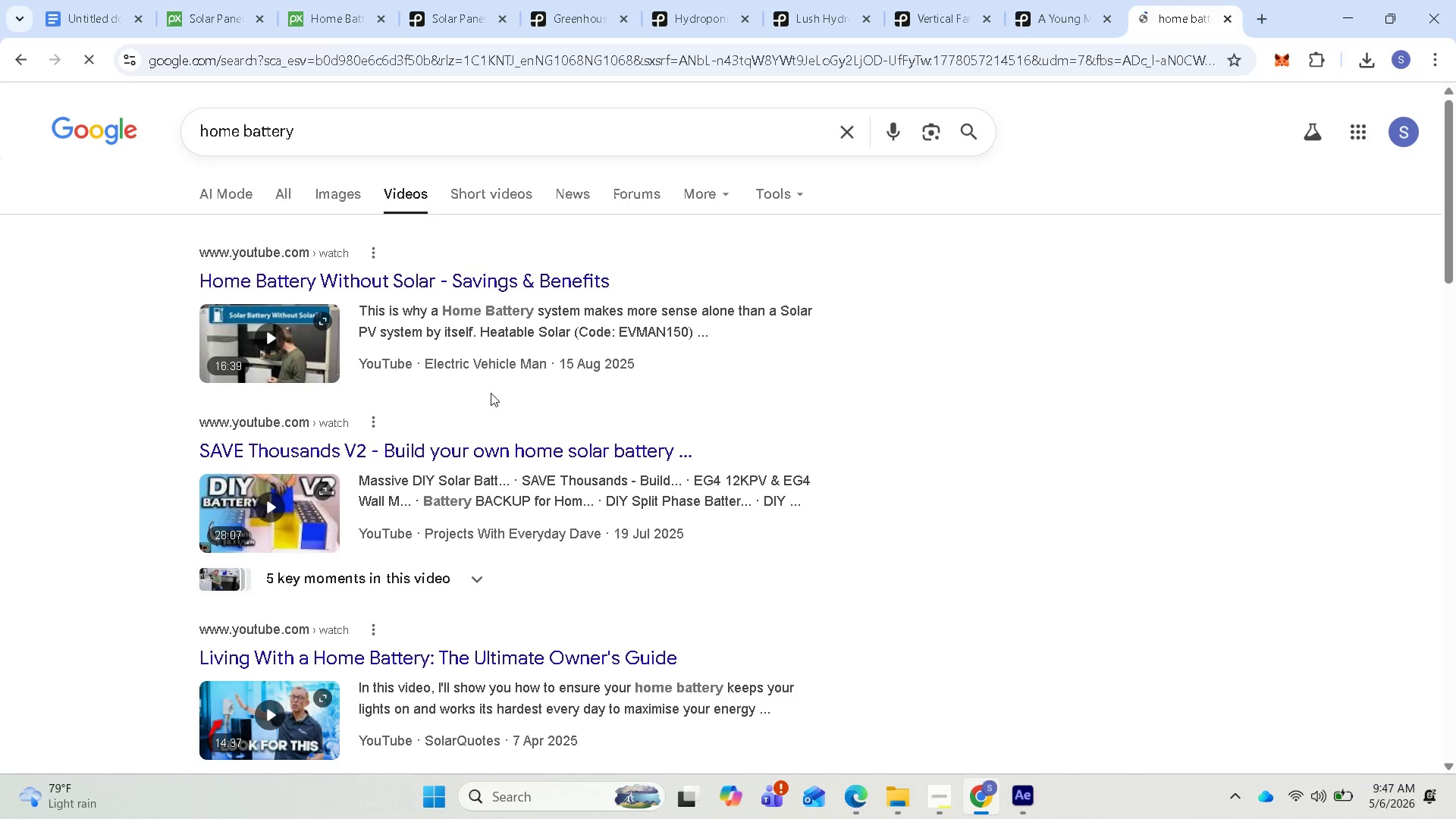 
scroll: coordinate [577, 595], scroll_direction: down, amount: 12.0
 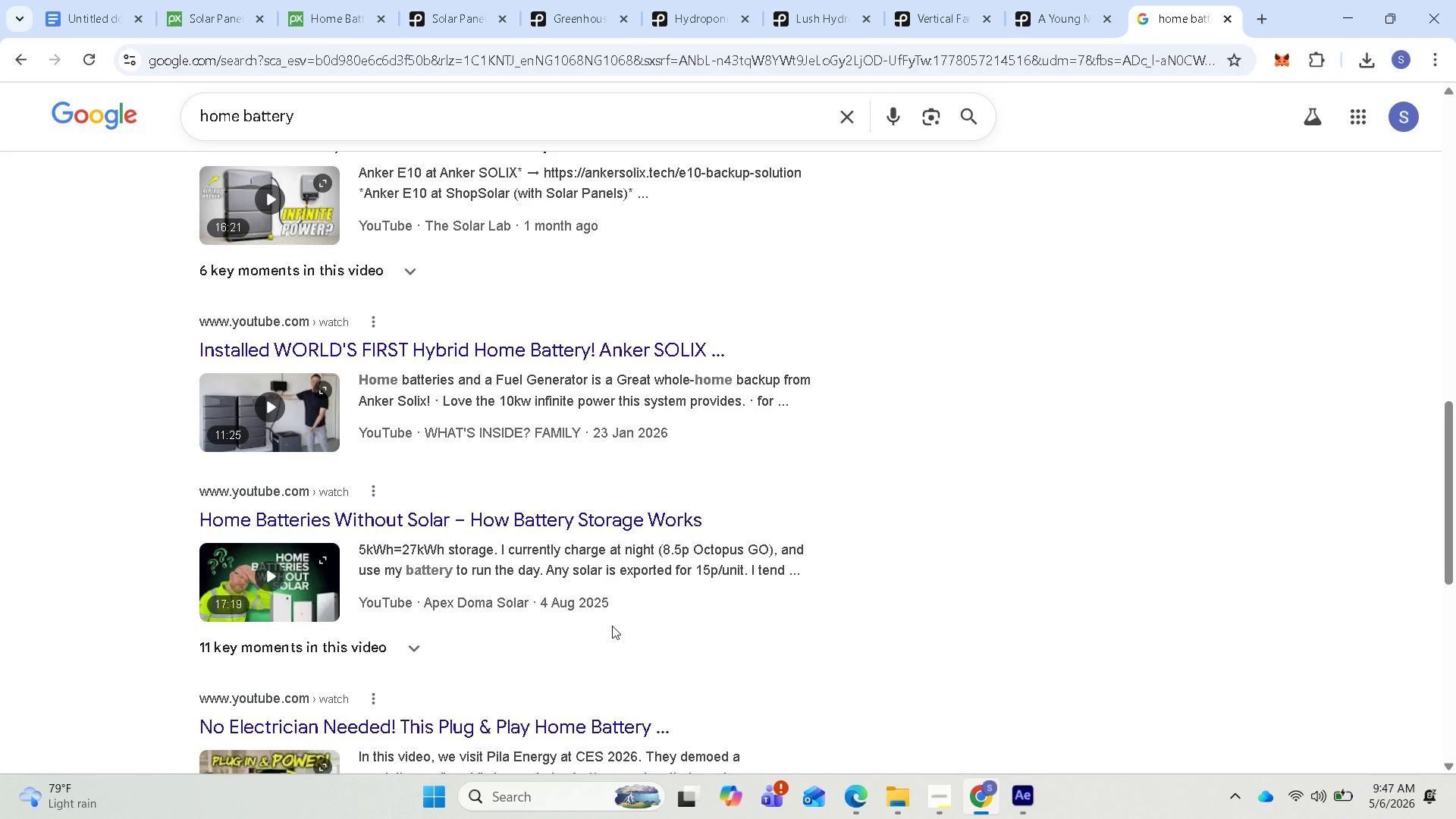 
scroll: coordinate [505, 533], scroll_direction: down, amount: 17.0
 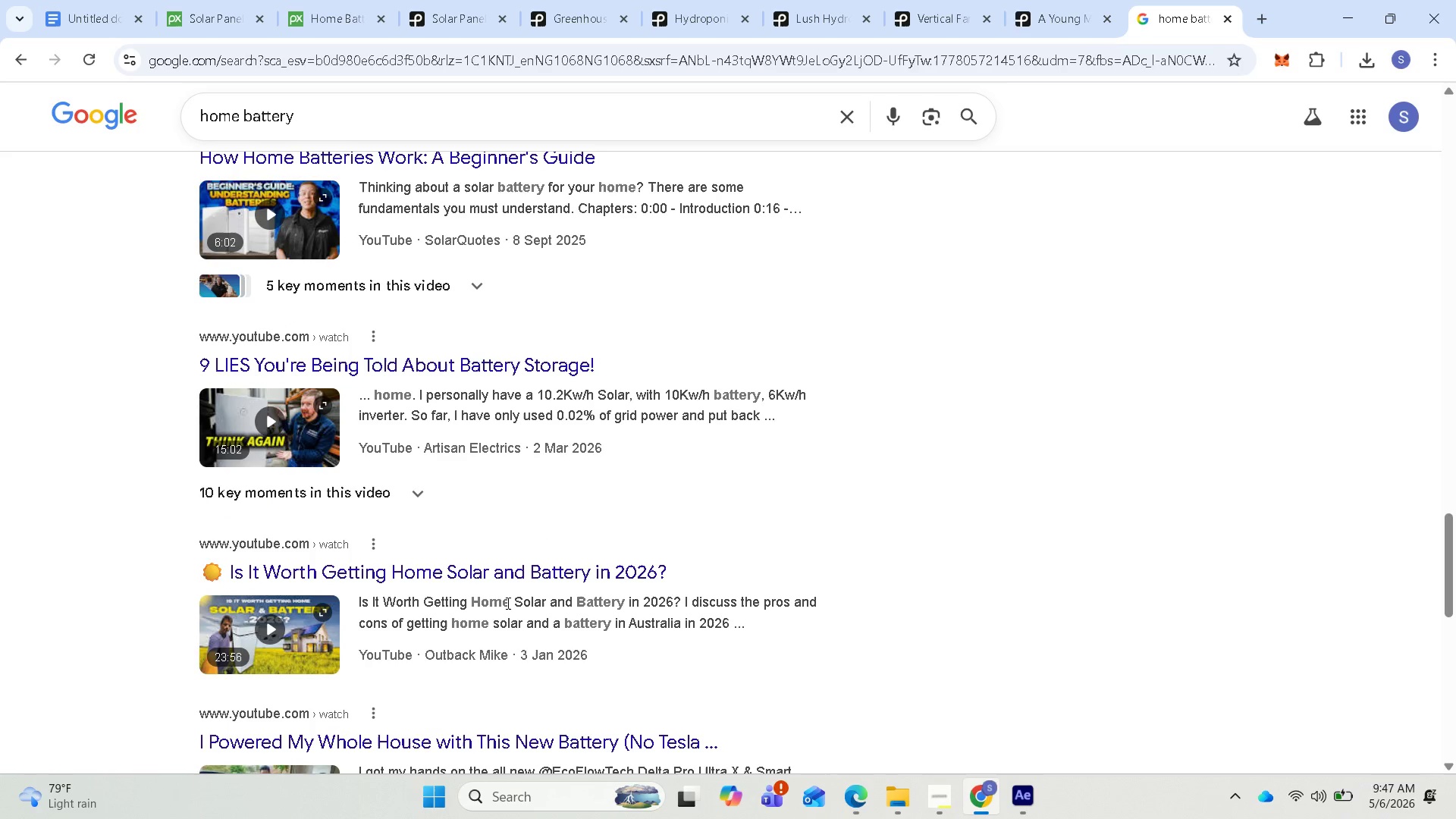 
scroll: coordinate [529, 577], scroll_direction: down, amount: 9.0
 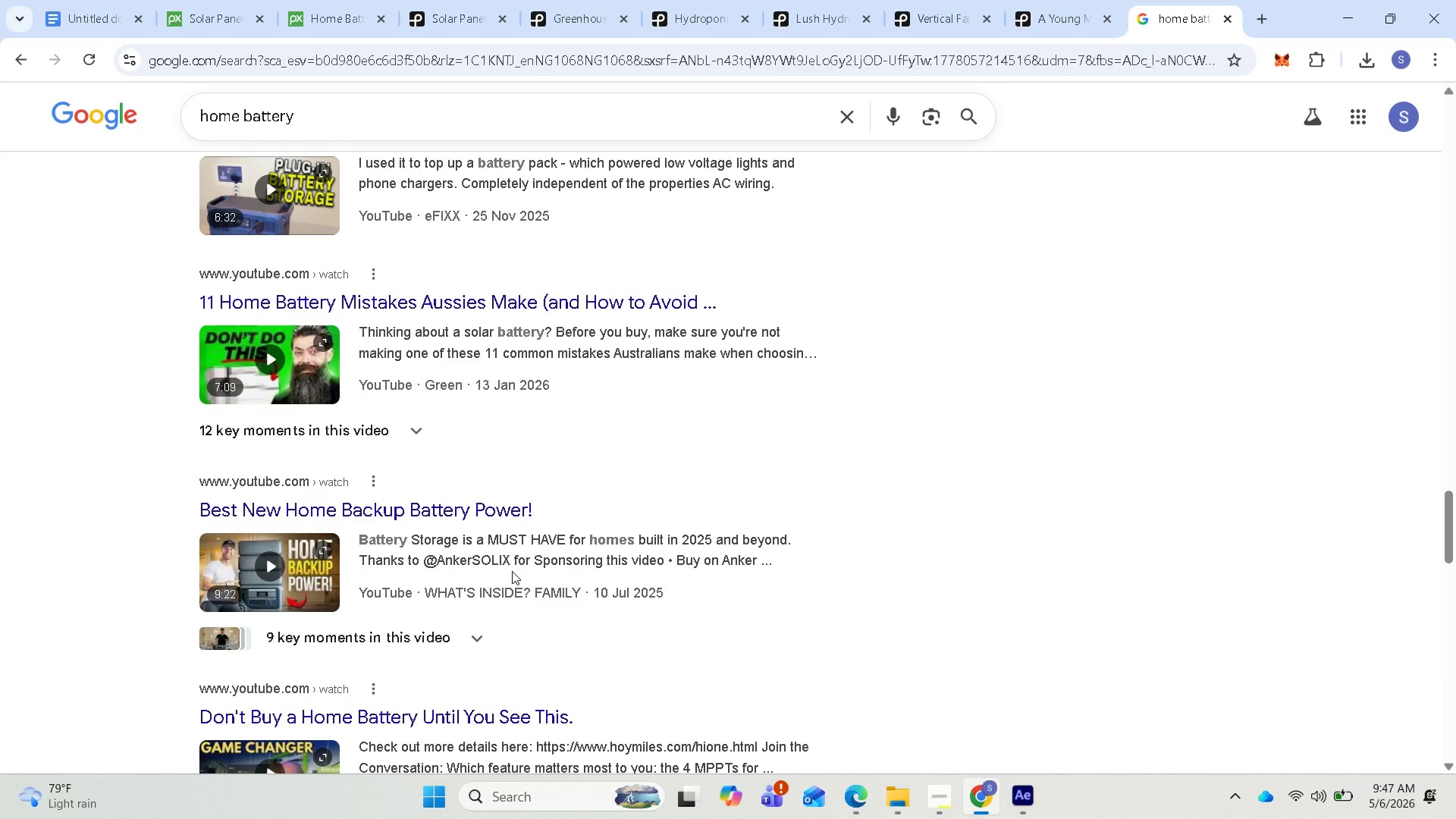 
scroll: coordinate [570, 598], scroll_direction: down, amount: 17.0
 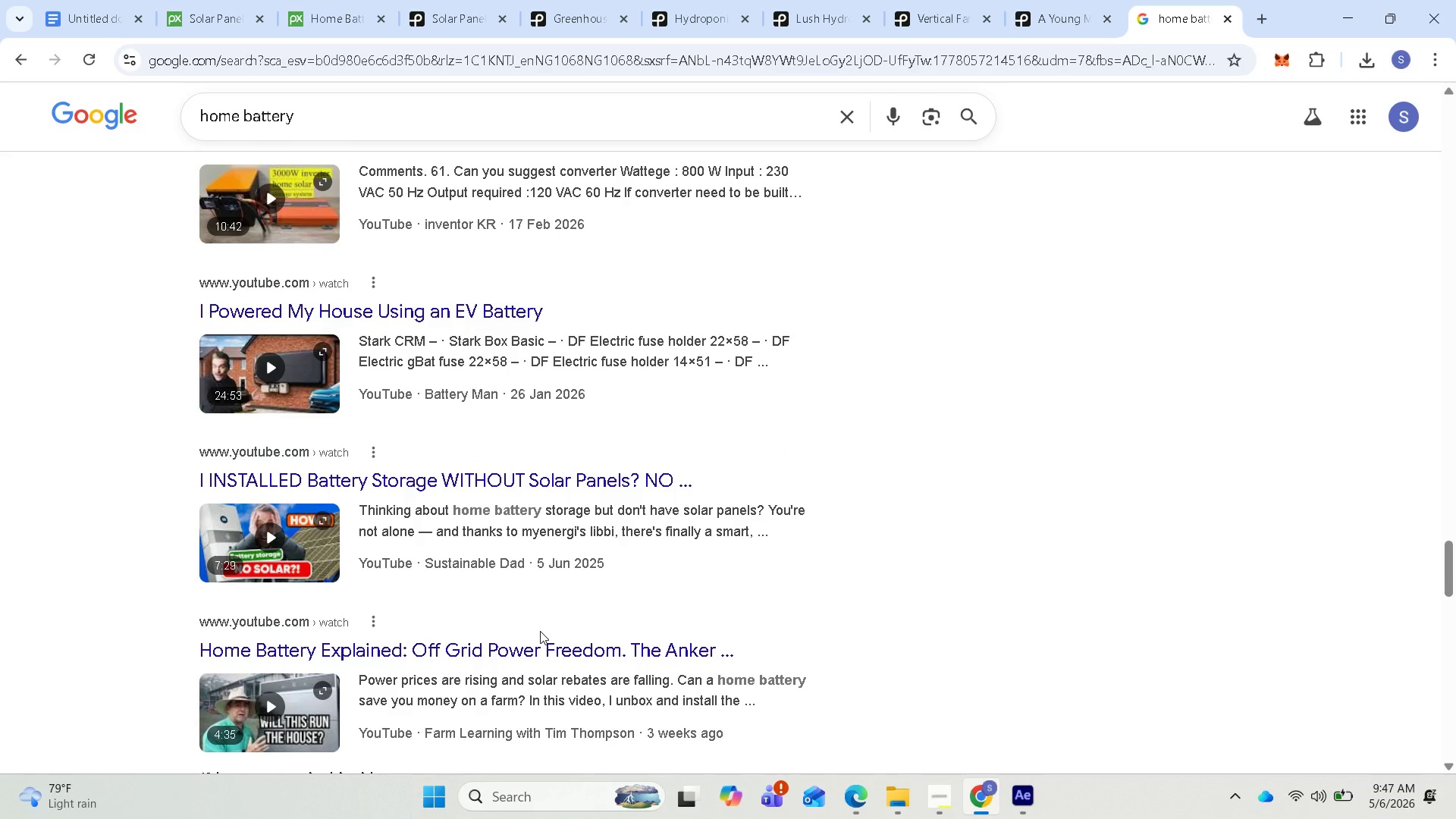 
scroll: coordinate [453, 574], scroll_direction: down, amount: 8.0
 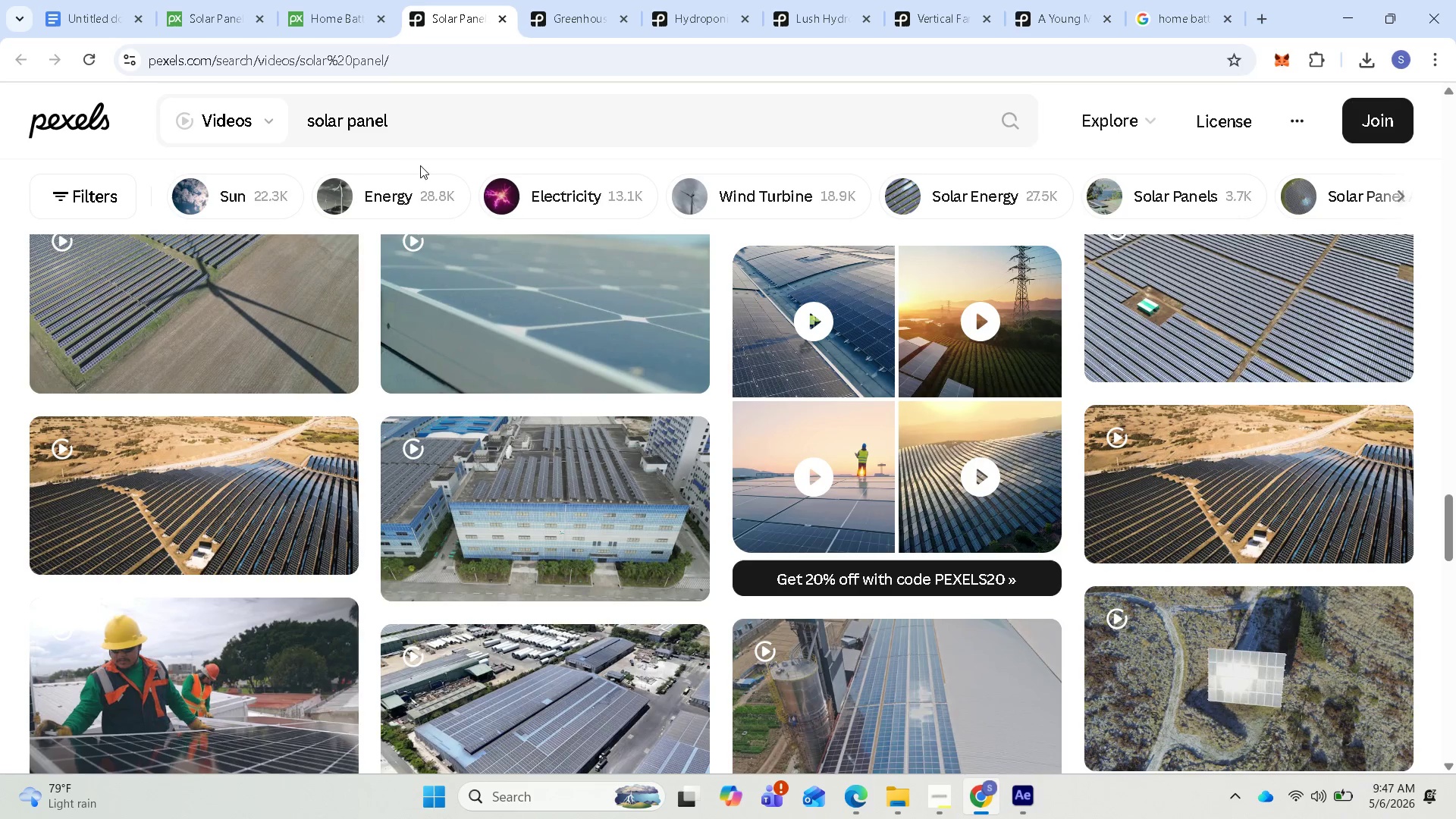 
left_click_drag(start_coordinate=[391, 118], to_coordinate=[307, 136])
 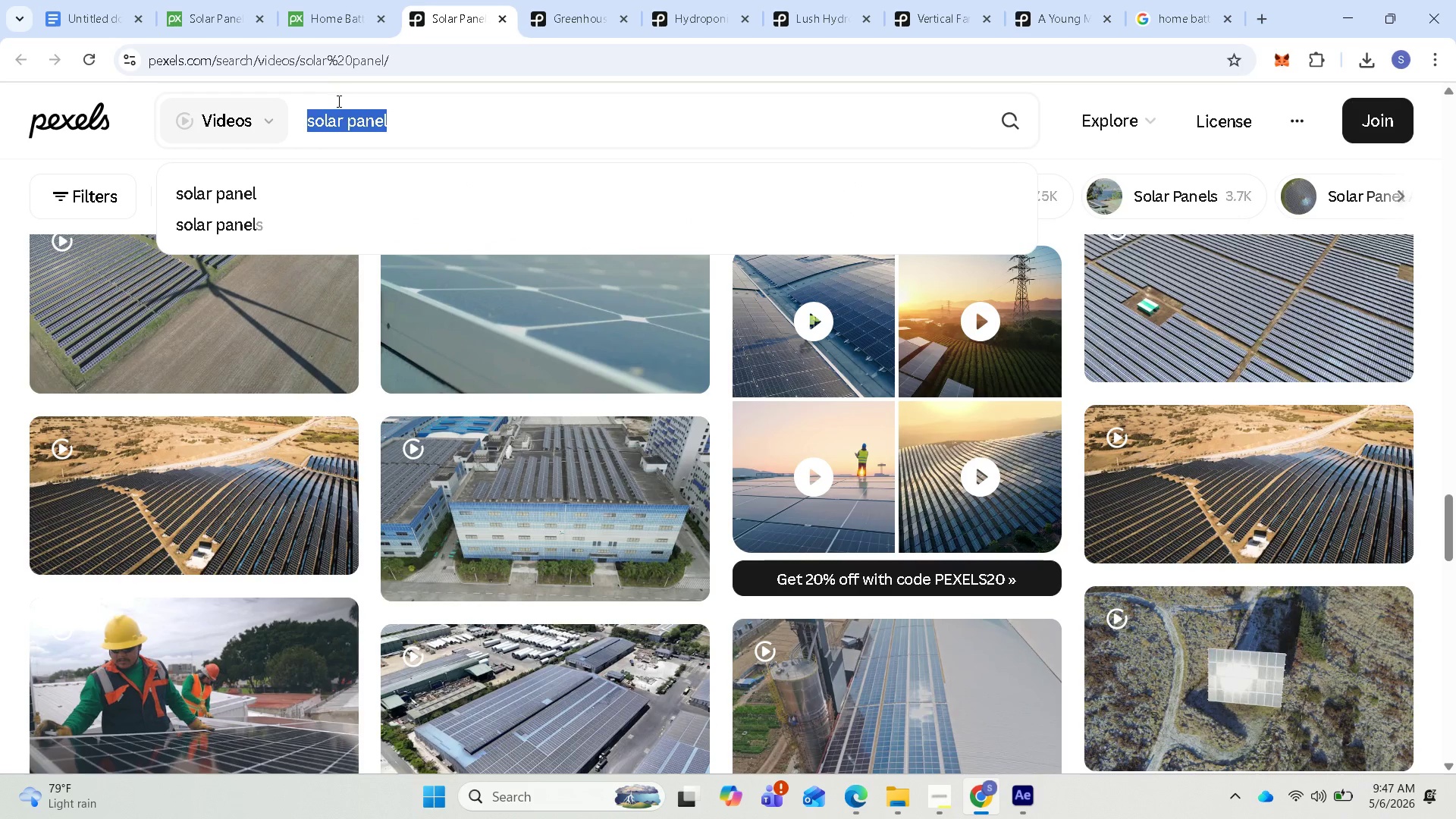 
key(Control+V)
 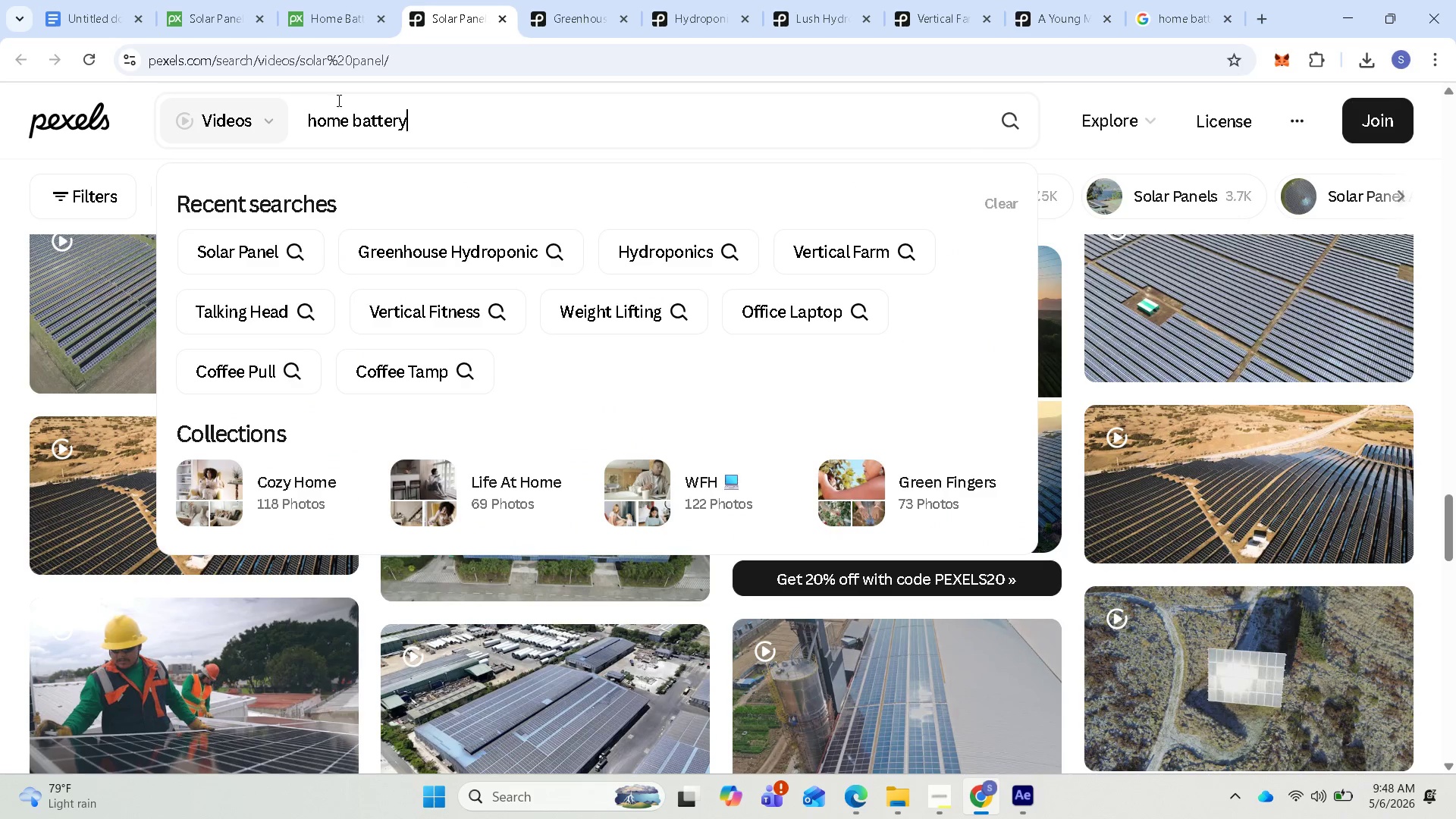 
key(Enter)
 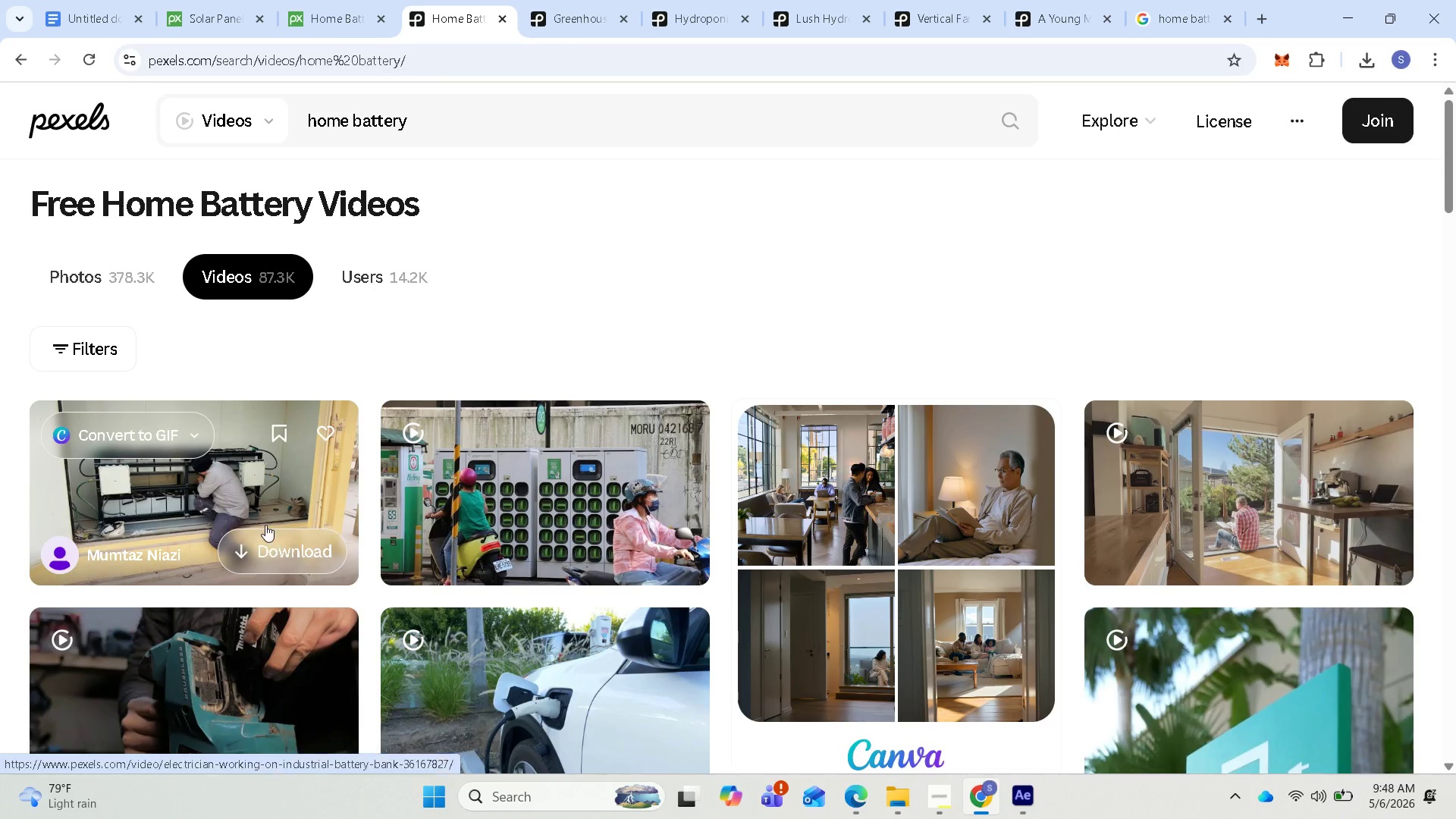 
wait(7.5)
 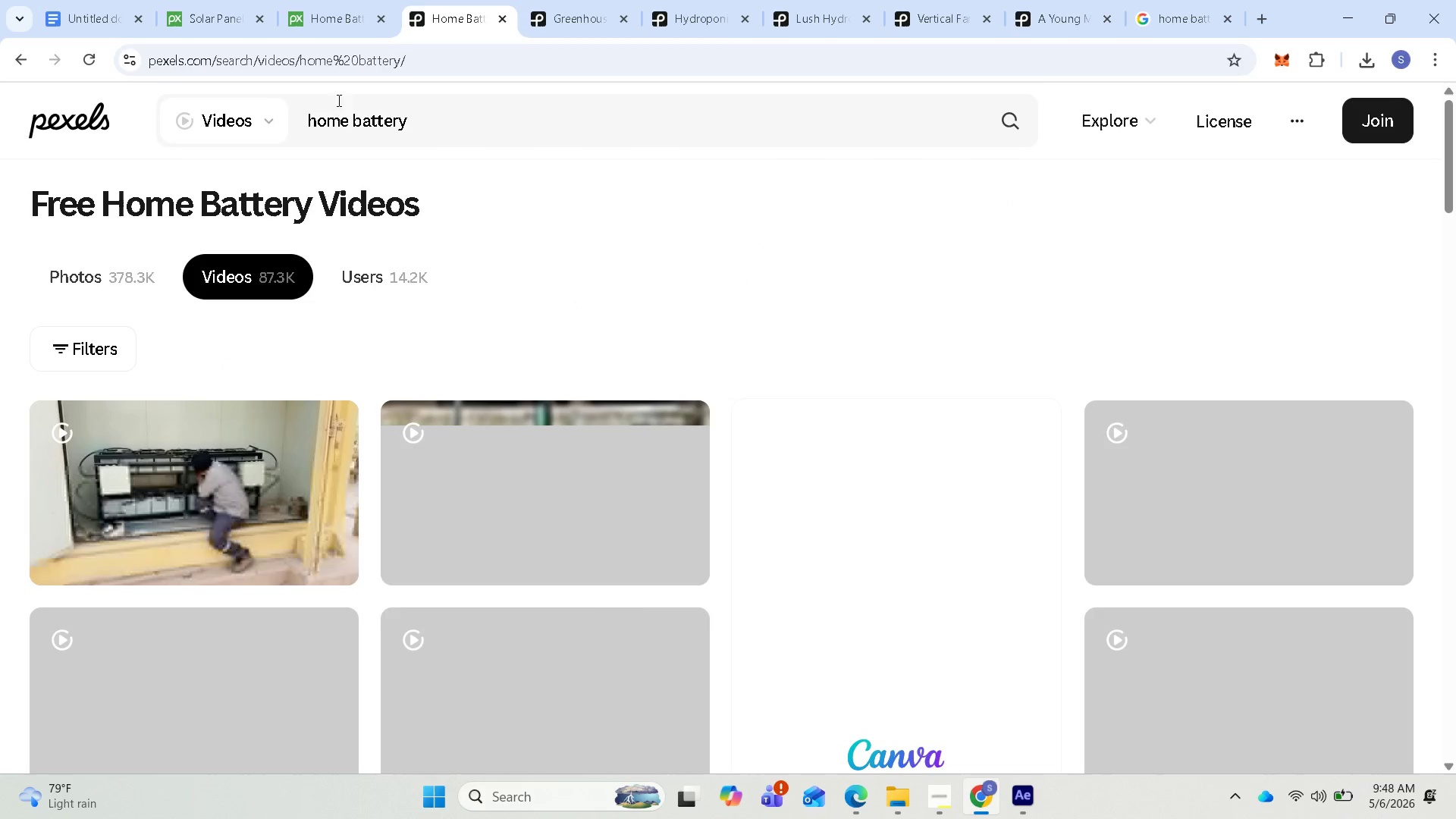 
scroll: coordinate [846, 646], scroll_direction: down, amount: 16.0
 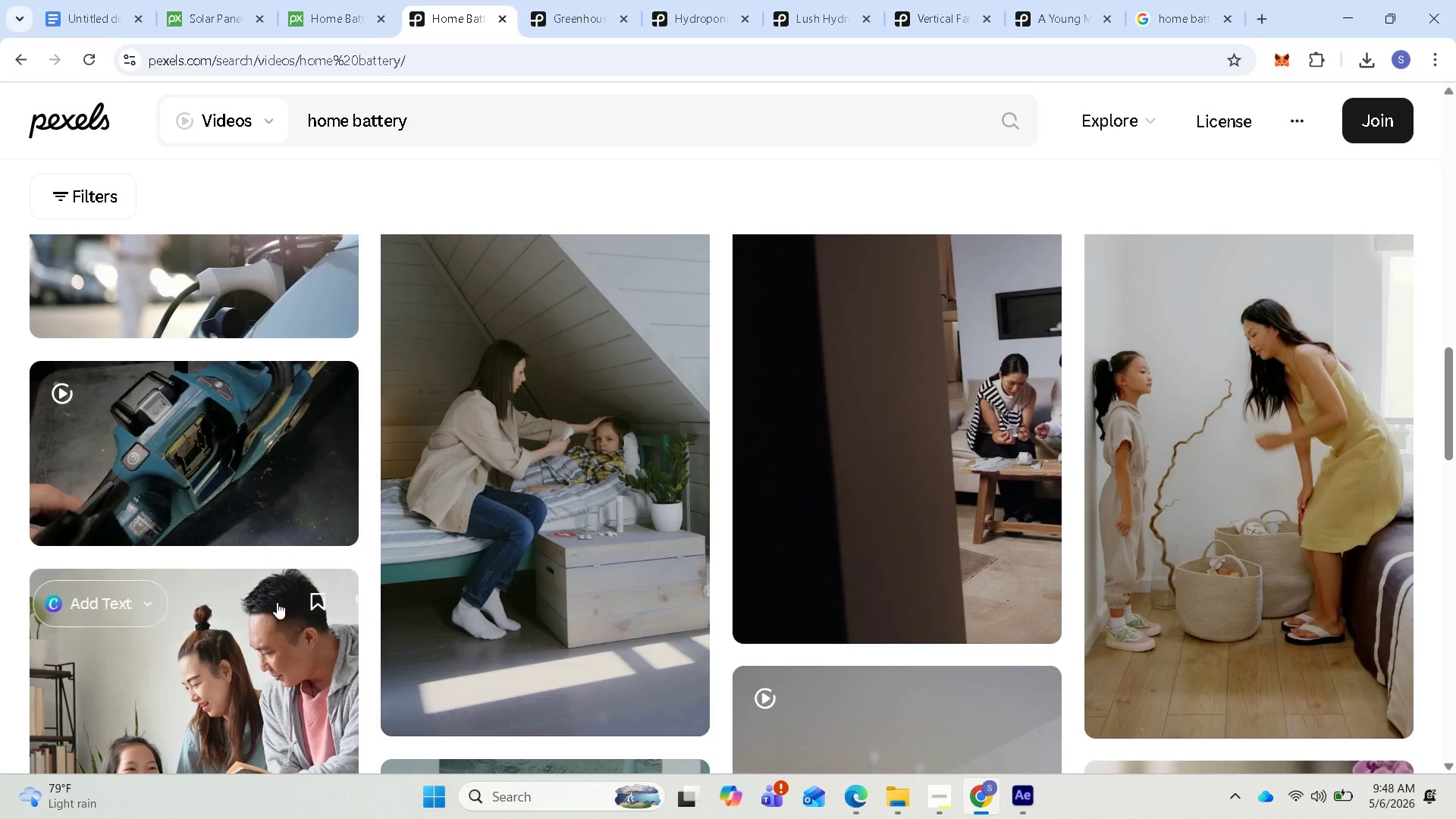 
scroll: coordinate [359, 619], scroll_direction: down, amount: 14.0
 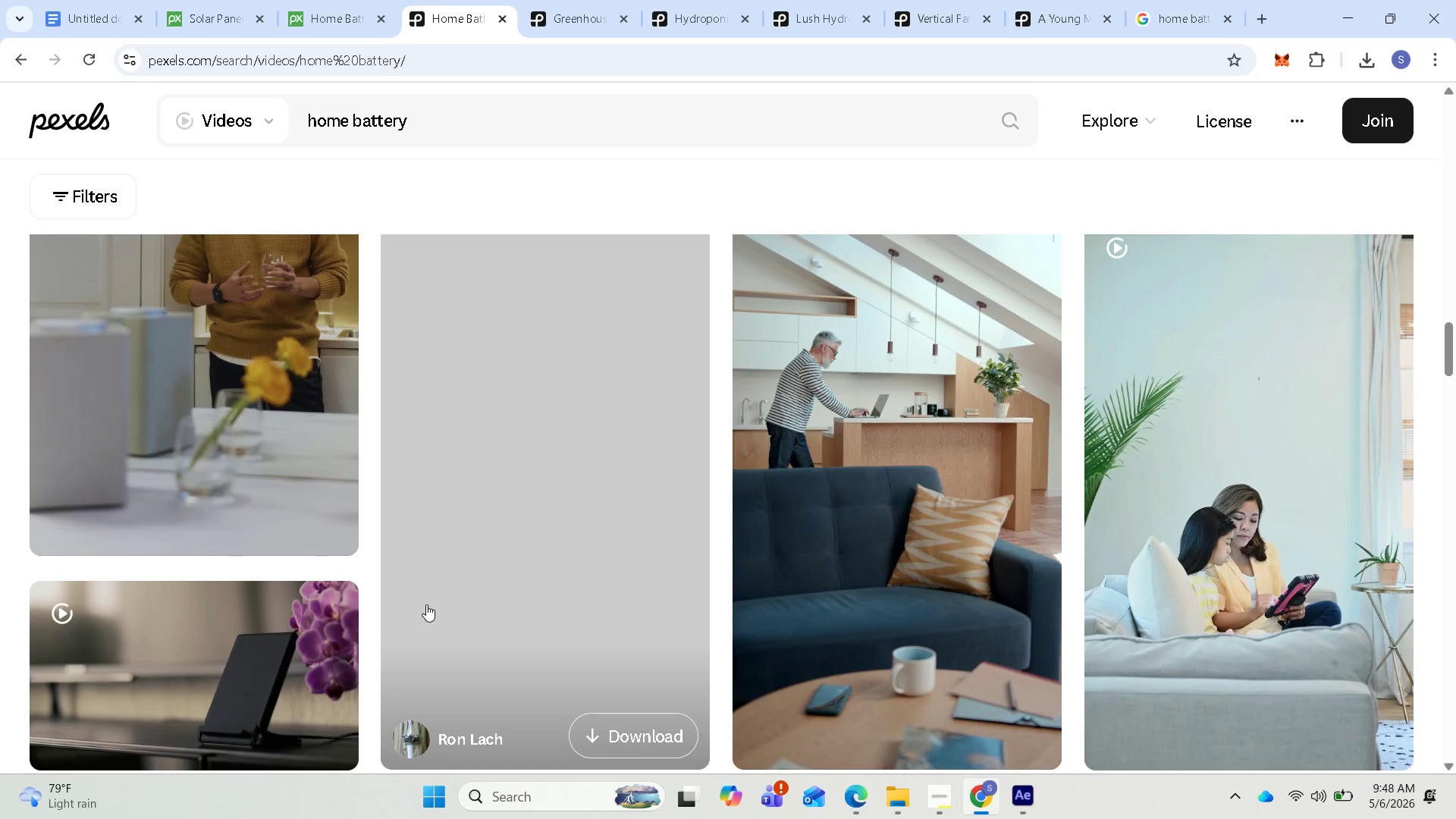 
scroll: coordinate [475, 590], scroll_direction: up, amount: 34.0
 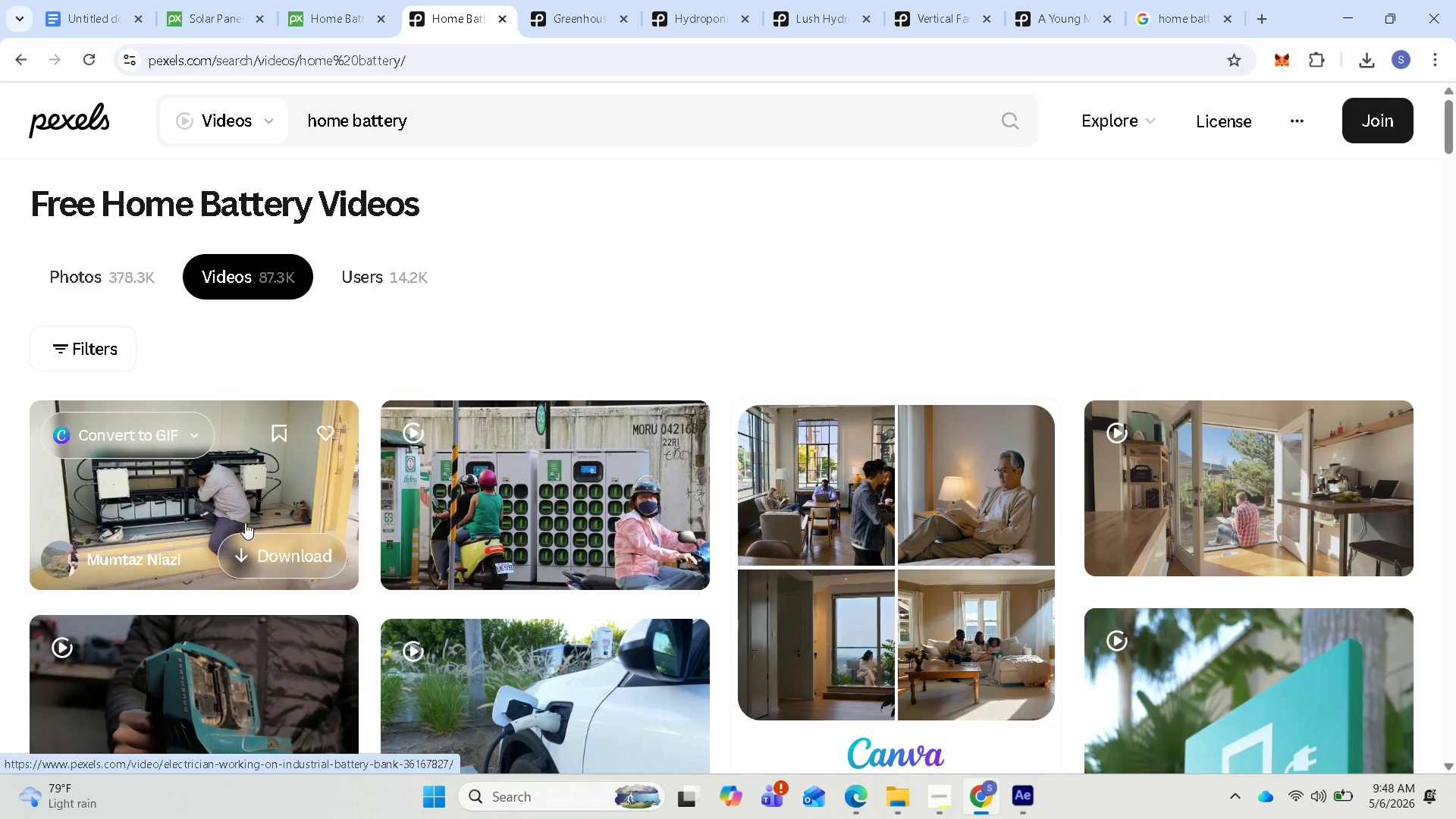 
left_click([243, 513])
 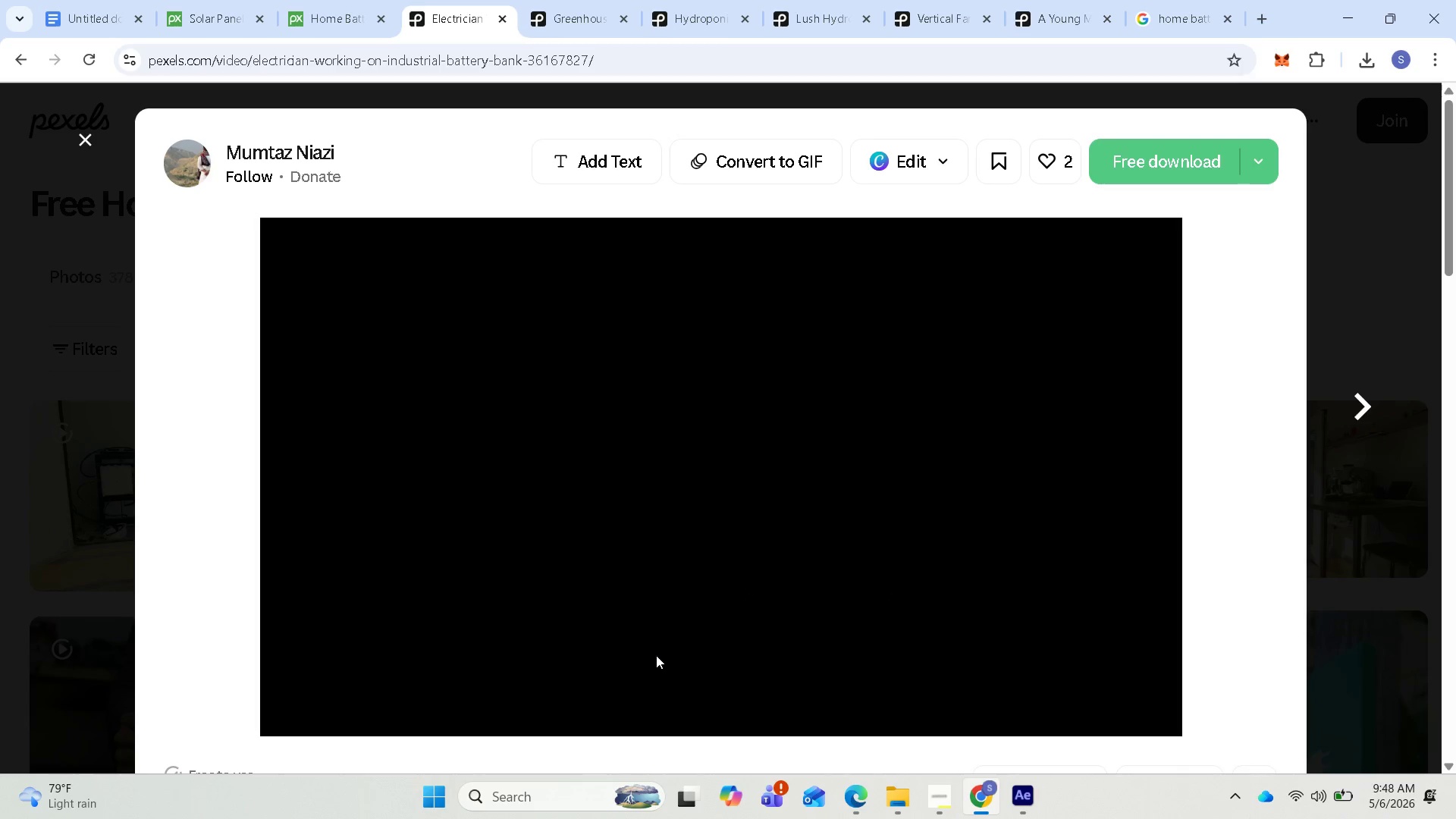 
wait(12.52)
 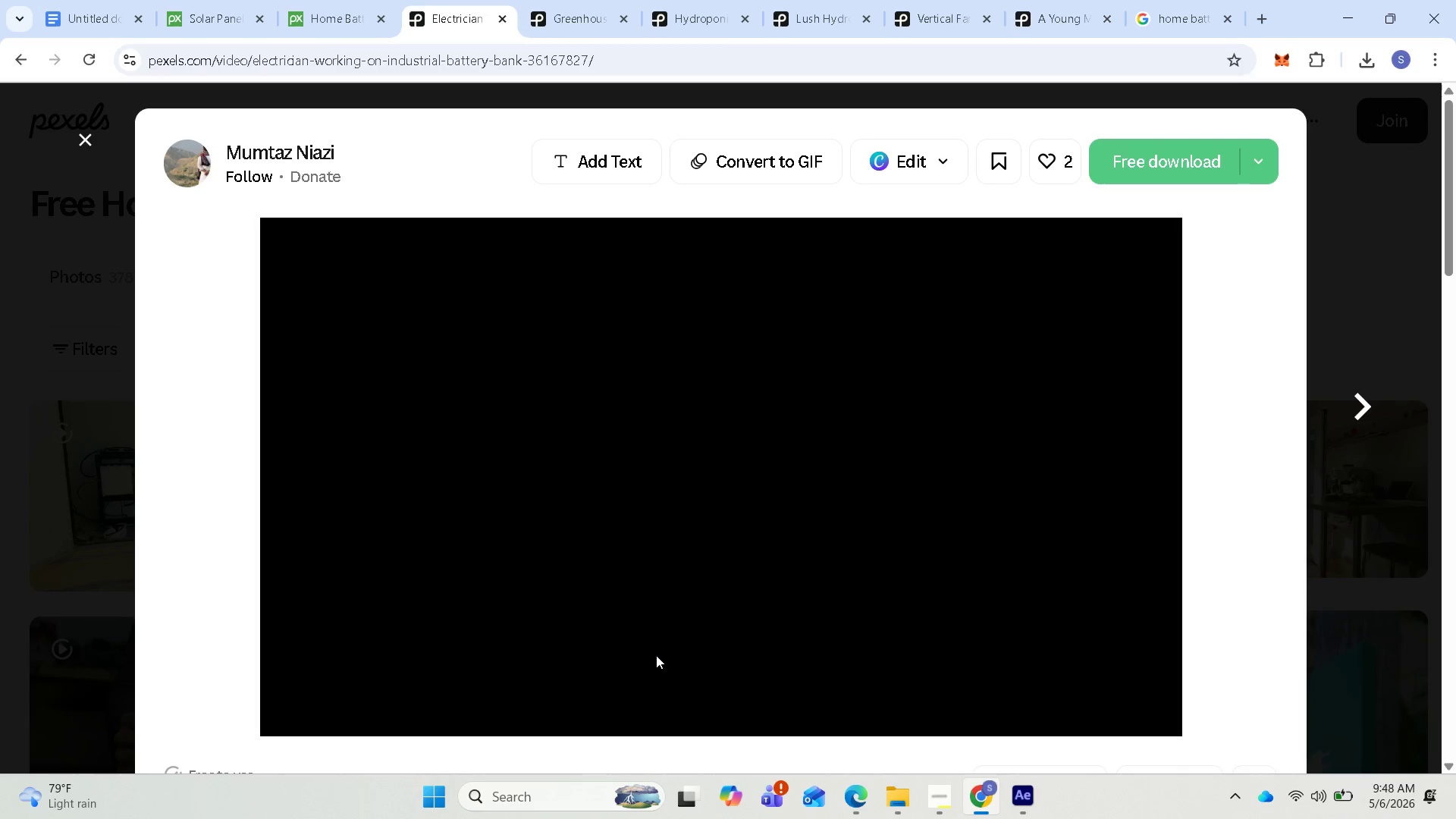 
left_click([1155, 159])
 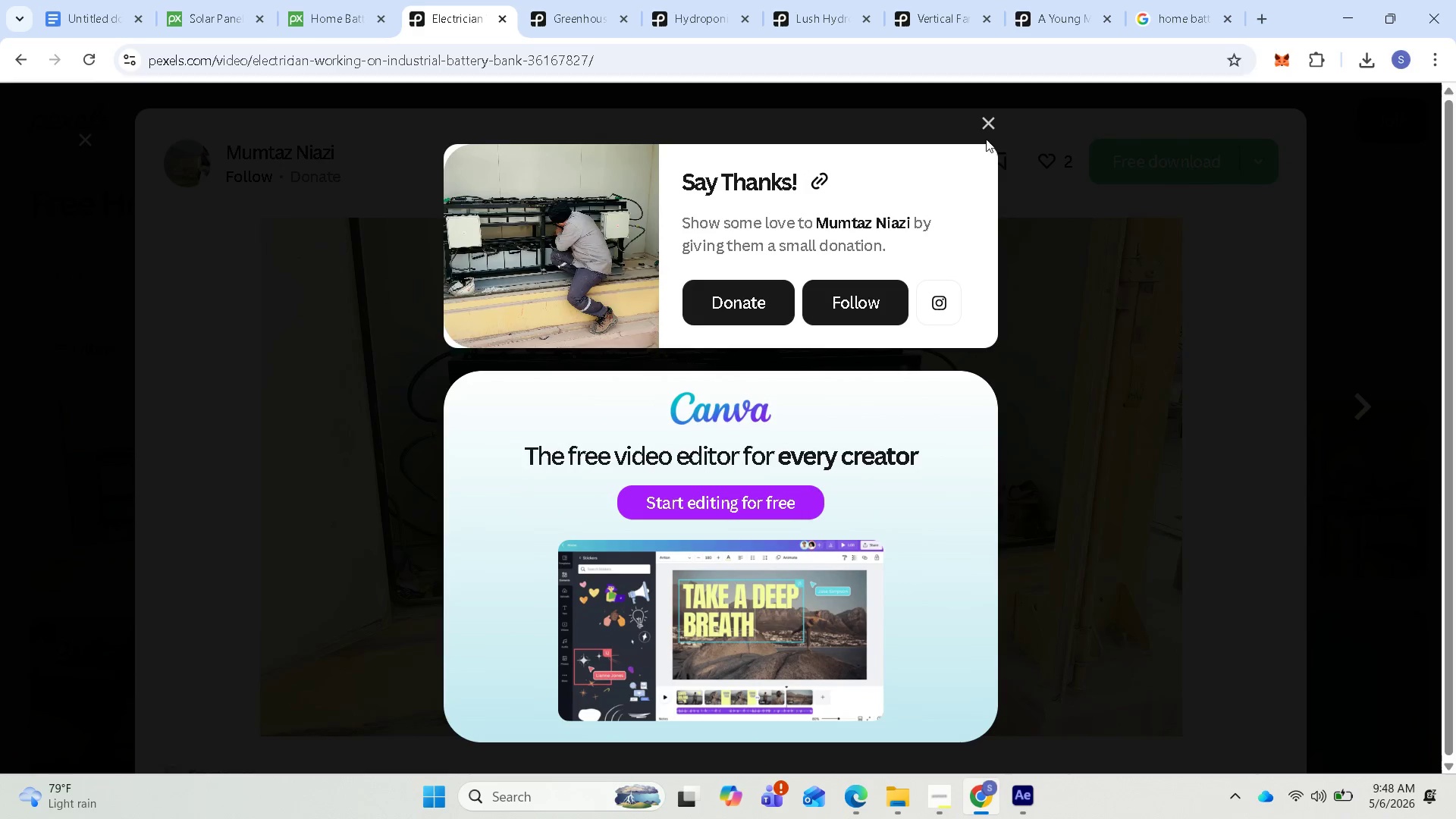 
left_click([988, 123])
 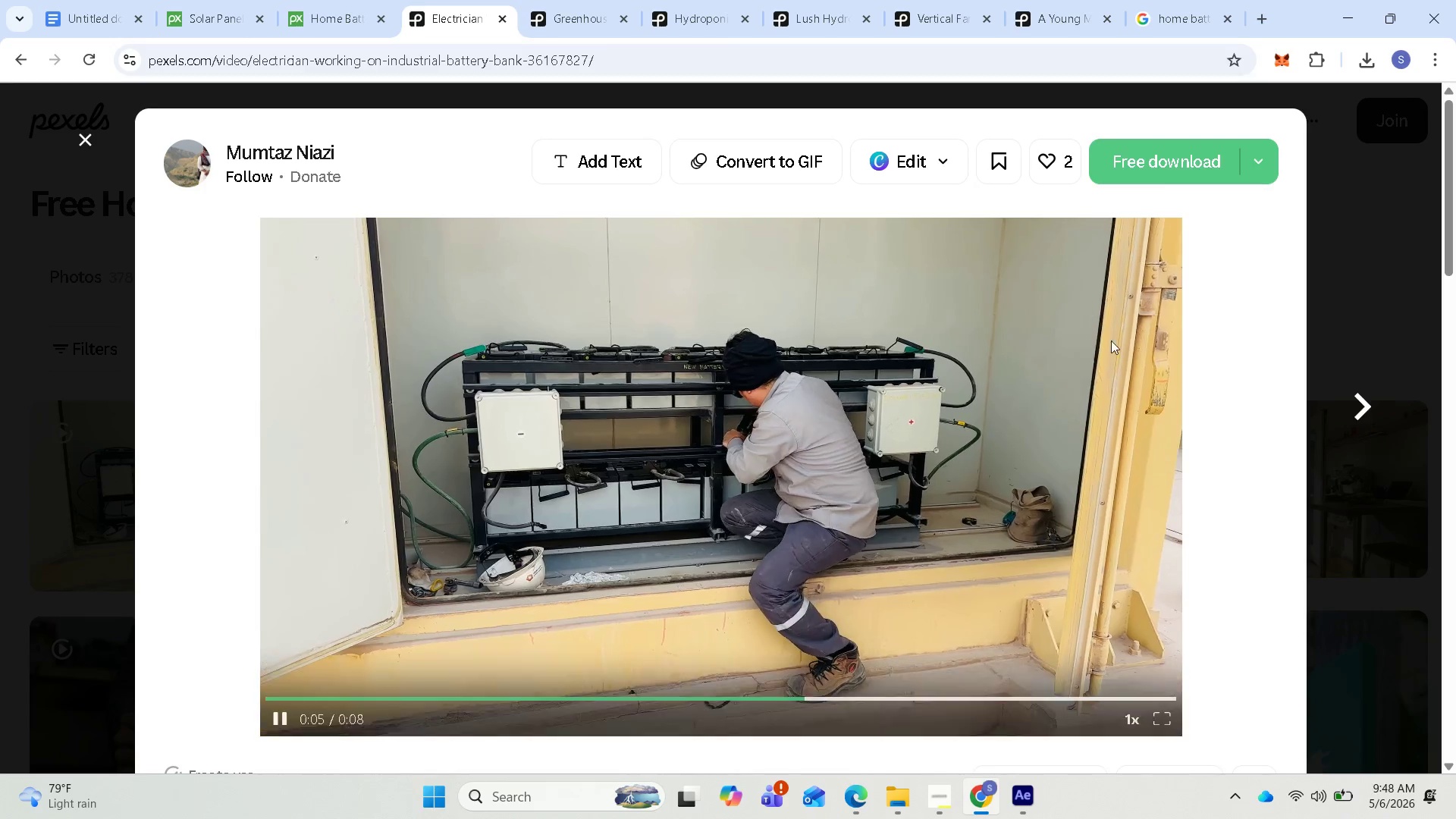 
scroll: coordinate [1030, 526], scroll_direction: down, amount: 12.0
 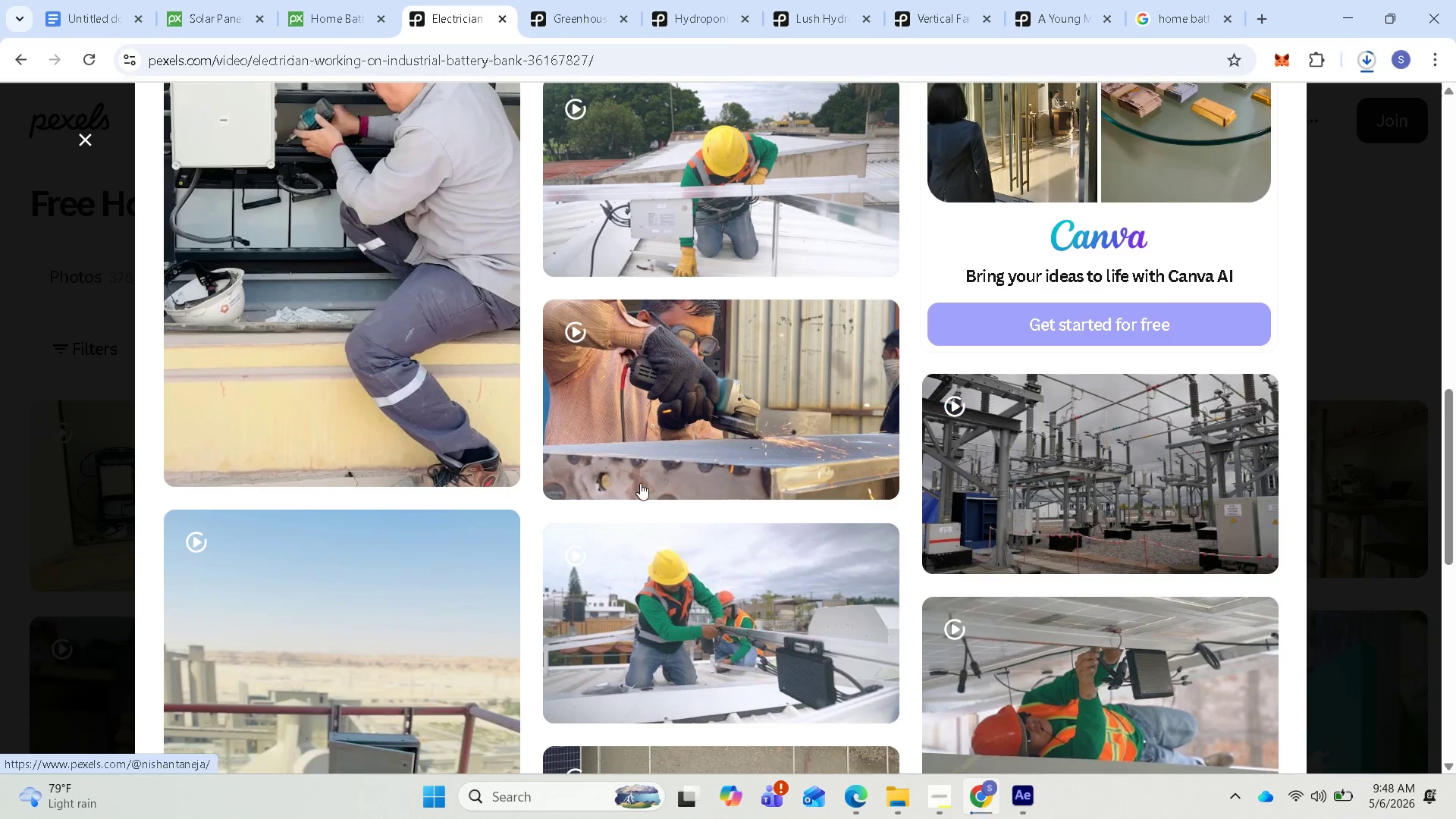 
scroll: coordinate [579, 474], scroll_direction: up, amount: 2.0
 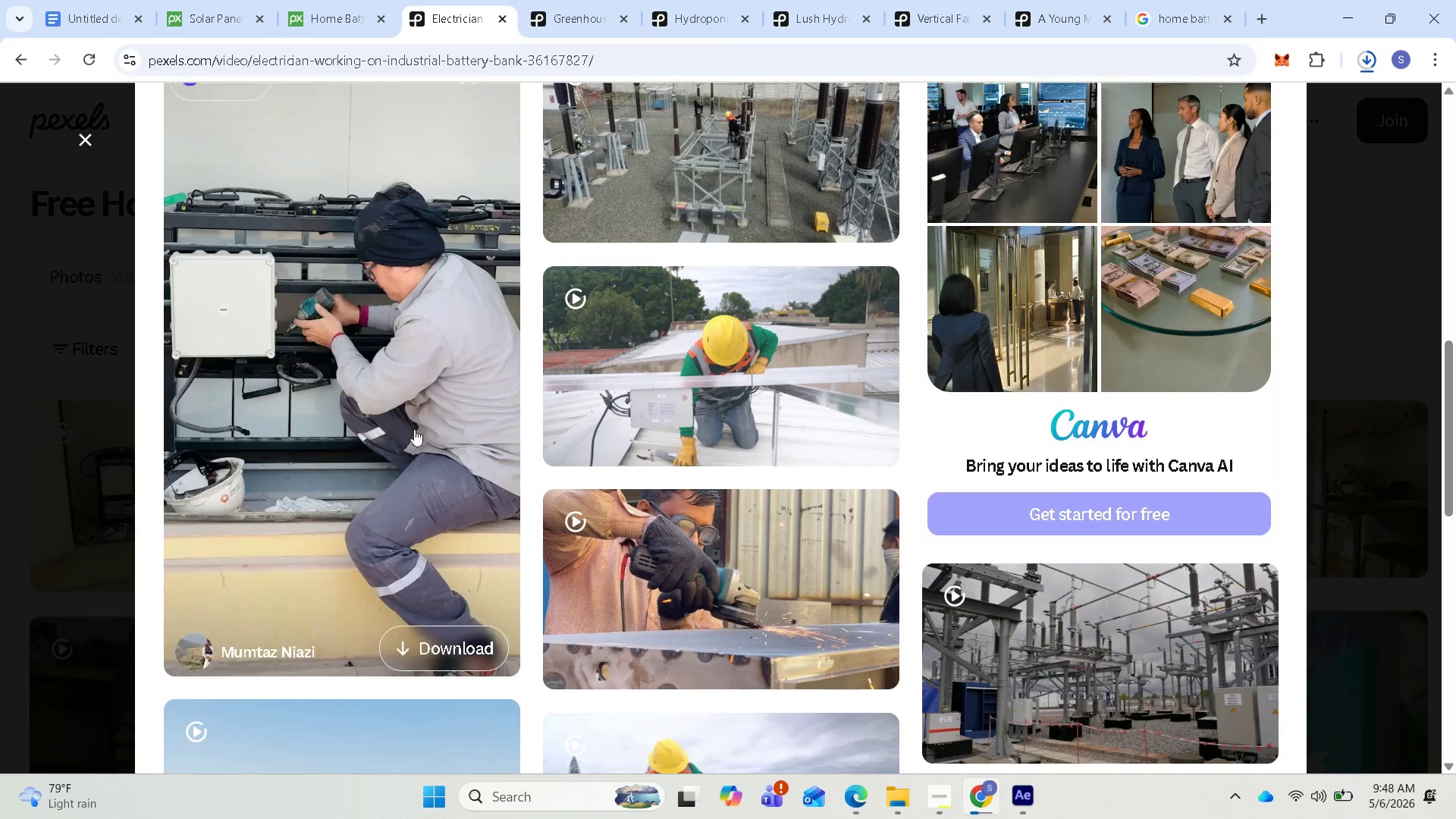 
left_click([434, 634])
 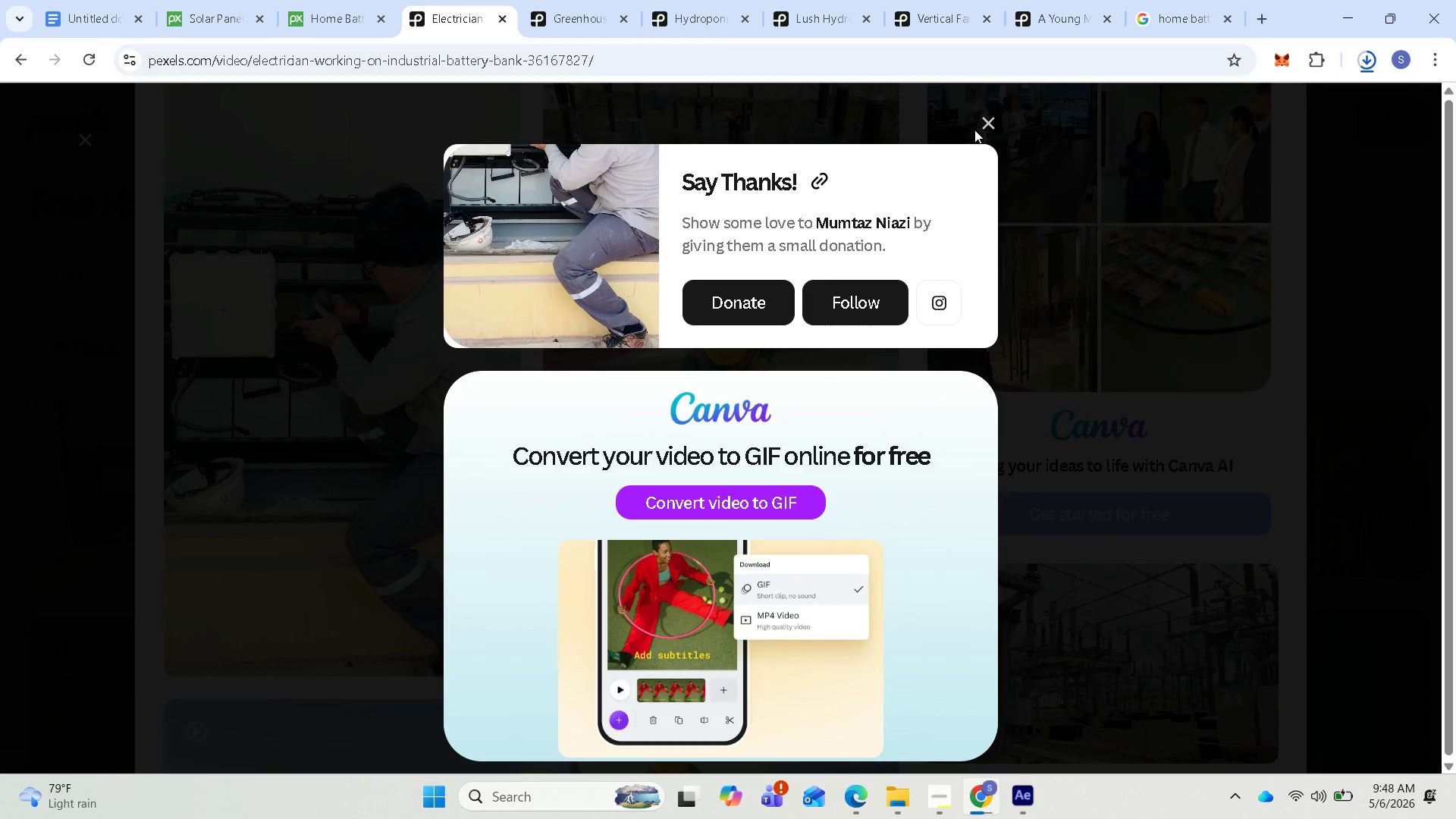 
left_click([980, 123])
 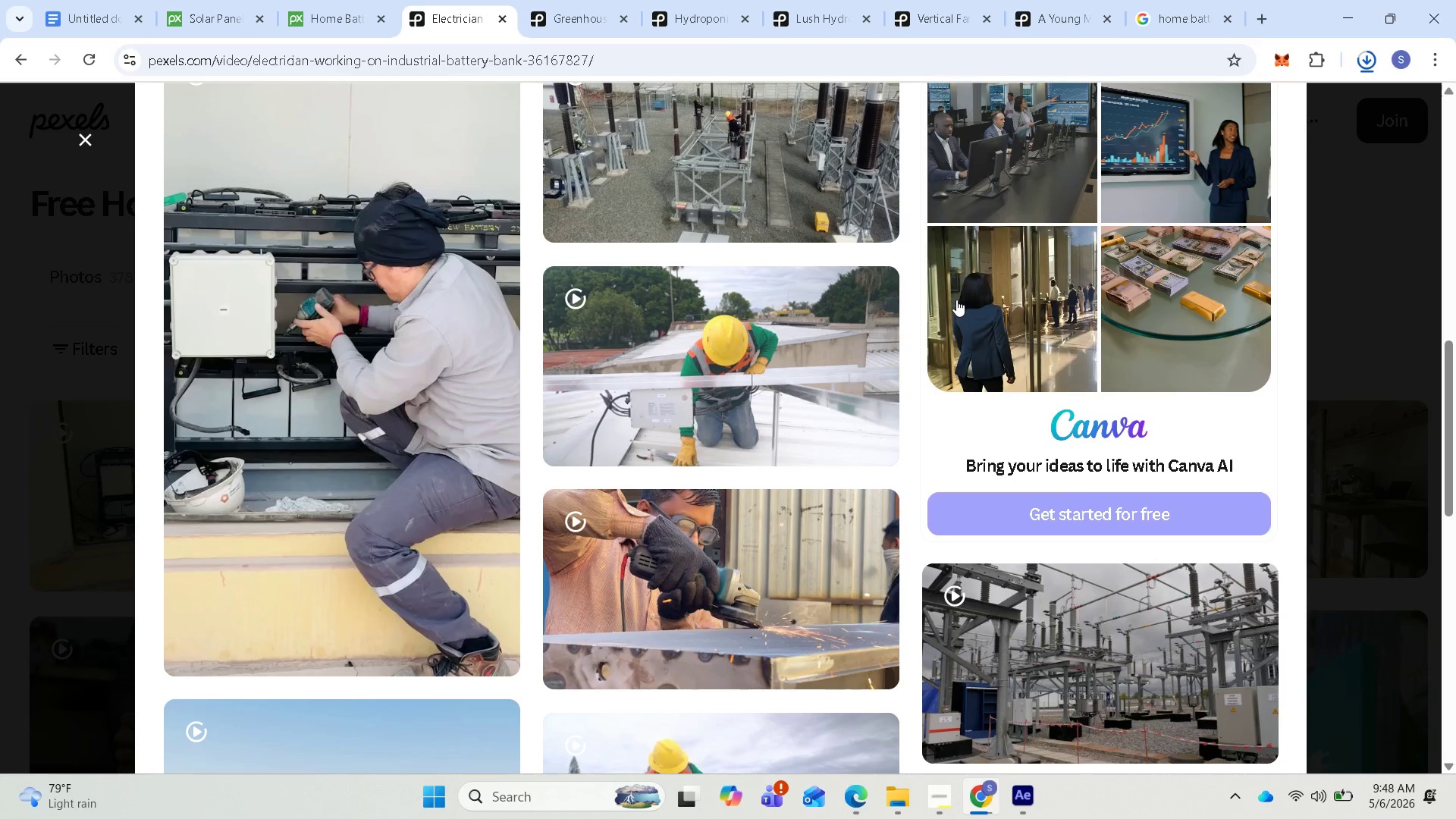 
scroll: coordinate [488, 582], scroll_direction: down, amount: 6.0
 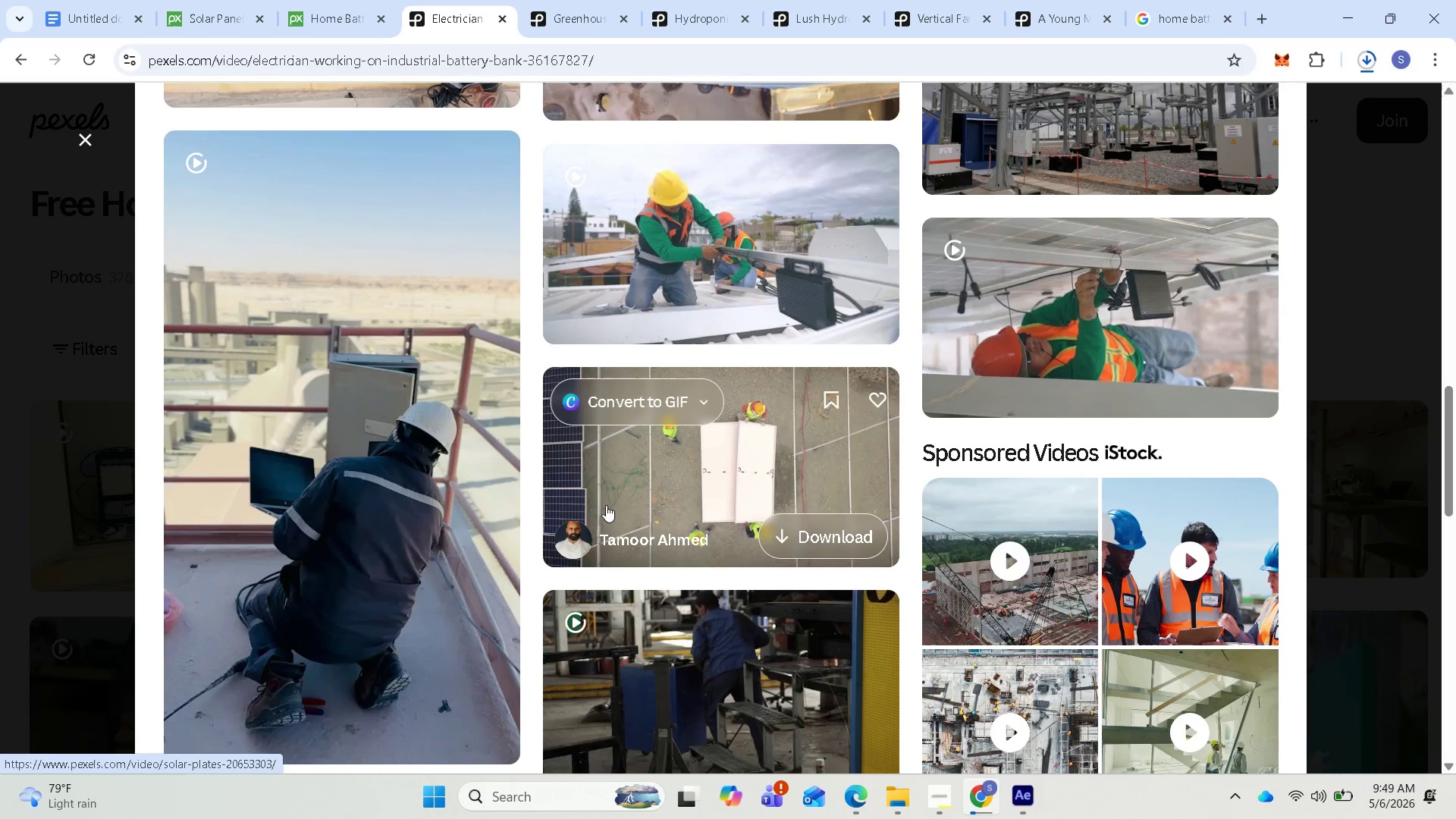 
scroll: coordinate [790, 488], scroll_direction: up, amount: 2.0
 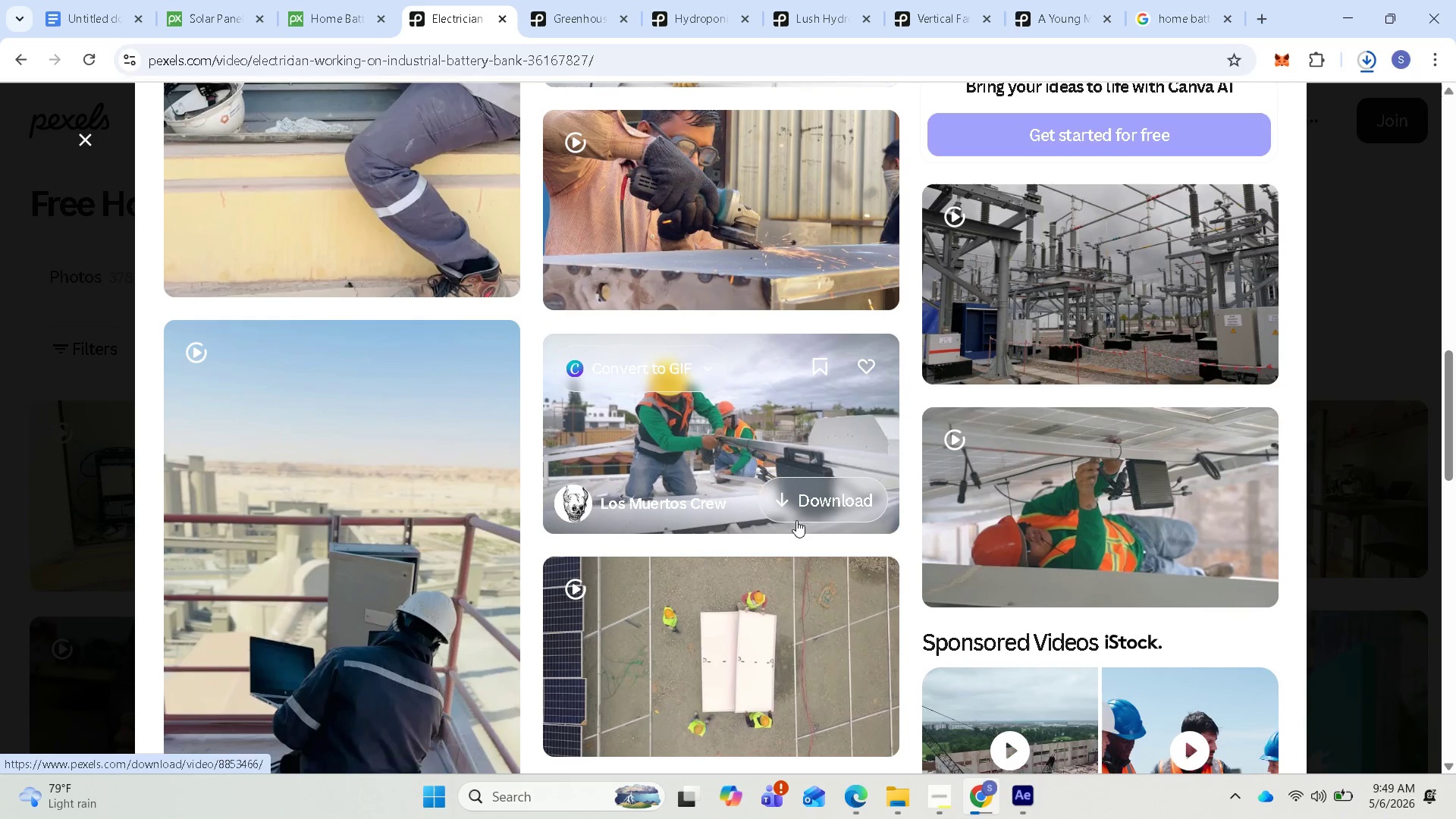 
scroll: coordinate [792, 581], scroll_direction: down, amount: 13.0
 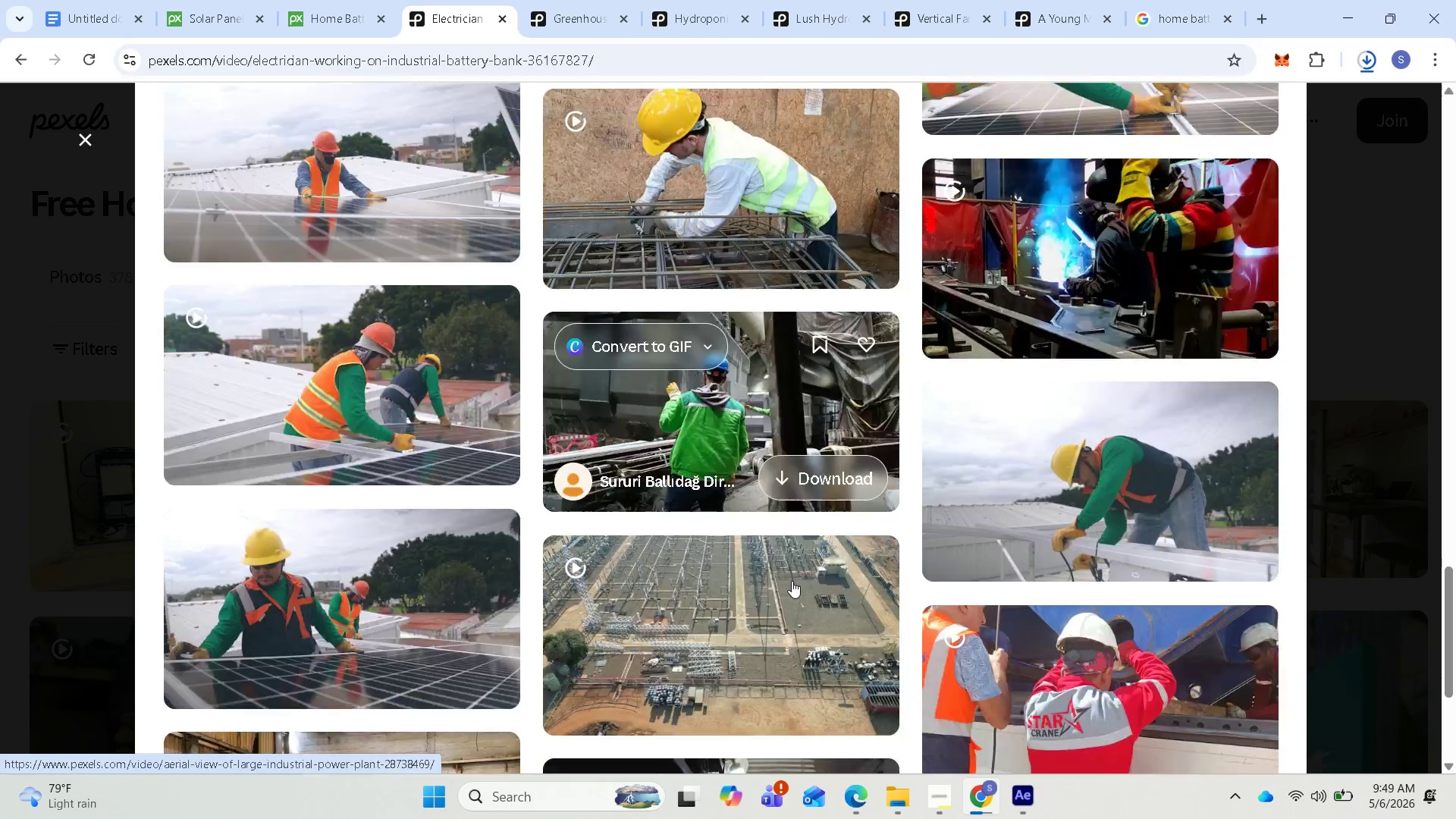 
mouse_move([774, 573])
 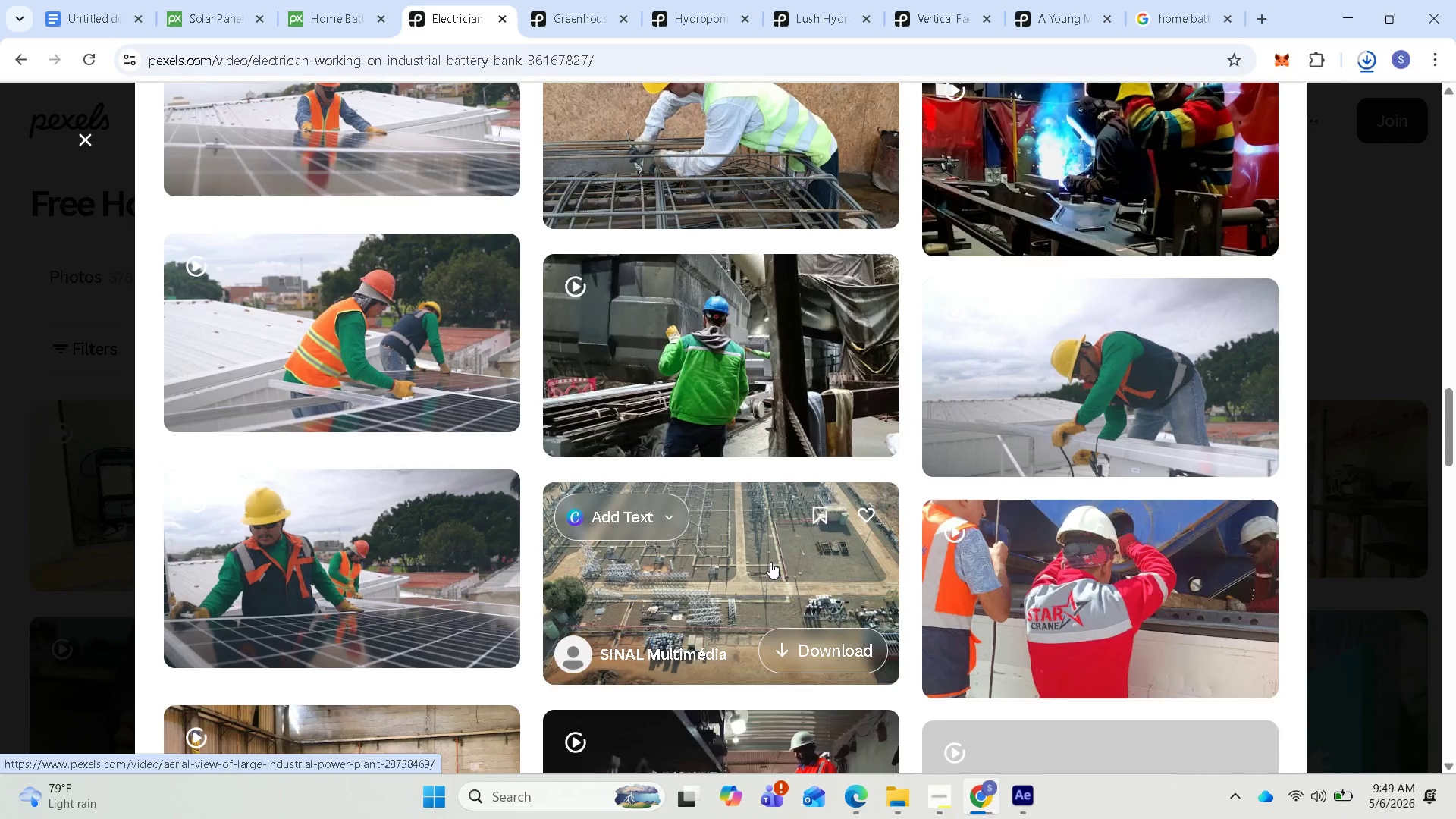 
scroll: coordinate [596, 487], scroll_direction: down, amount: 17.0
 